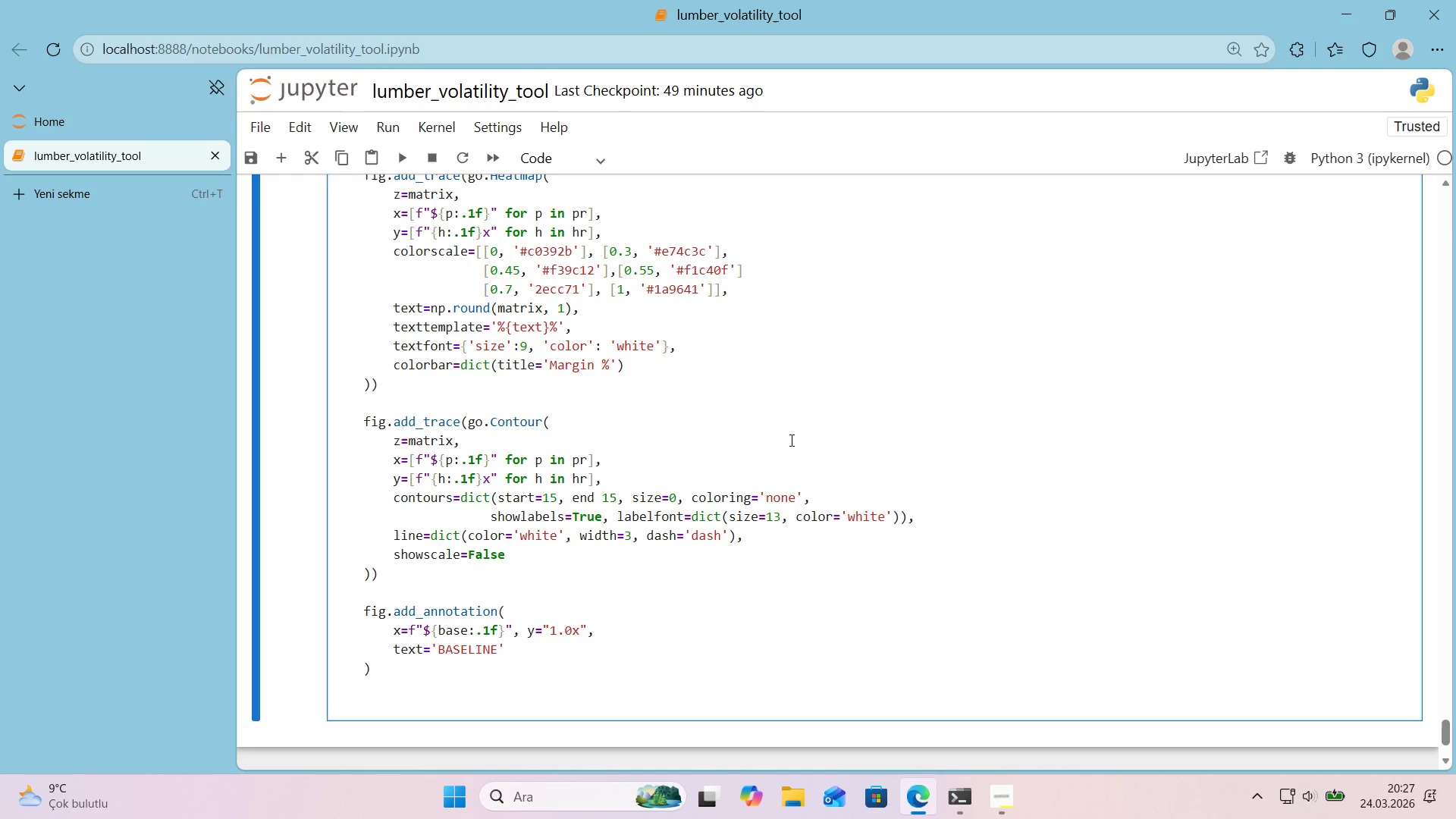 
key(ArrowRight)
 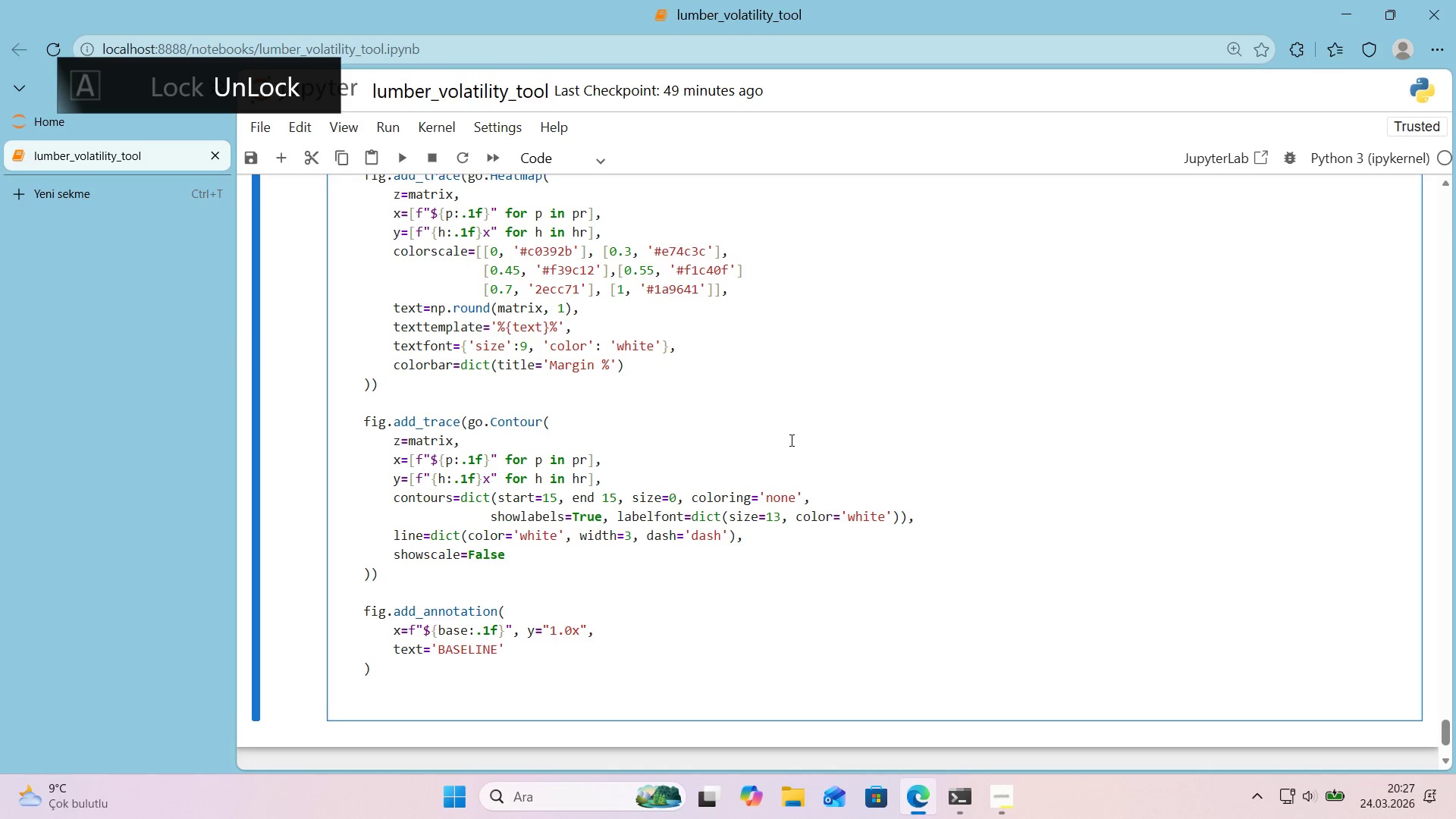 
type(, showarrow)True,)
 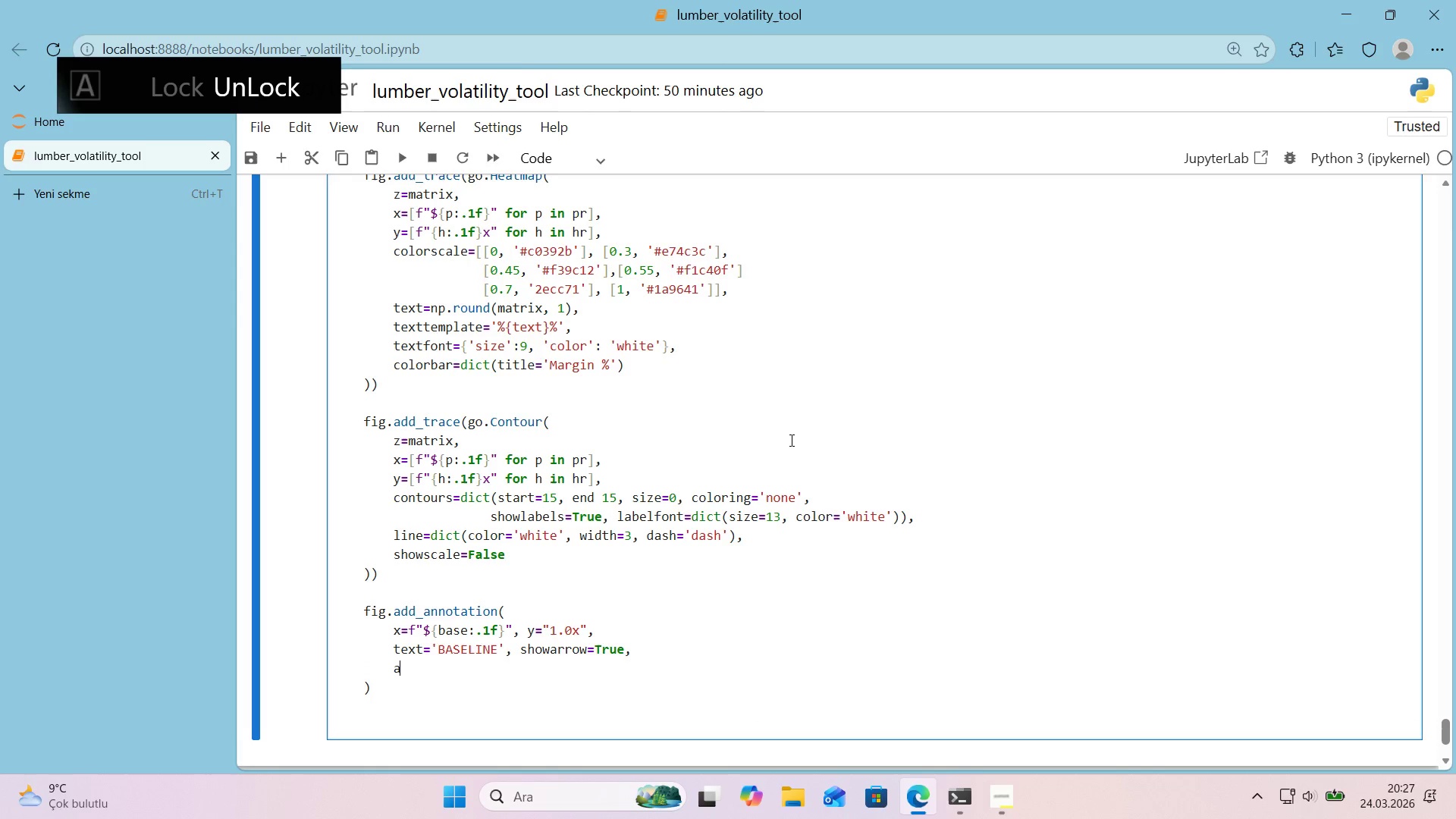 
 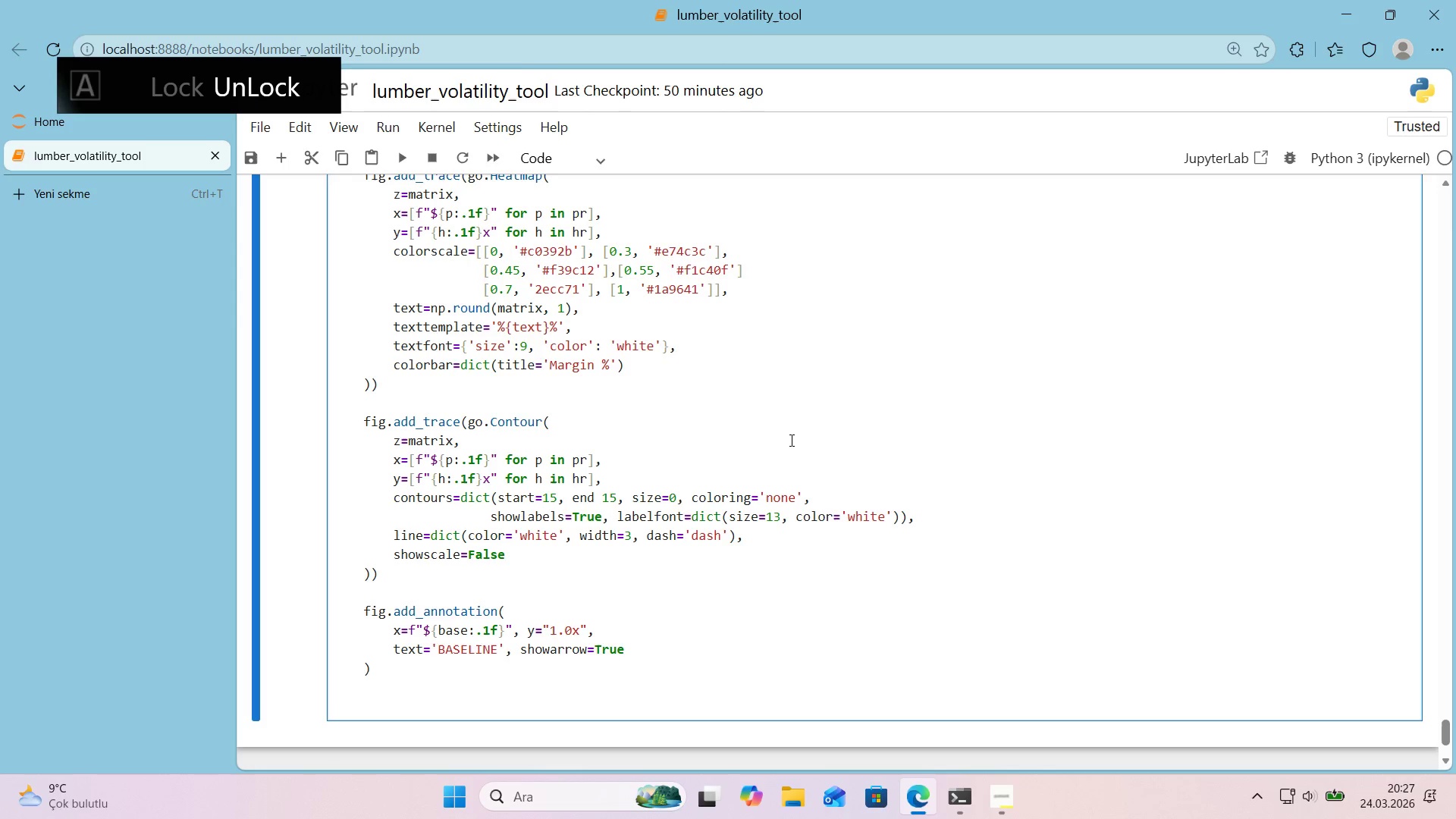 
key(Enter)
 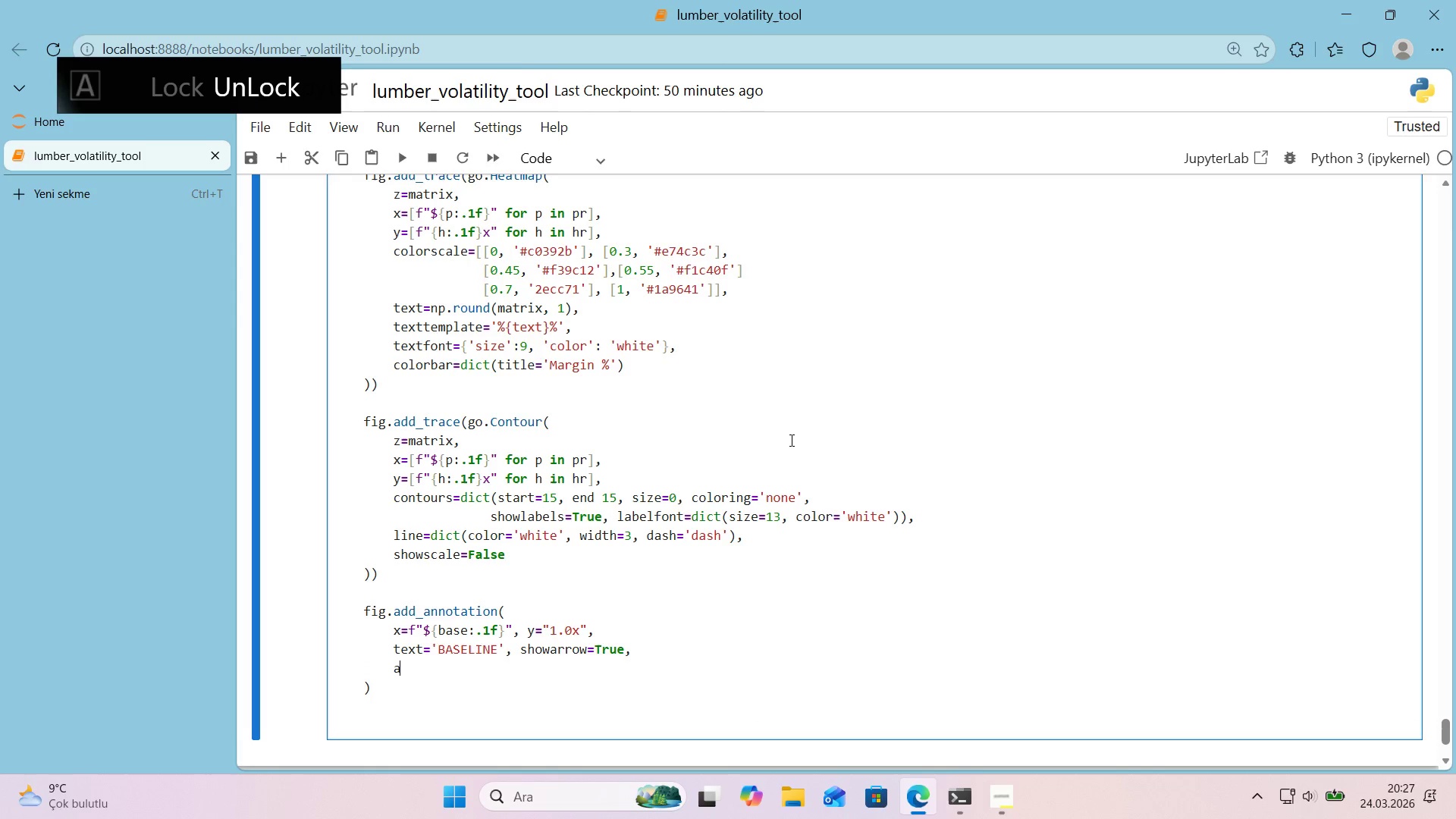 
type(arrowhead)2, arroc)
key(Backspace)
type(wcolor)@@)
 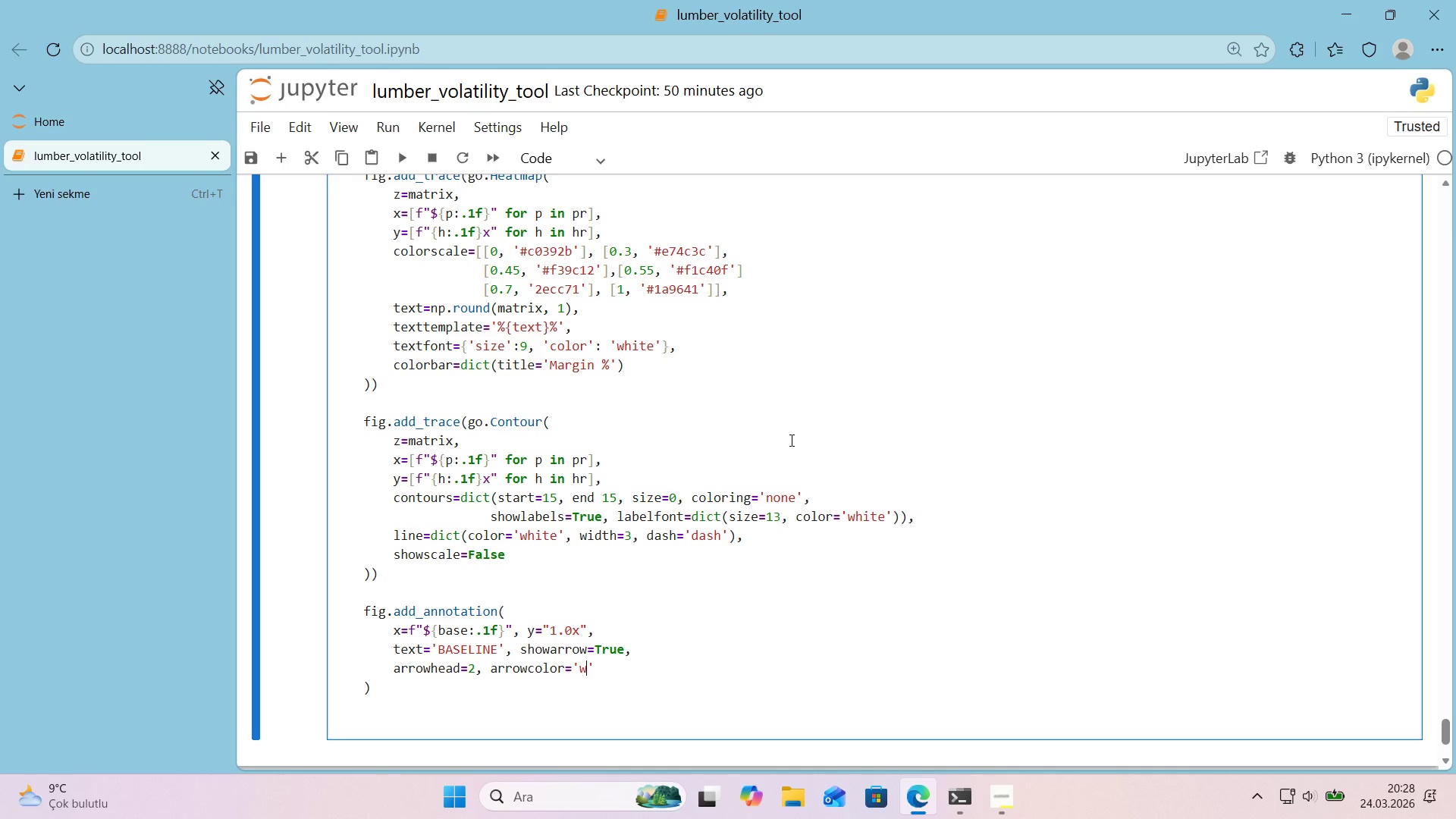 
 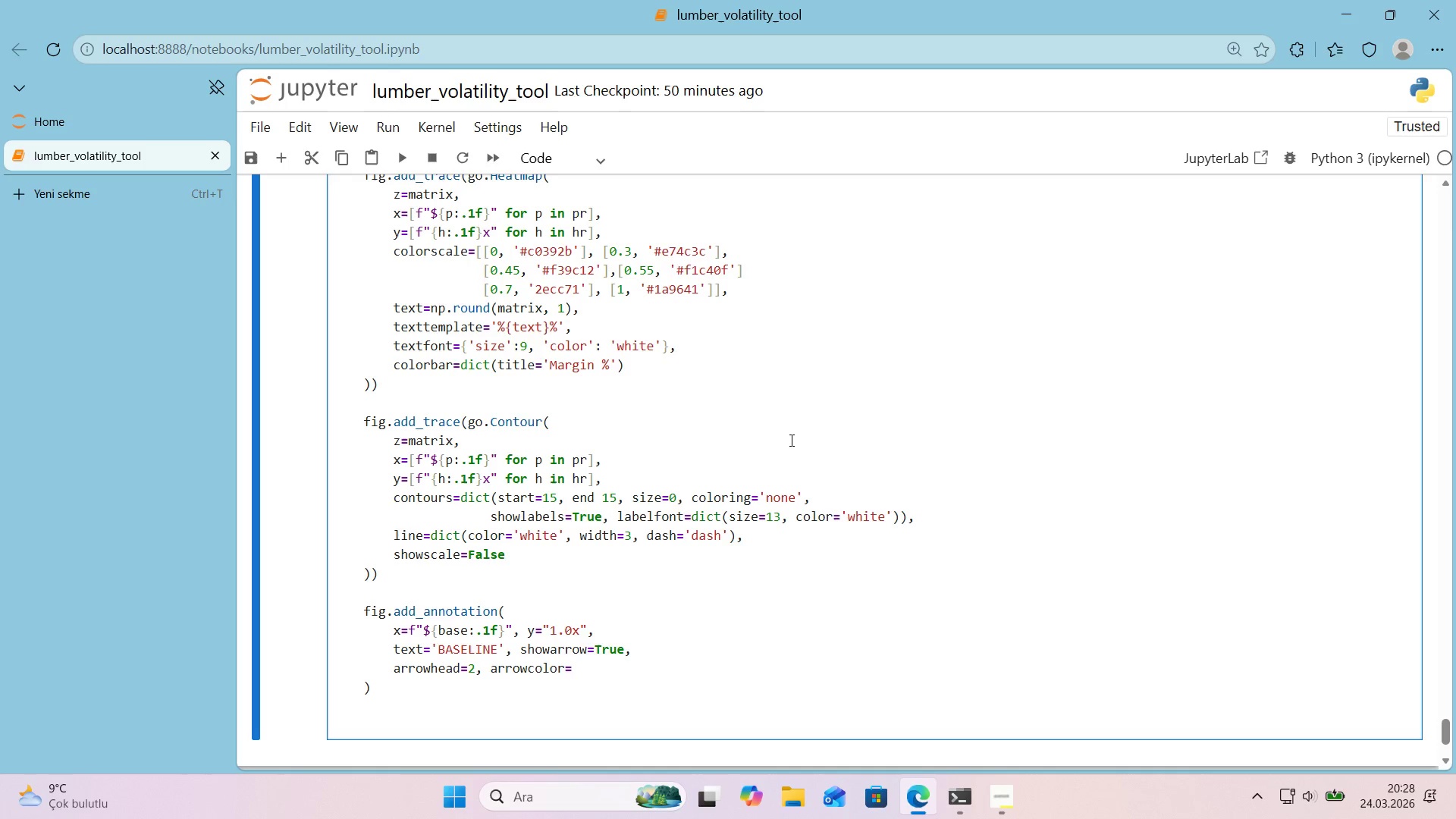 
key(ArrowLeft)
 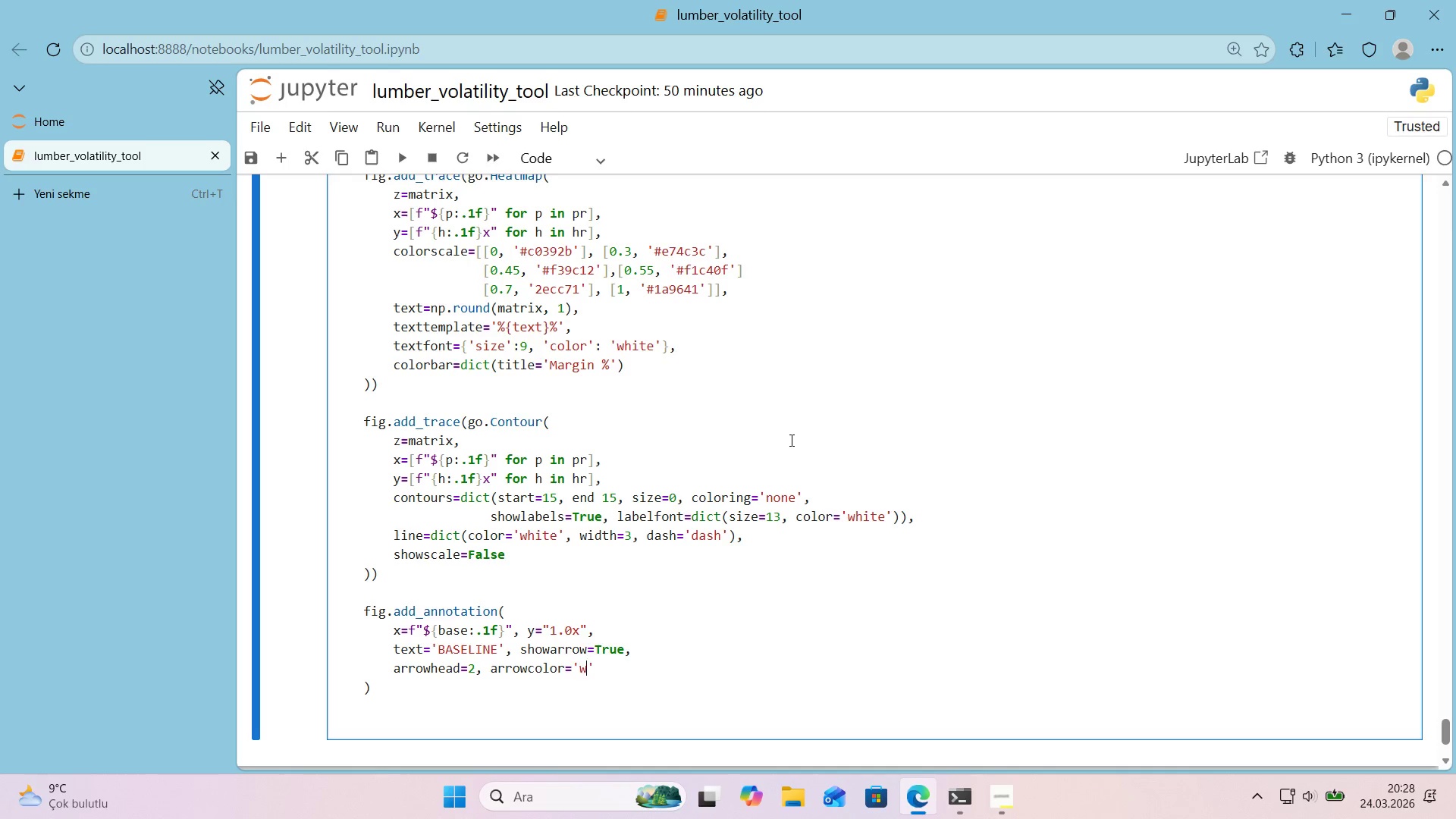 
type(wh'te)
 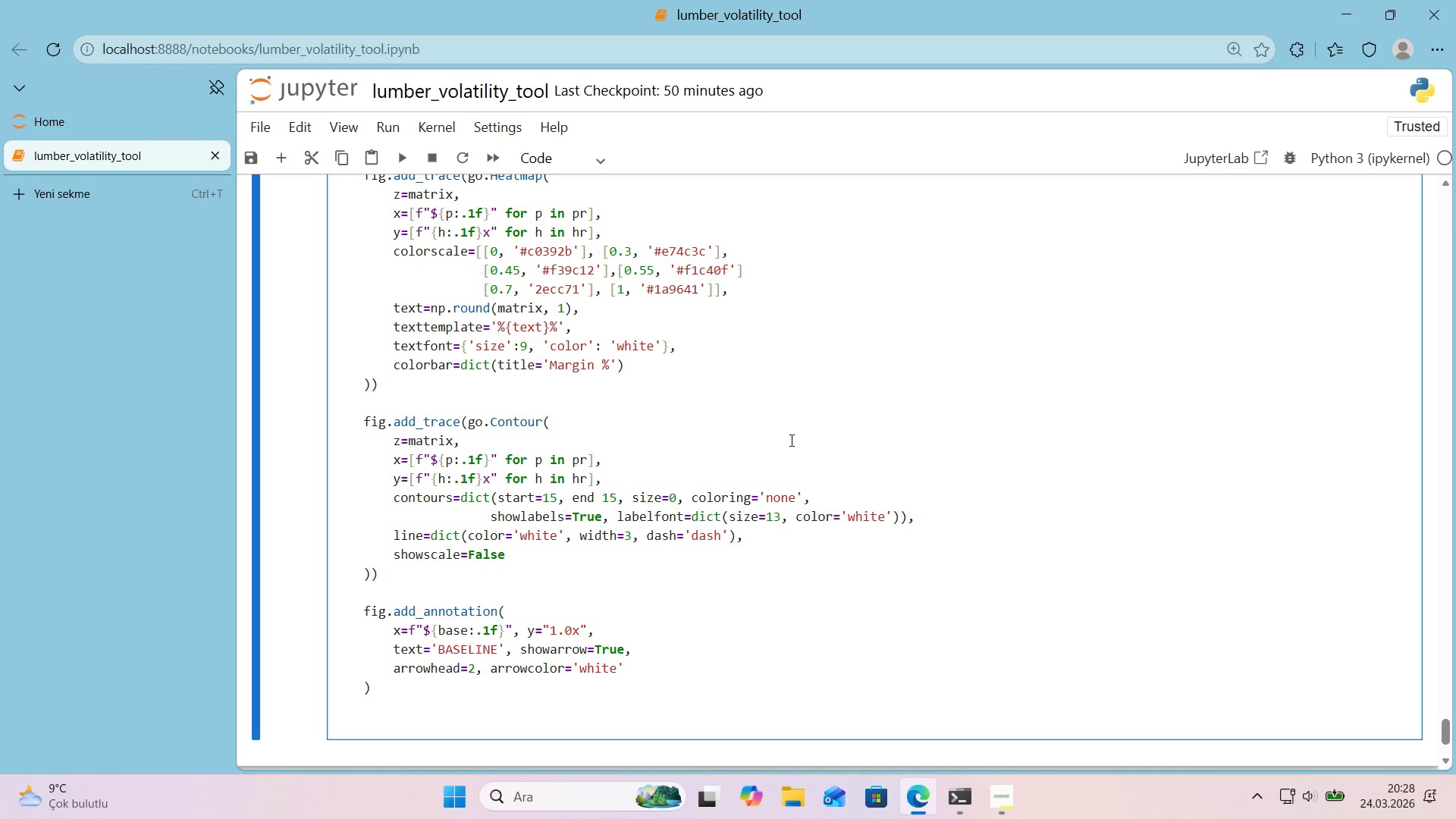 
key(ArrowRight)
 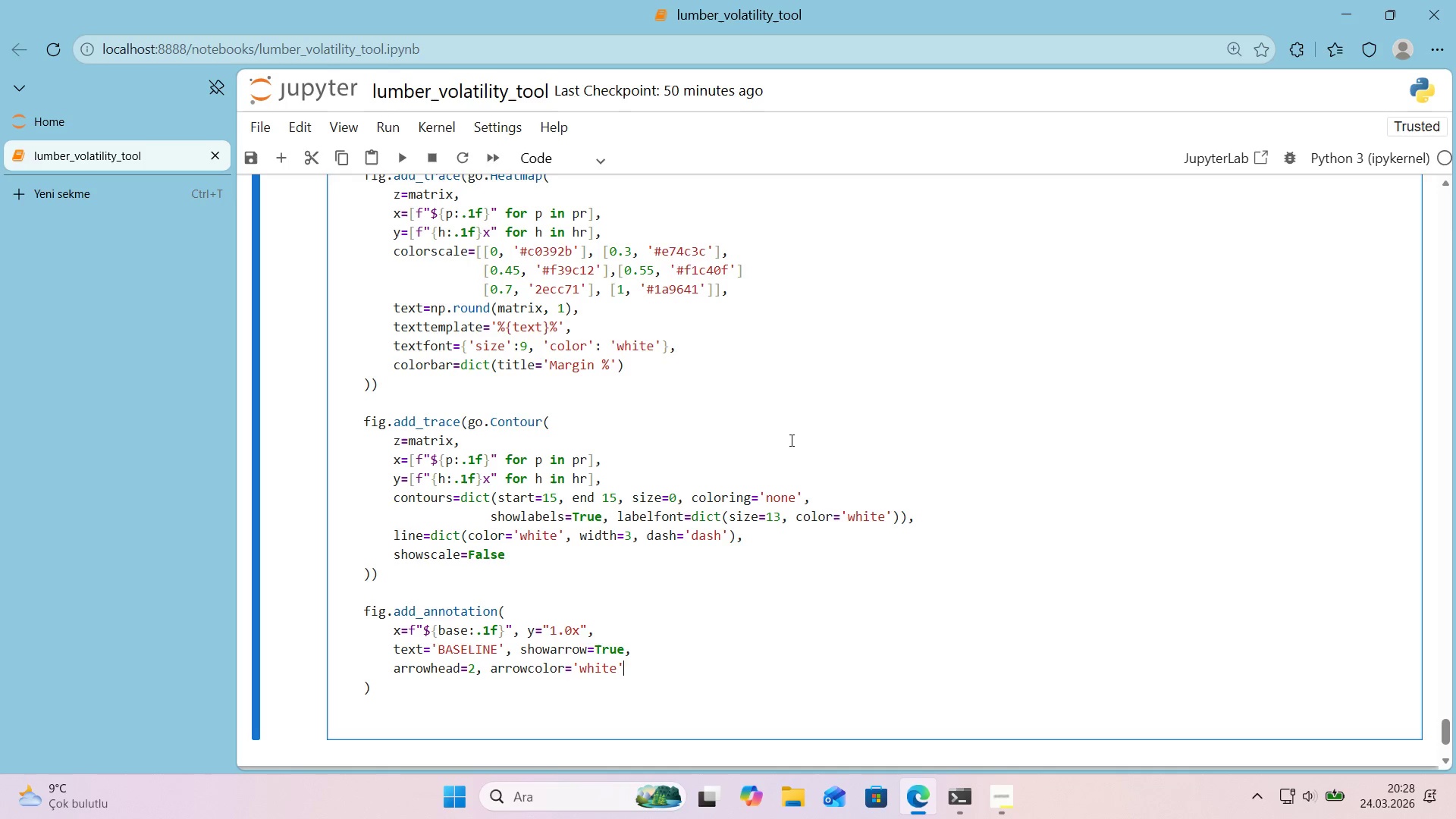 
key(Comma)
 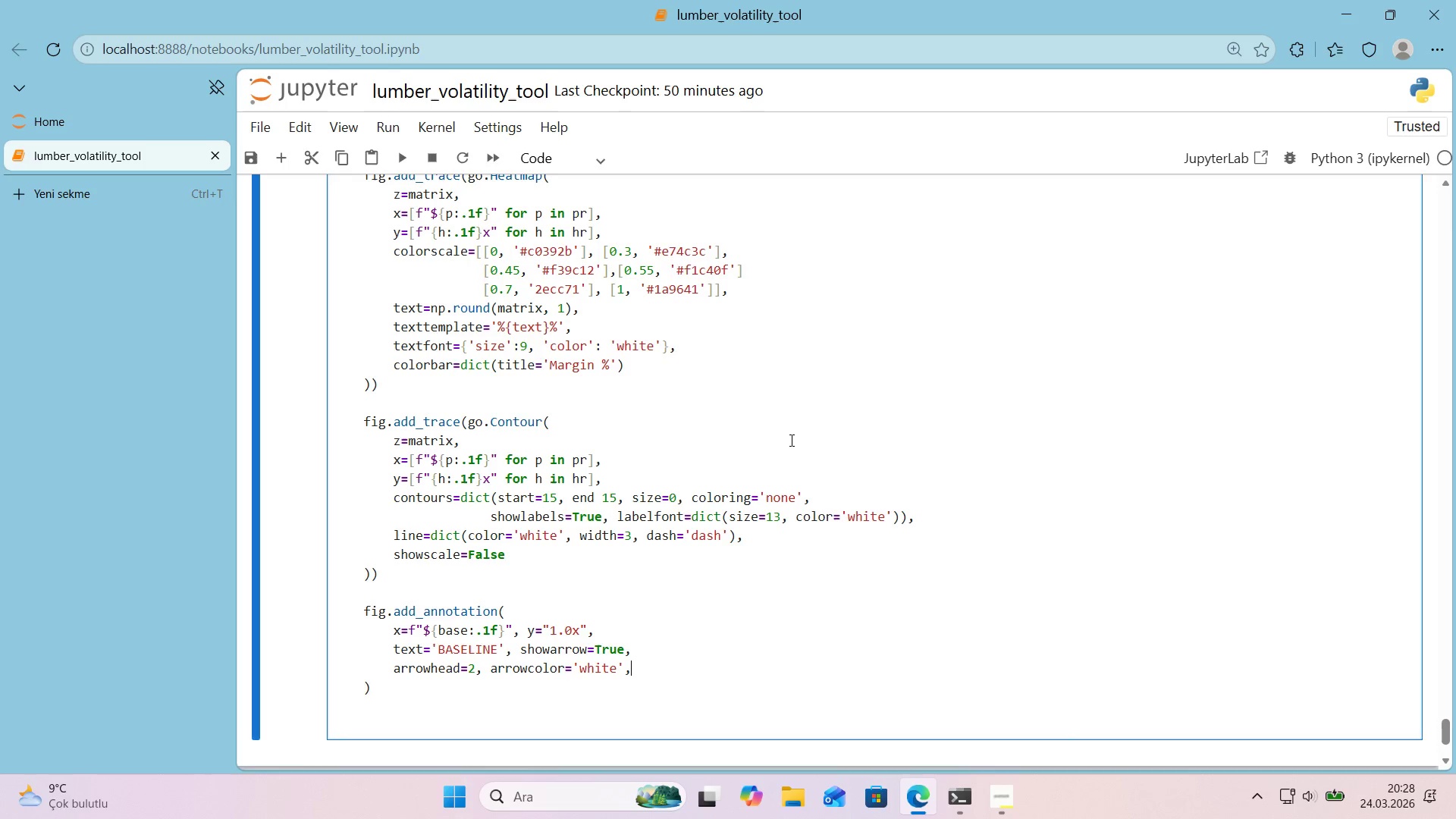 
key(Enter)
 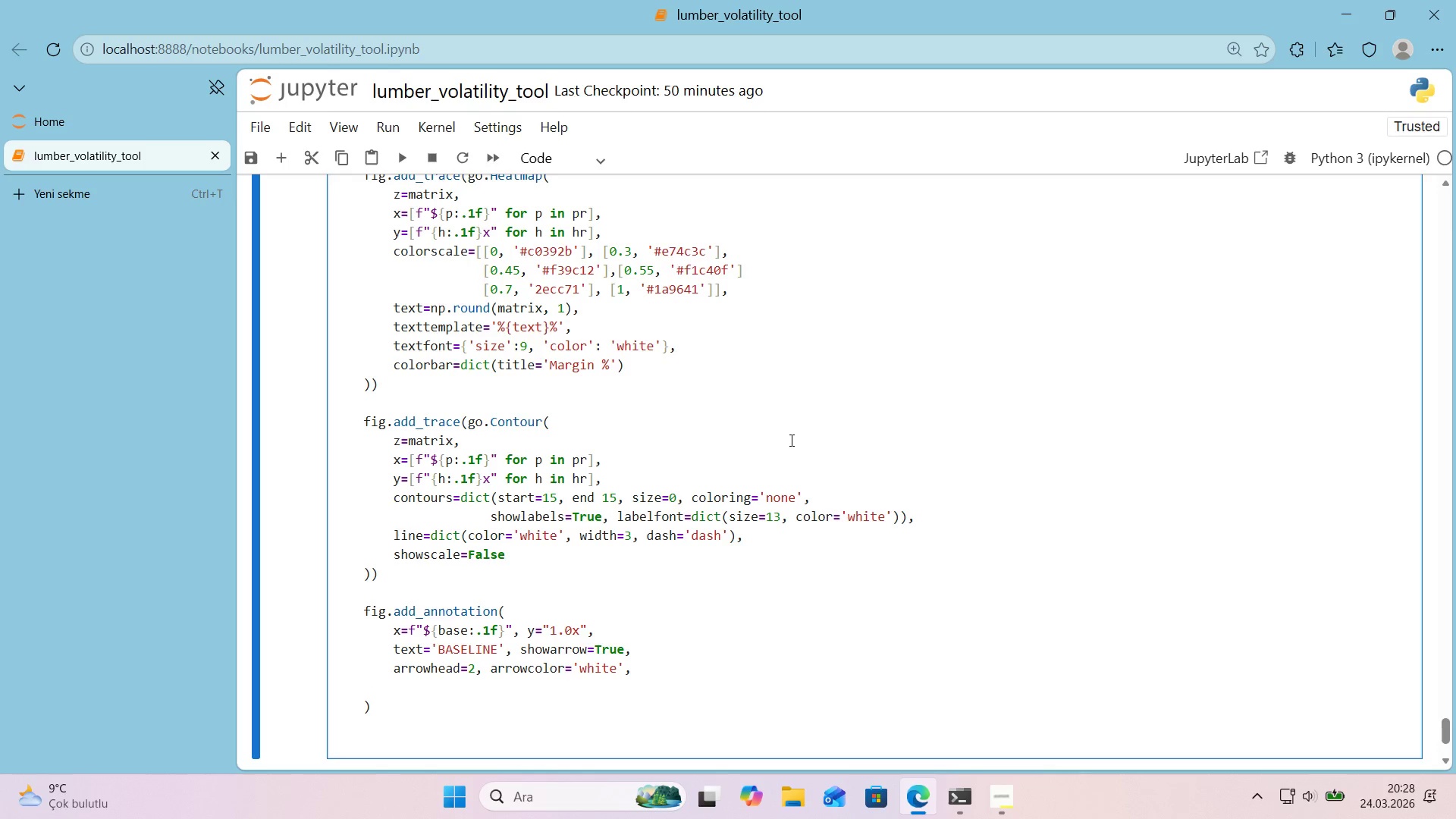 
type(font)d'ct*()
 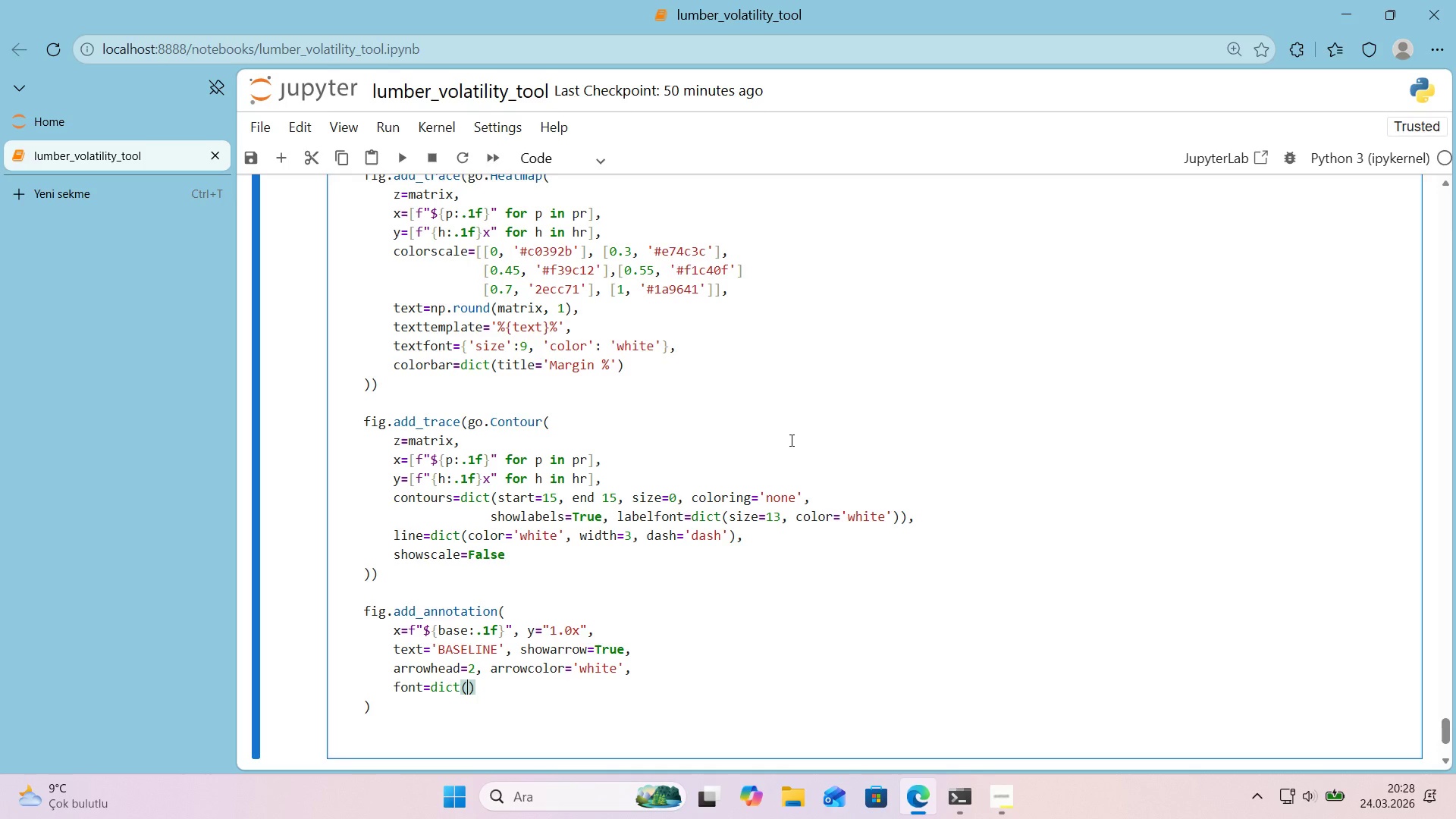 
 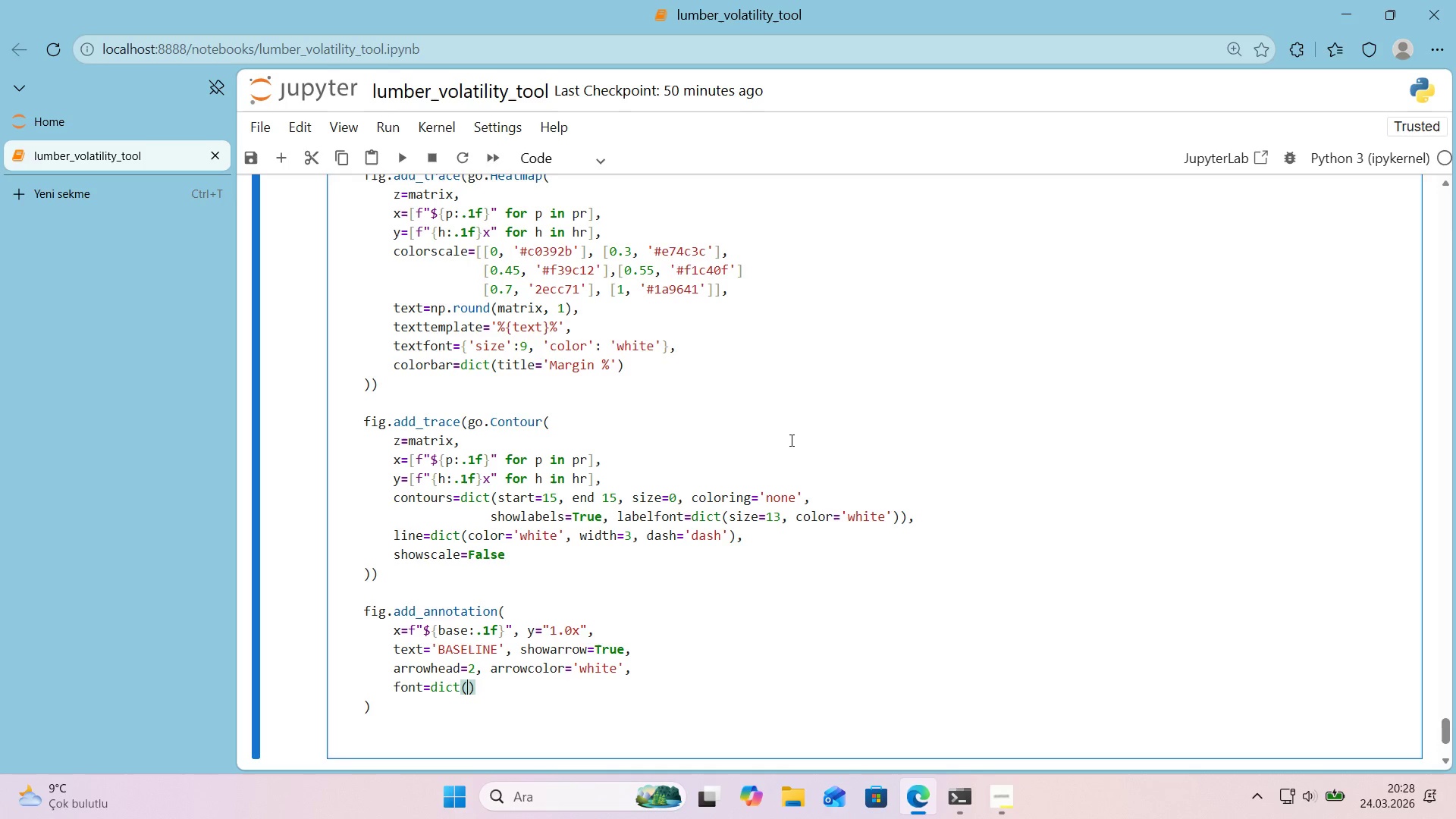 
key(ArrowLeft)
 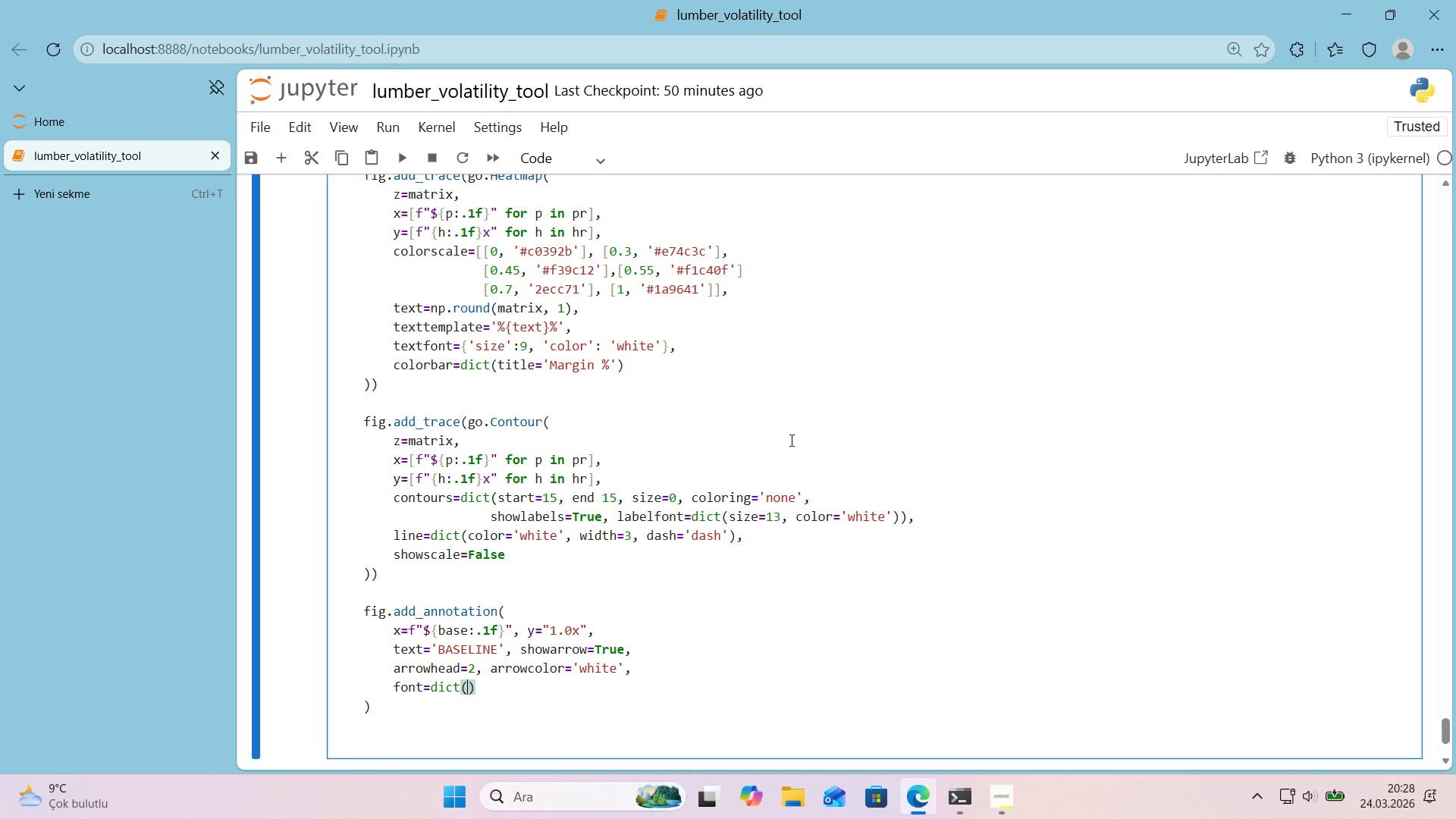 
type(s'ze)12)
 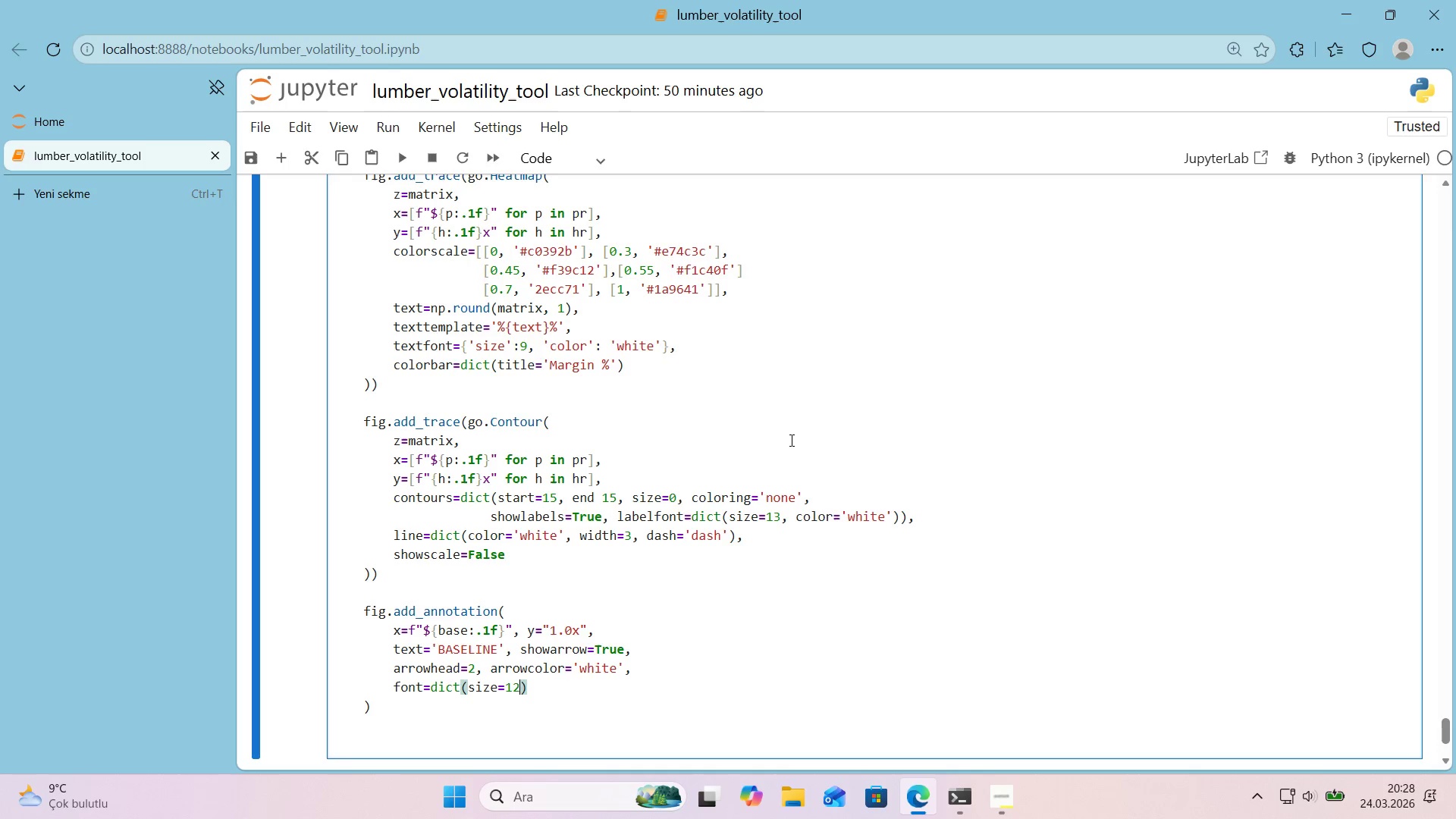 
key(ArrowRight)
 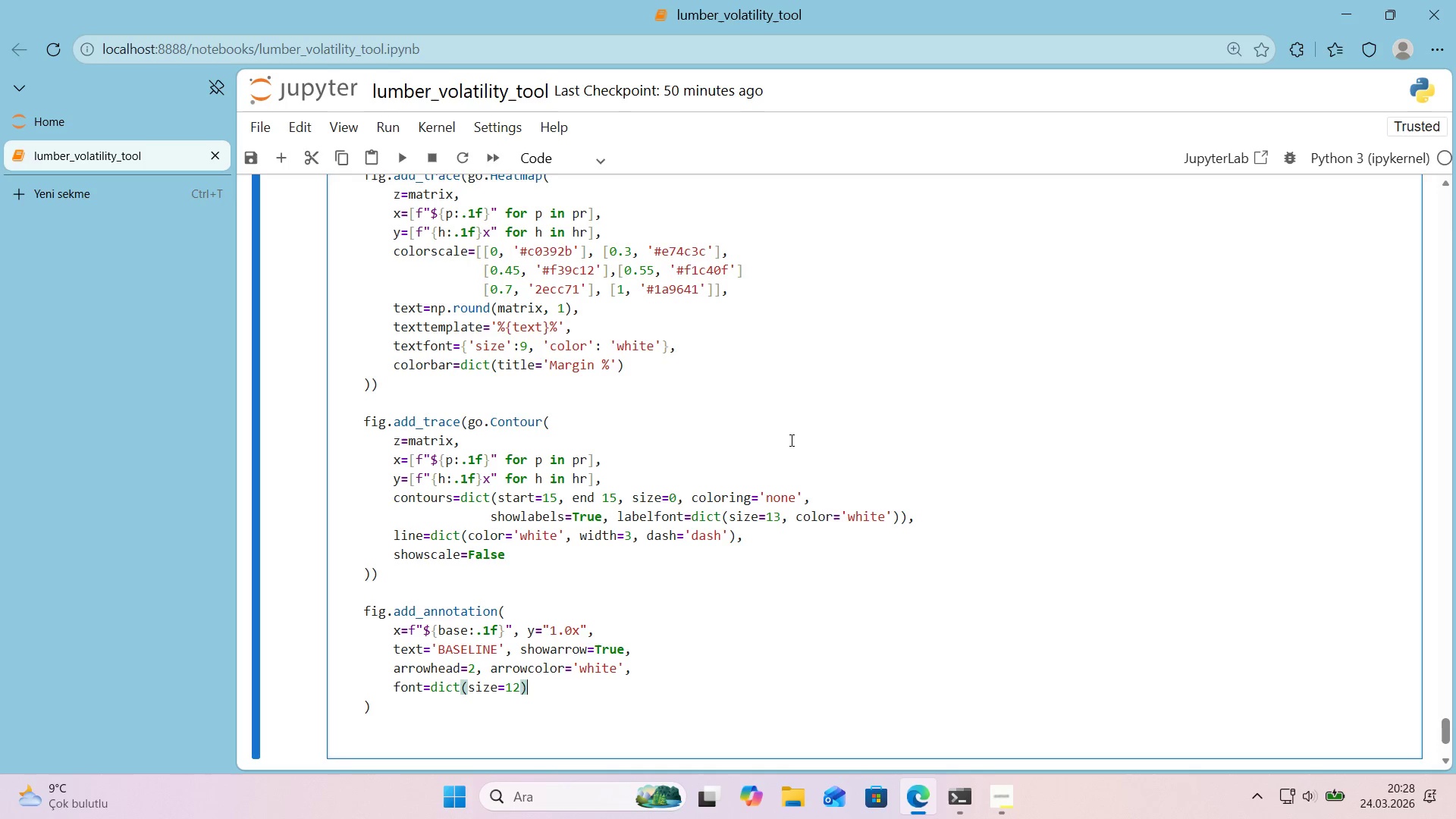 
type(, color)@@)
 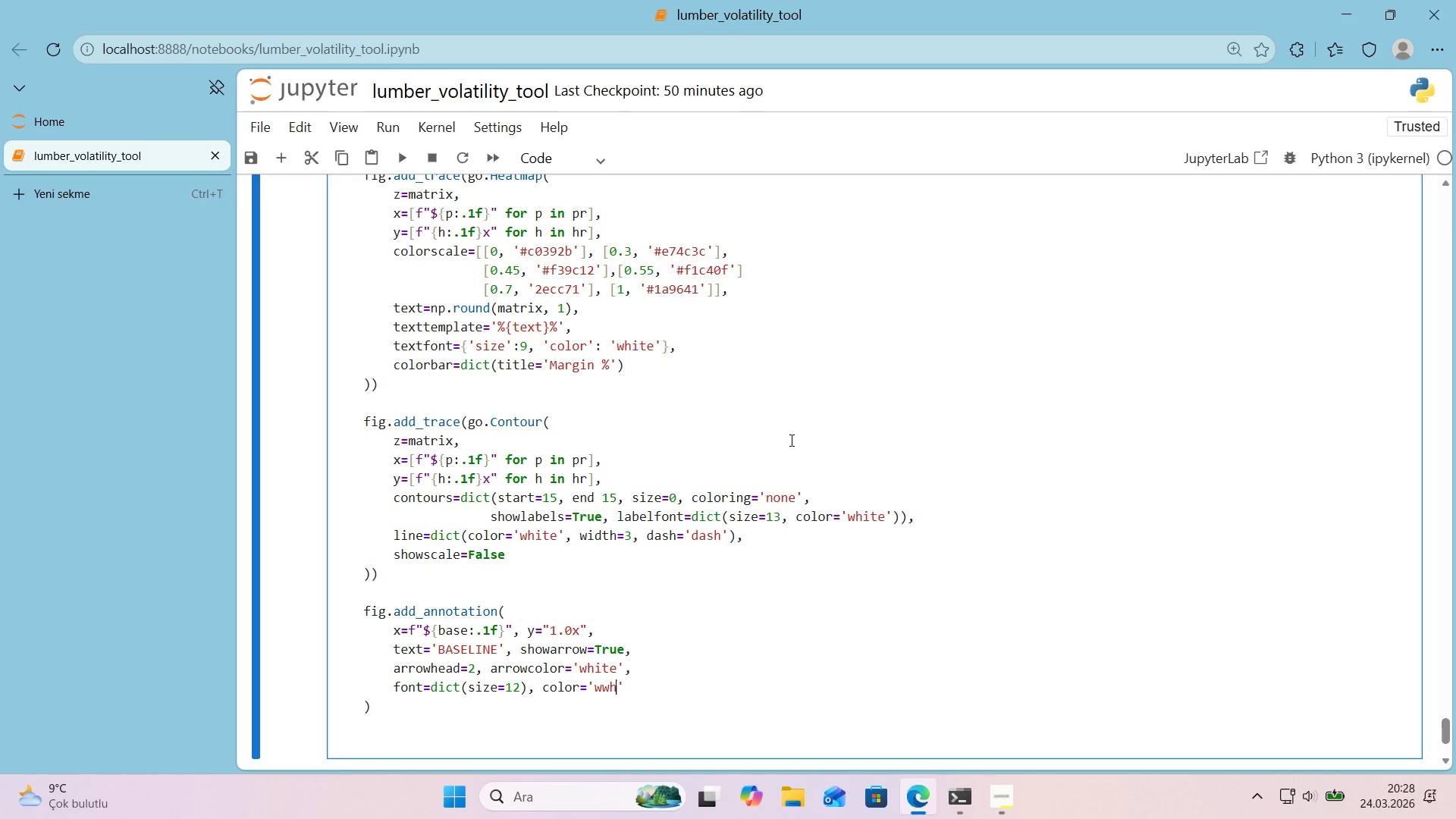 
 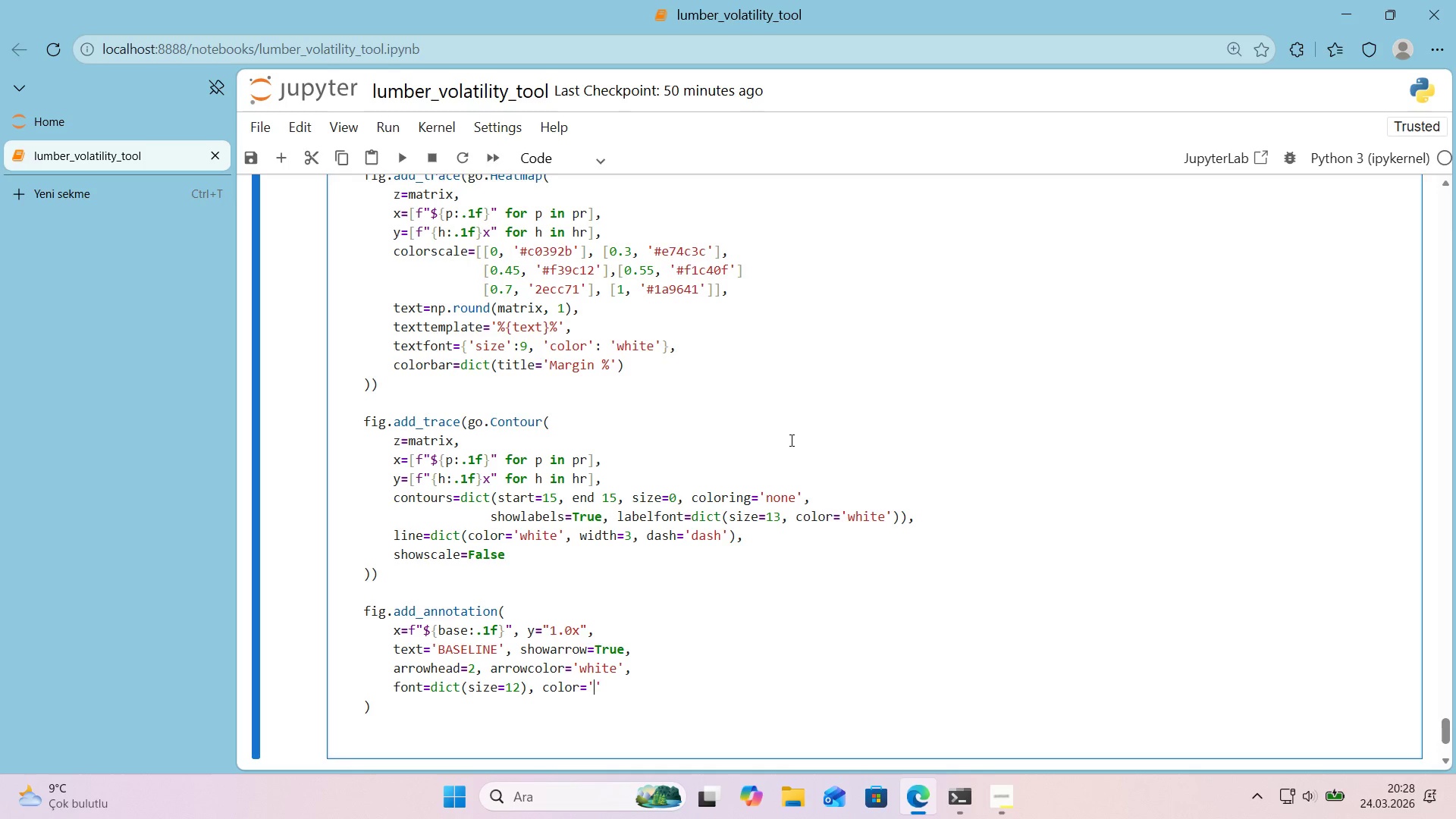 
key(ArrowLeft)
 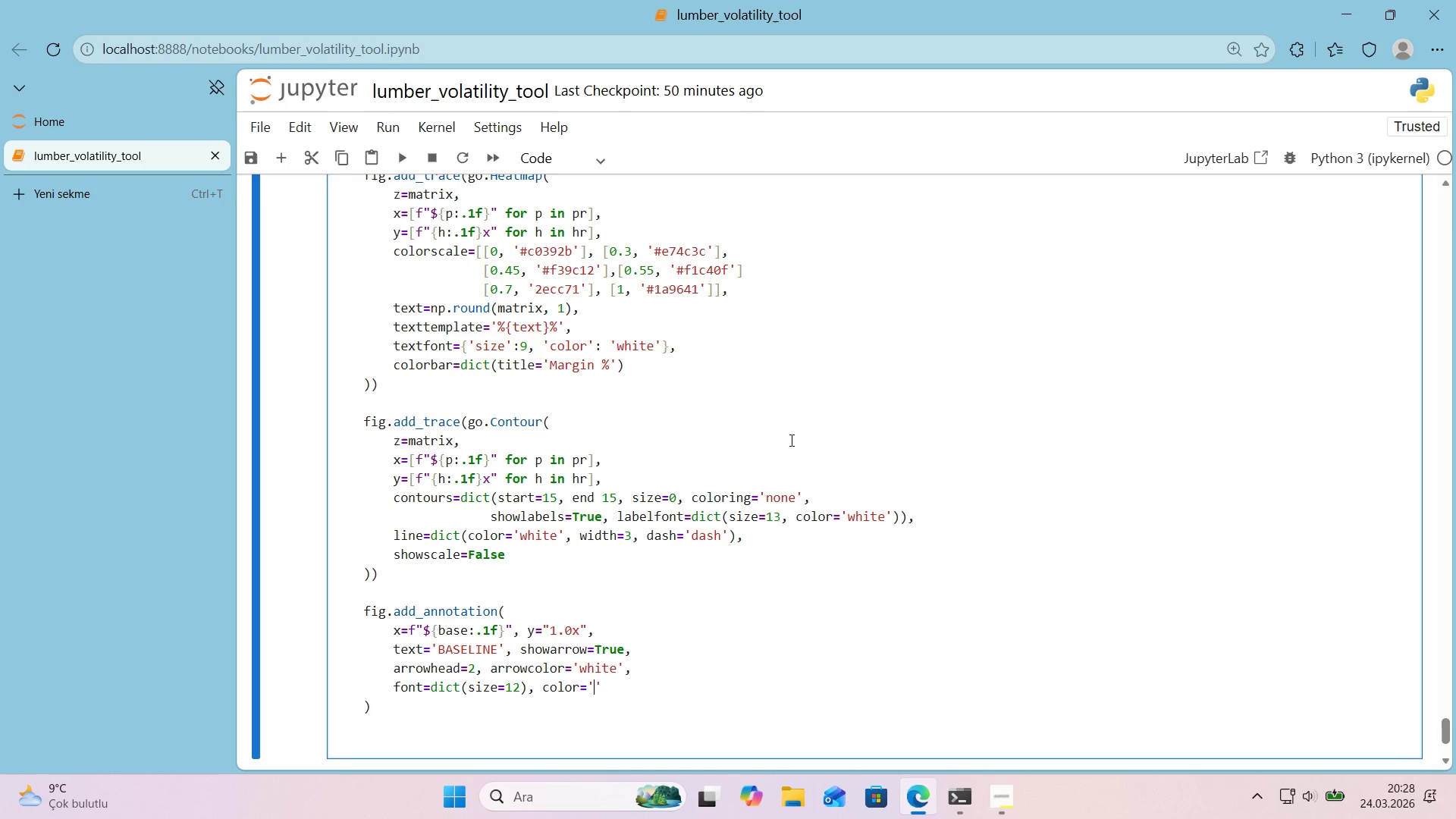 
type(wwh')
key(Backspace)
key(Backspace)
key(Backspace)
type(h'te)
 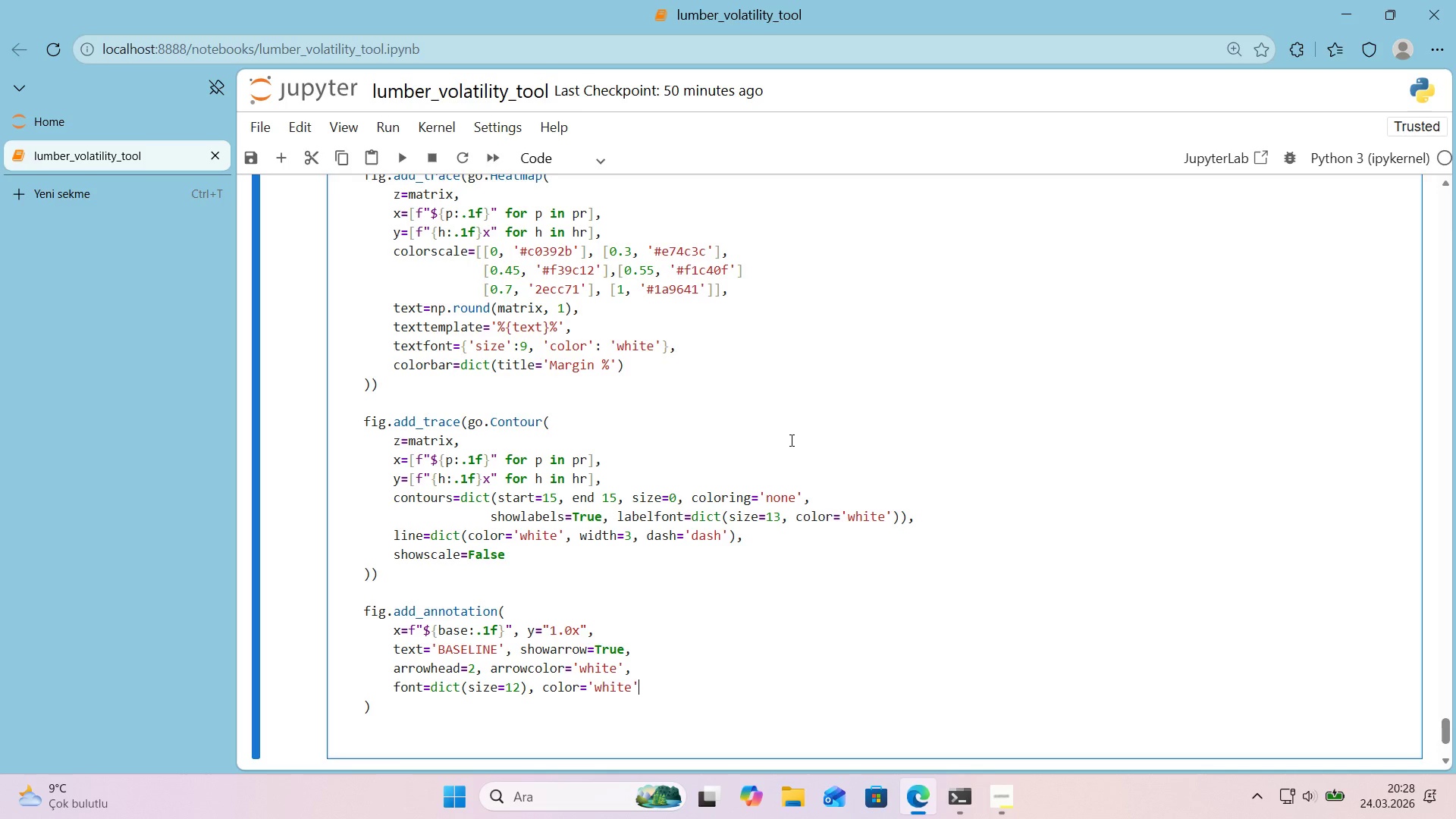 
key(ArrowRight)
 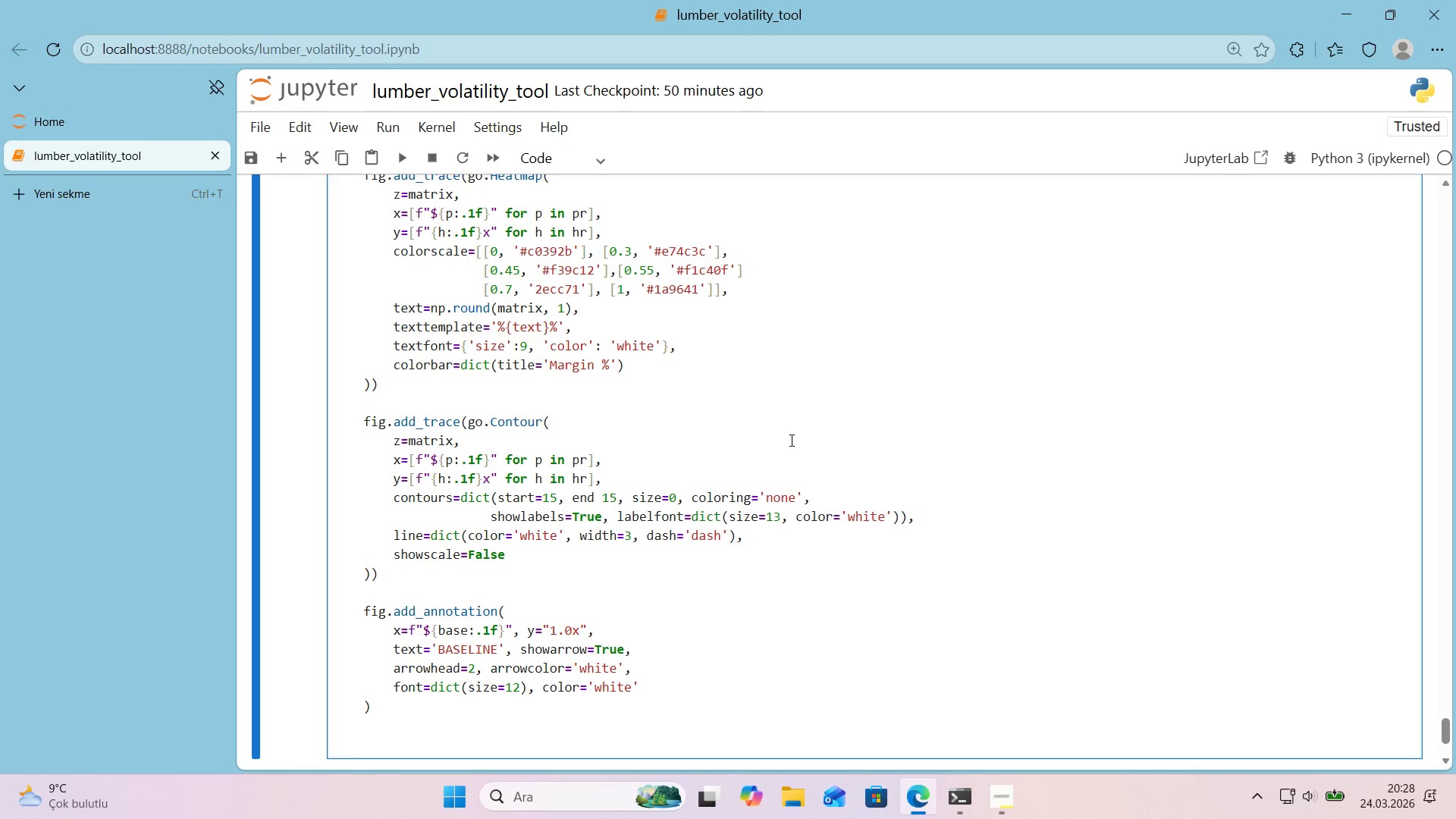 
key(Shift+9)
 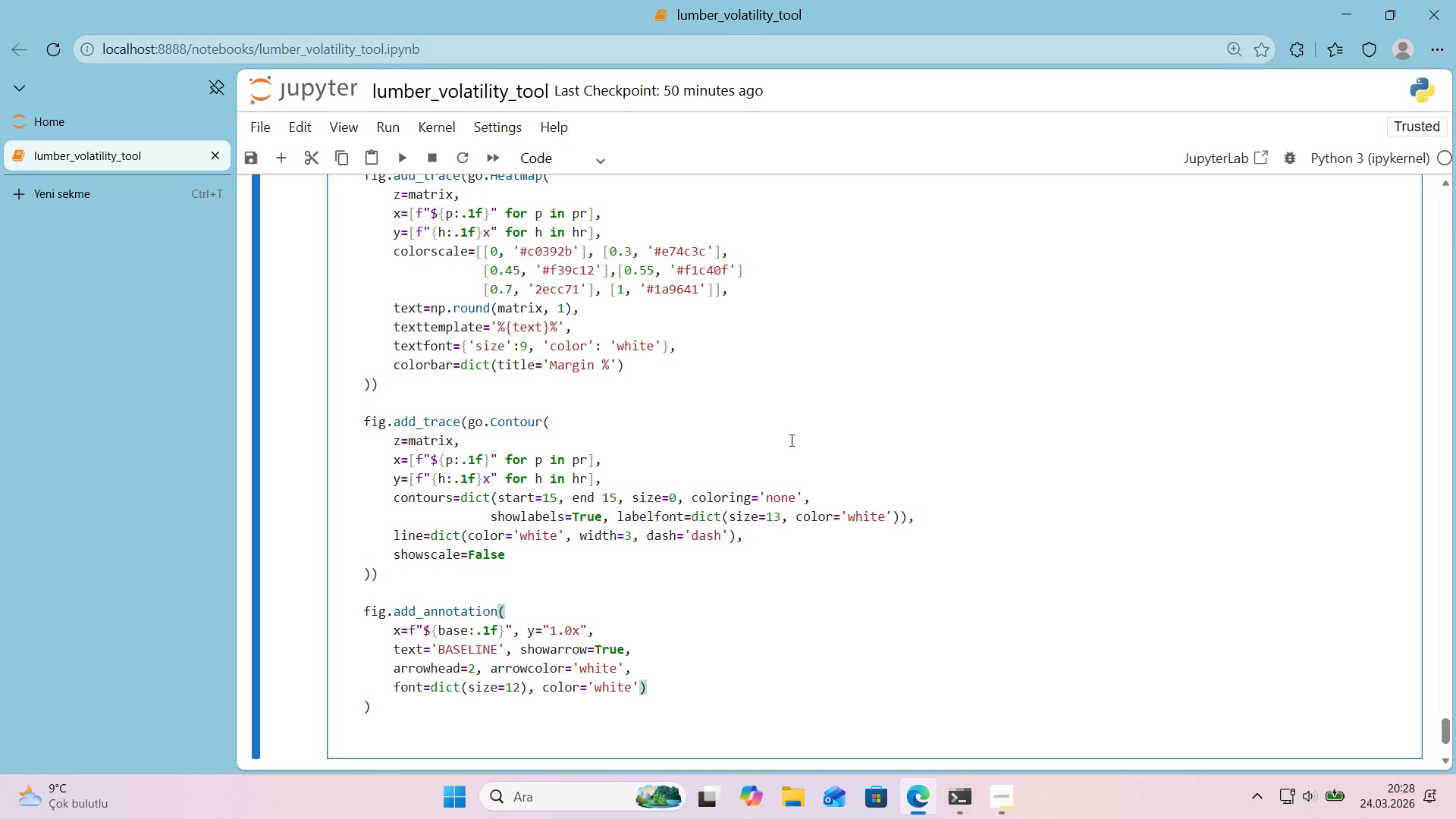 
key(Comma)
 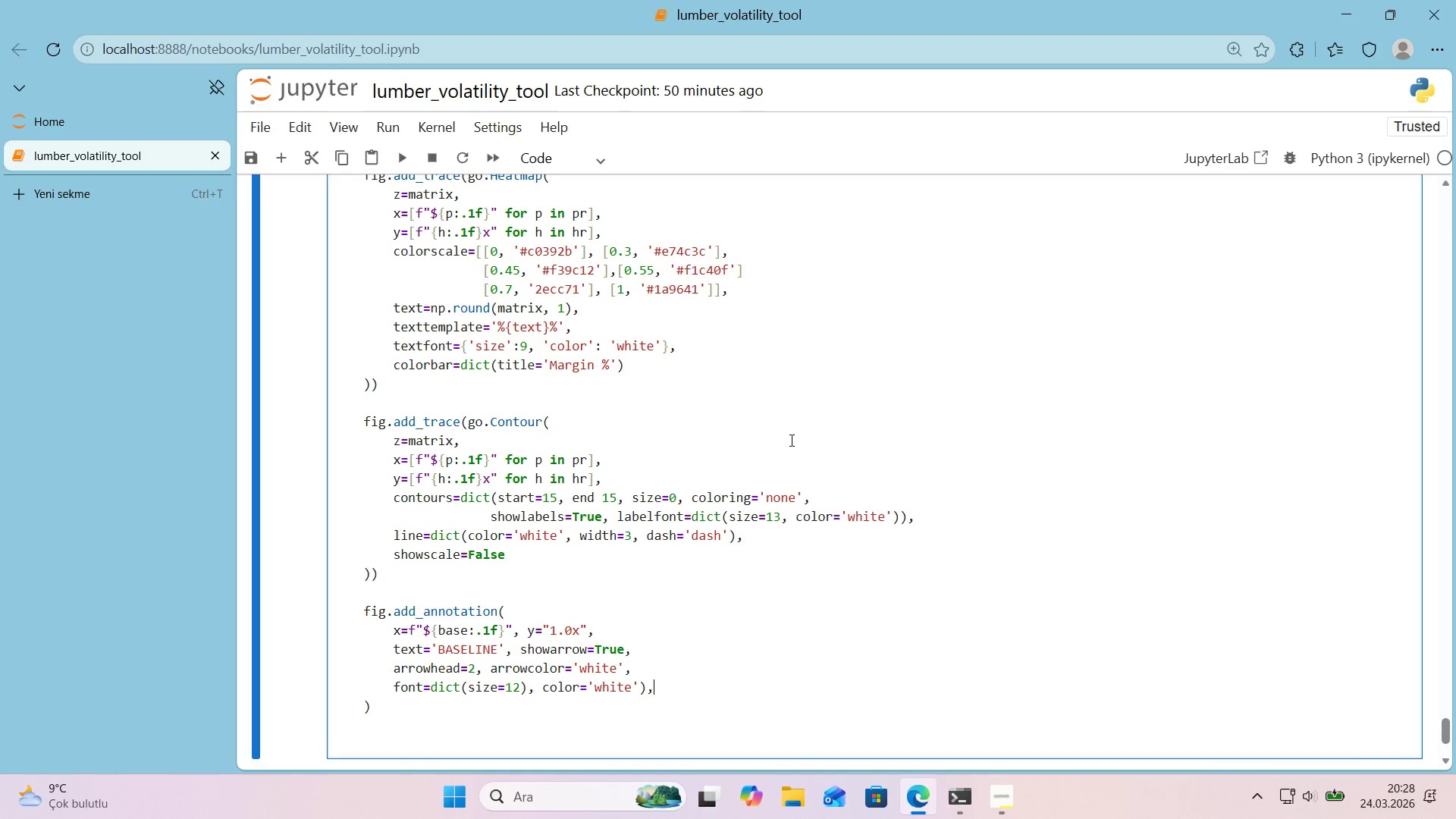 
key(Enter)
 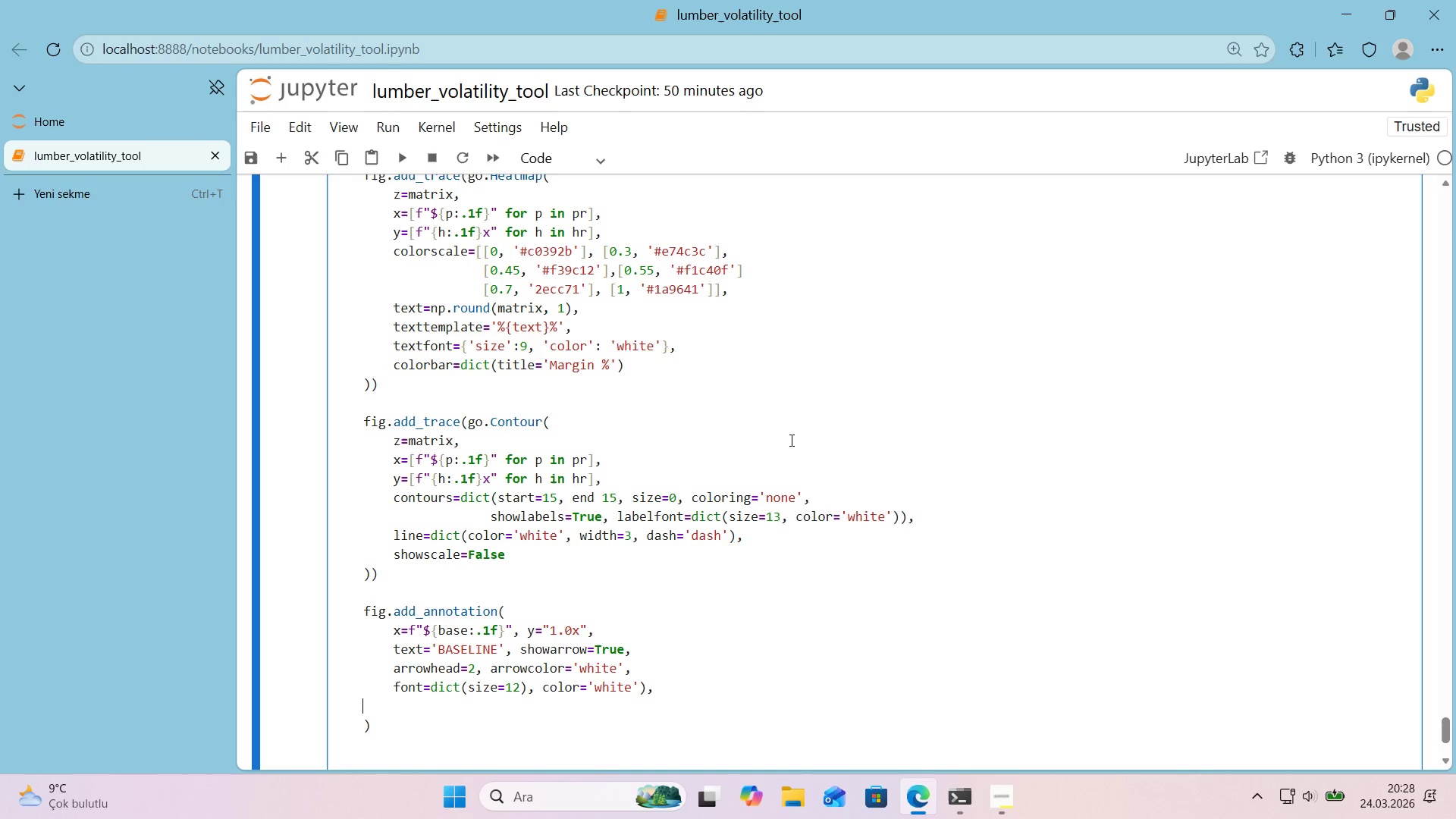 
type(bg)
key(Backspace)
key(Backspace)
key(Backspace)
key(Backspace)
 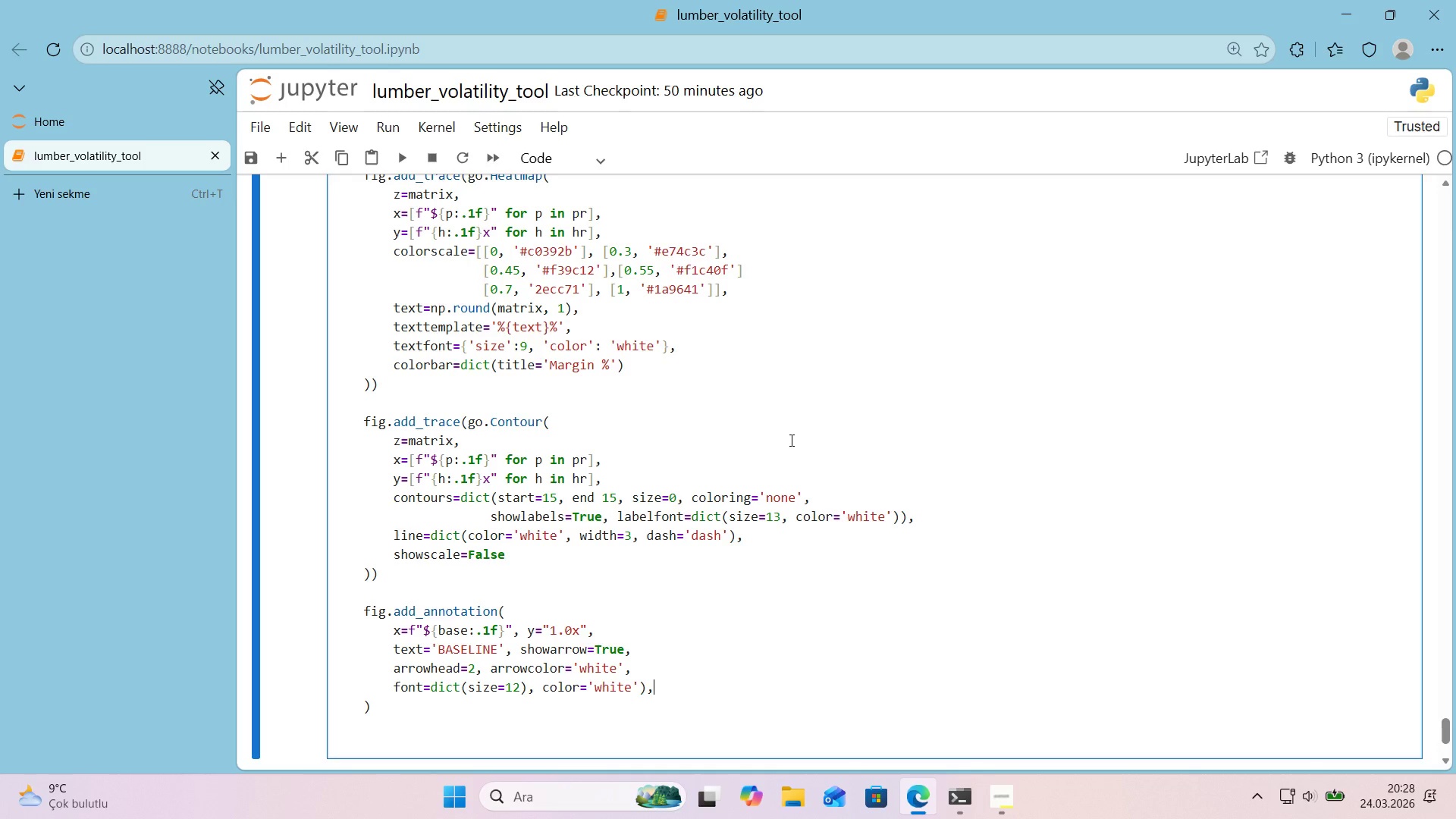 
key(Enter)
 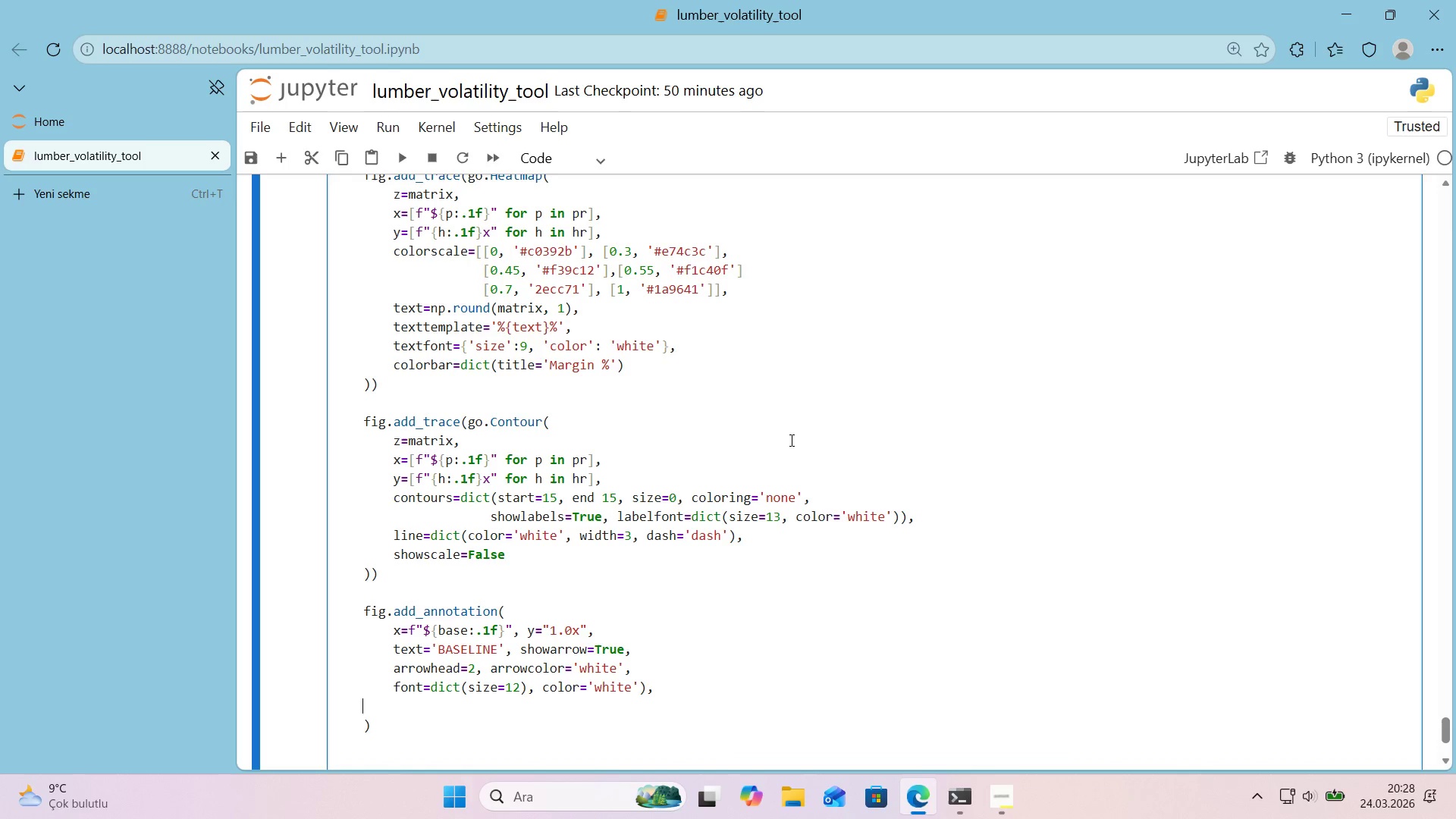 
key(Tab)
type(bgcolor)@@)
 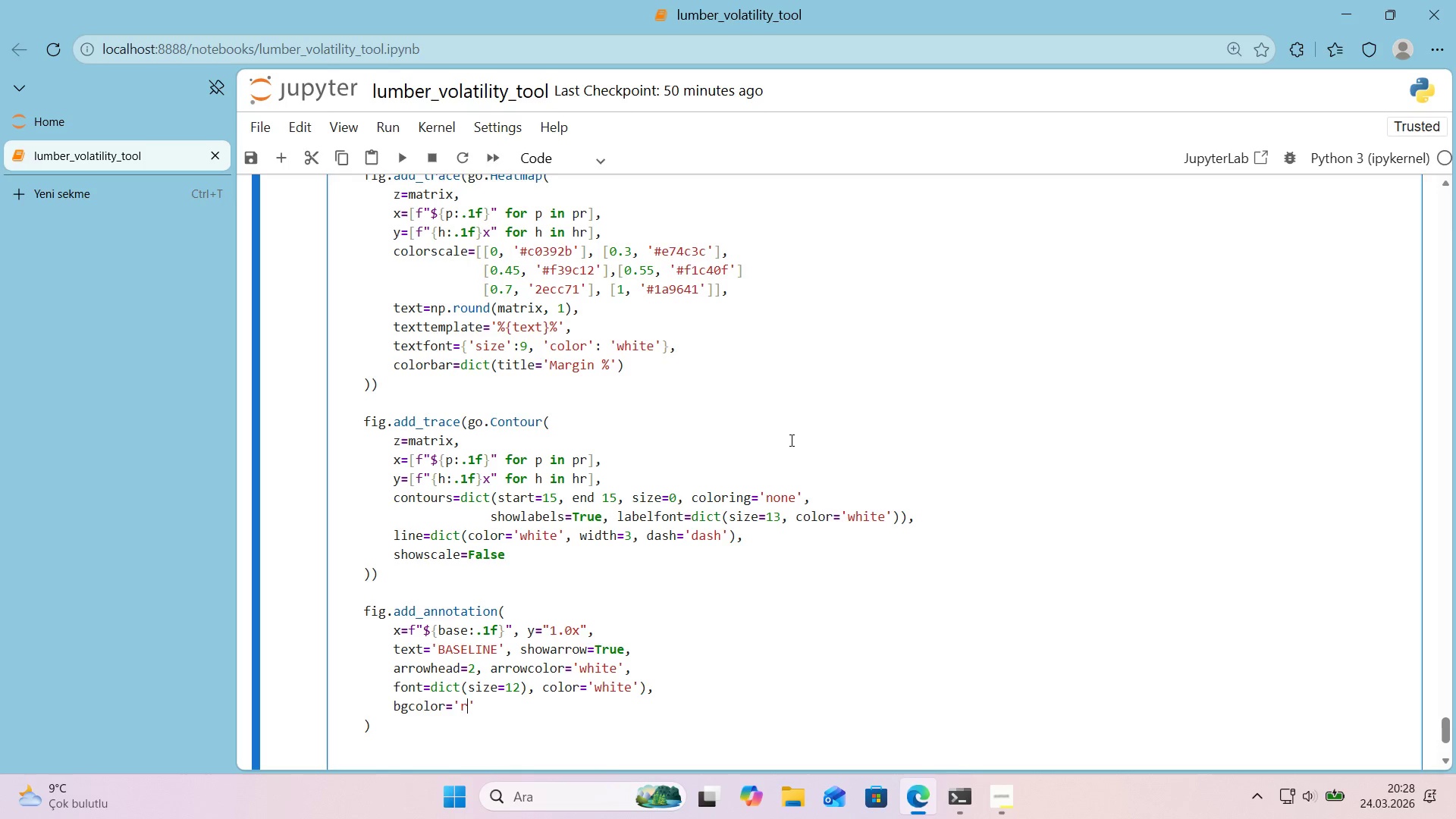 
 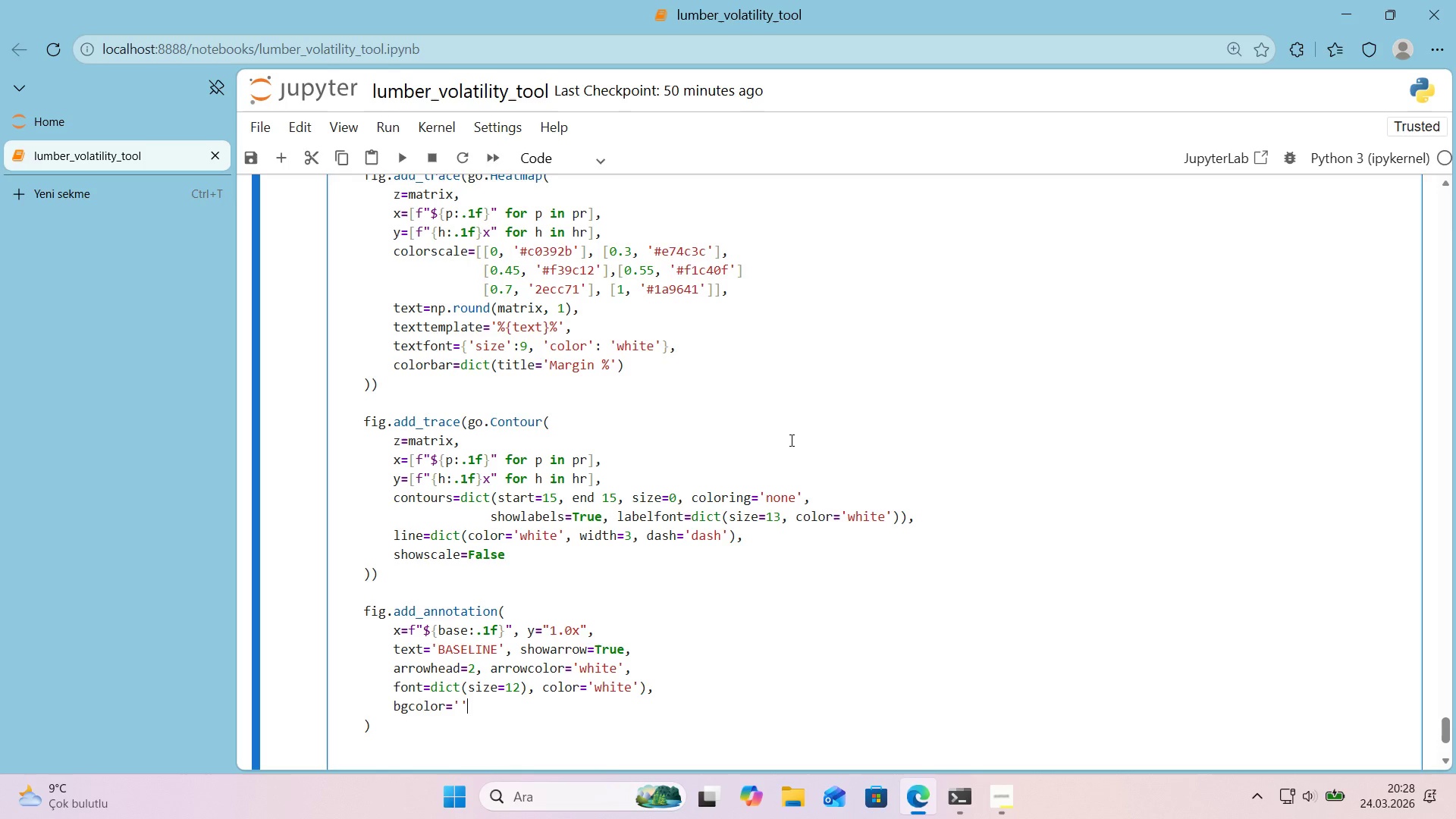 
key(ArrowLeft)
 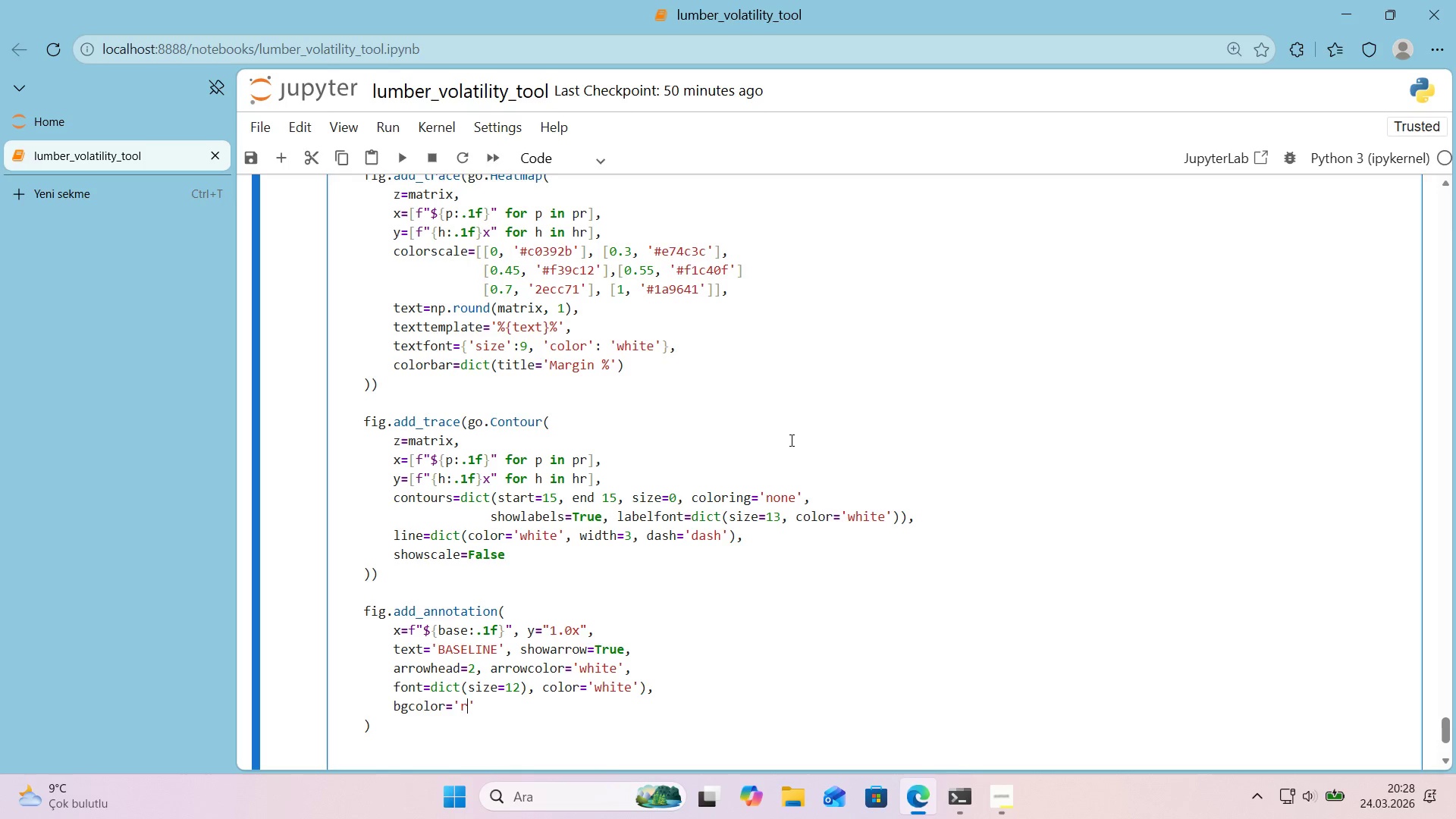 
type(rgba*()
 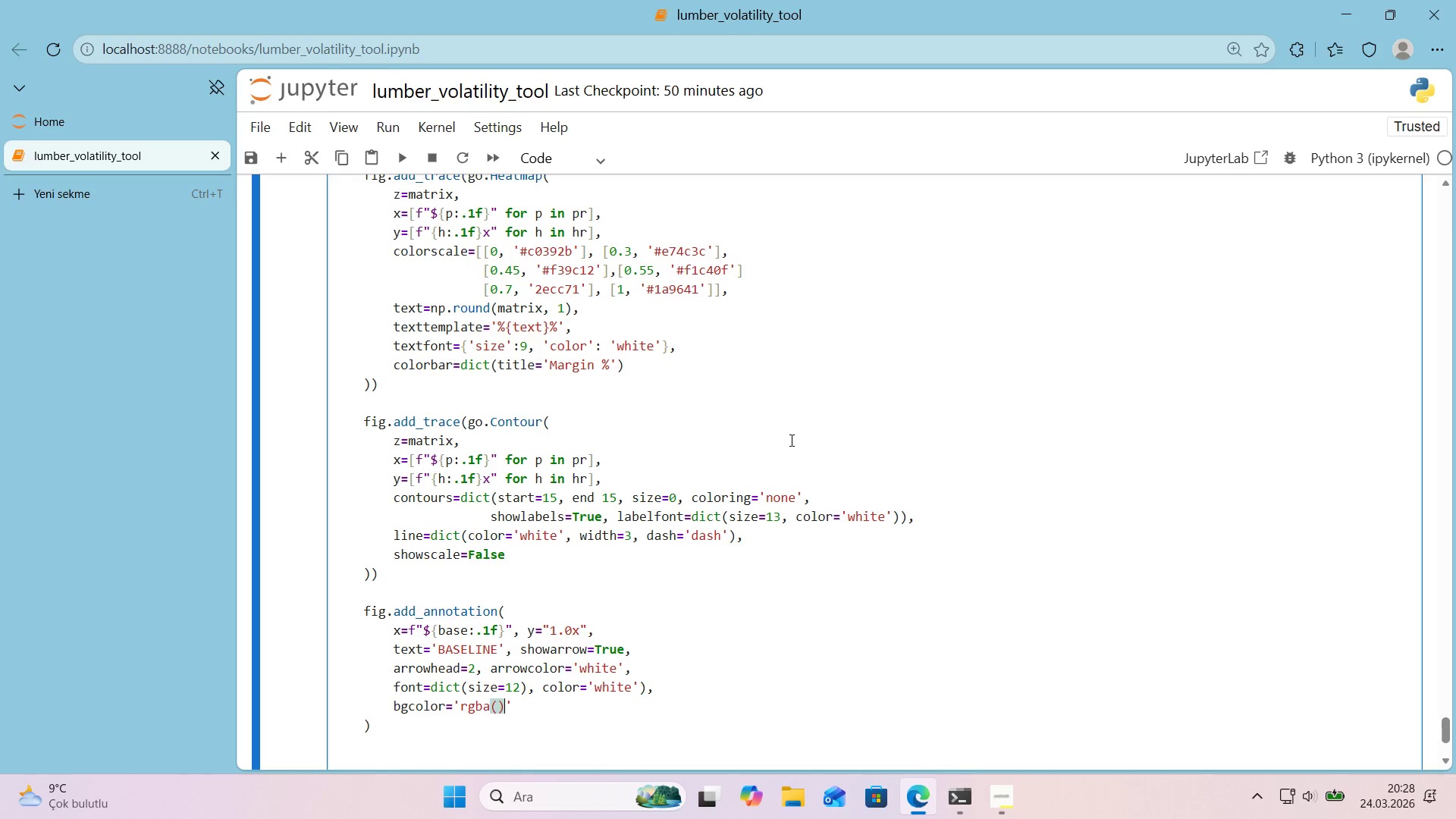 
key(ArrowLeft)
 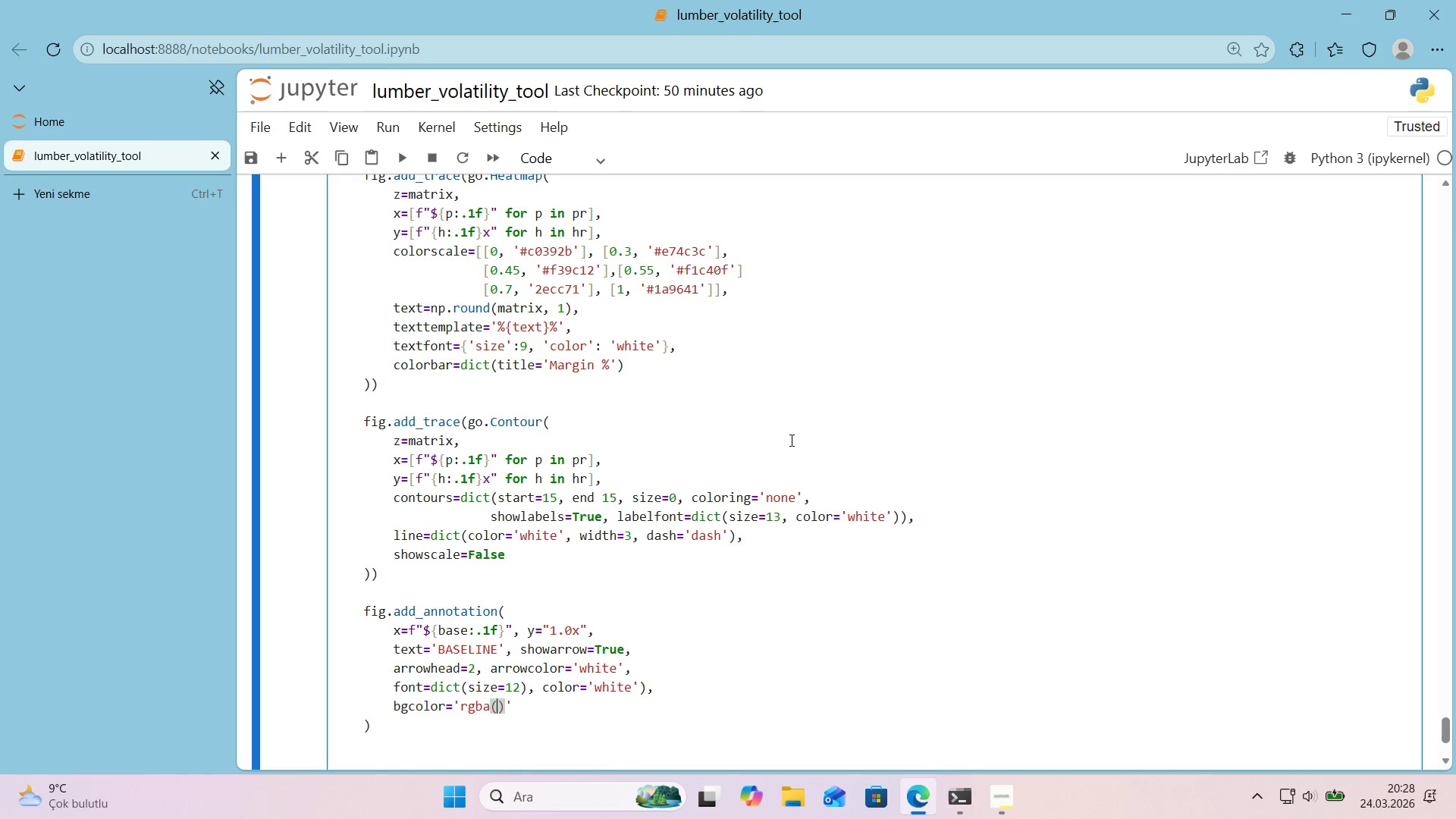 
key(Numpad0)
 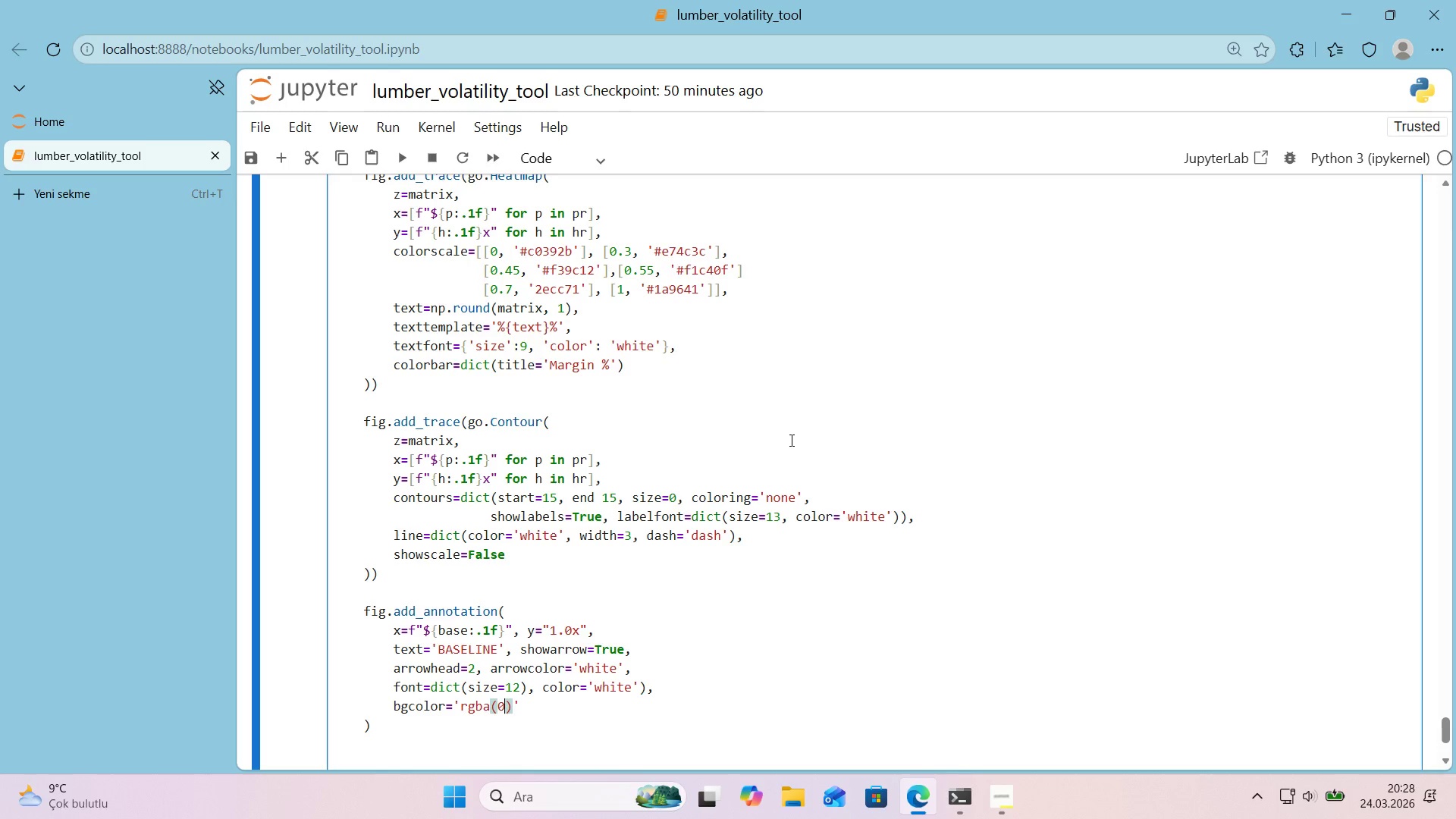 
key(Comma)
 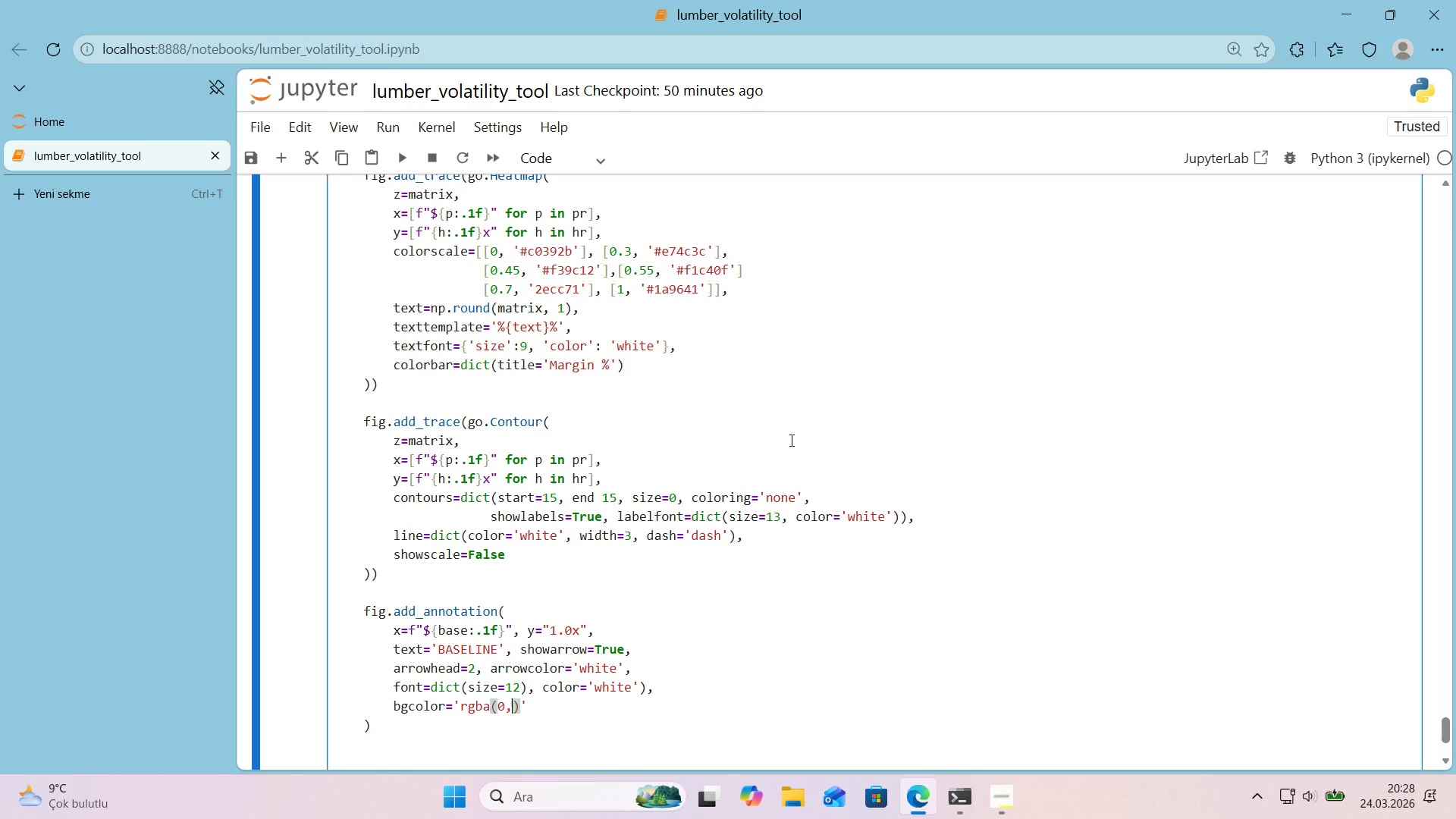 
key(Numpad0)
 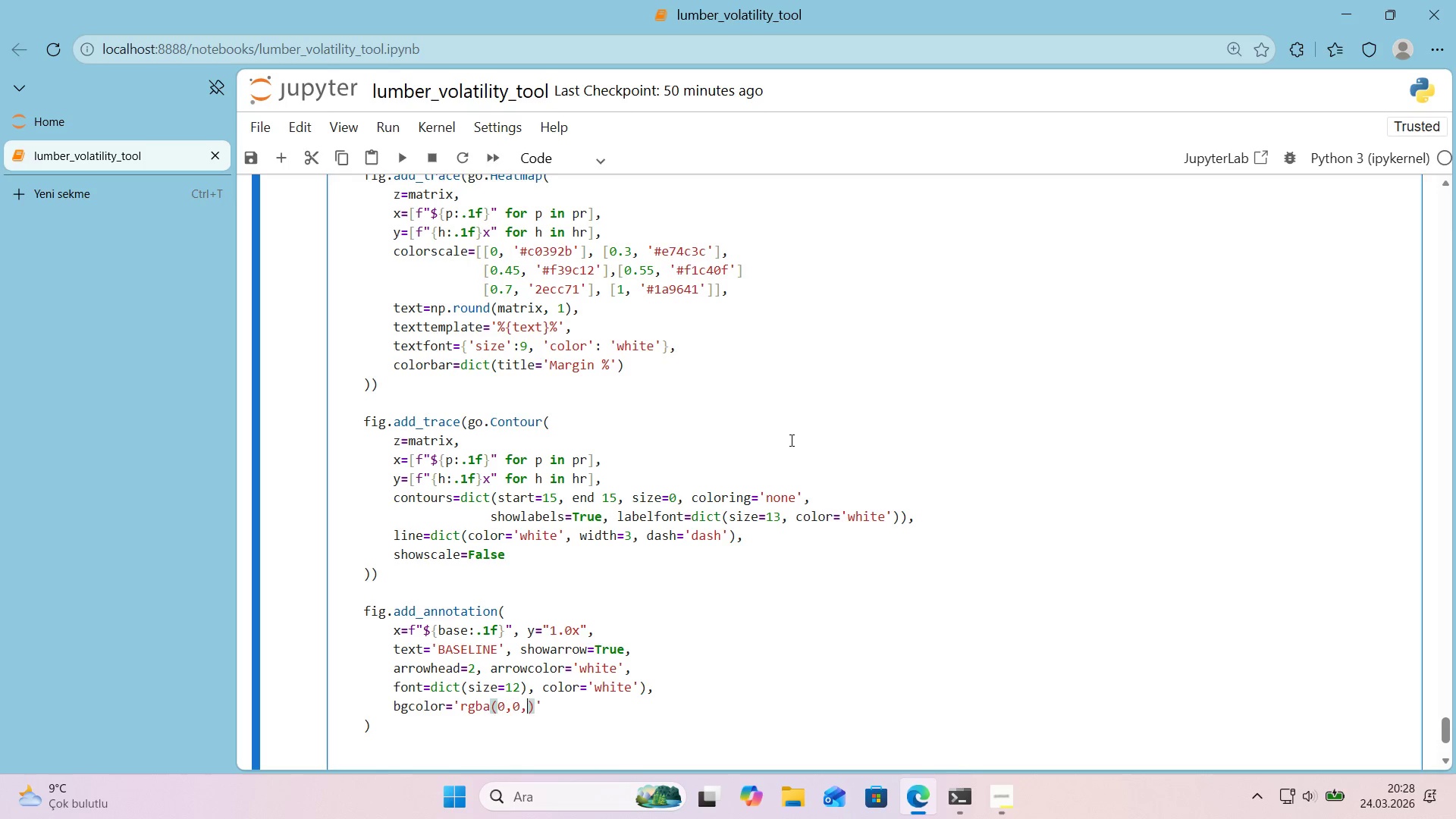 
key(Comma)
 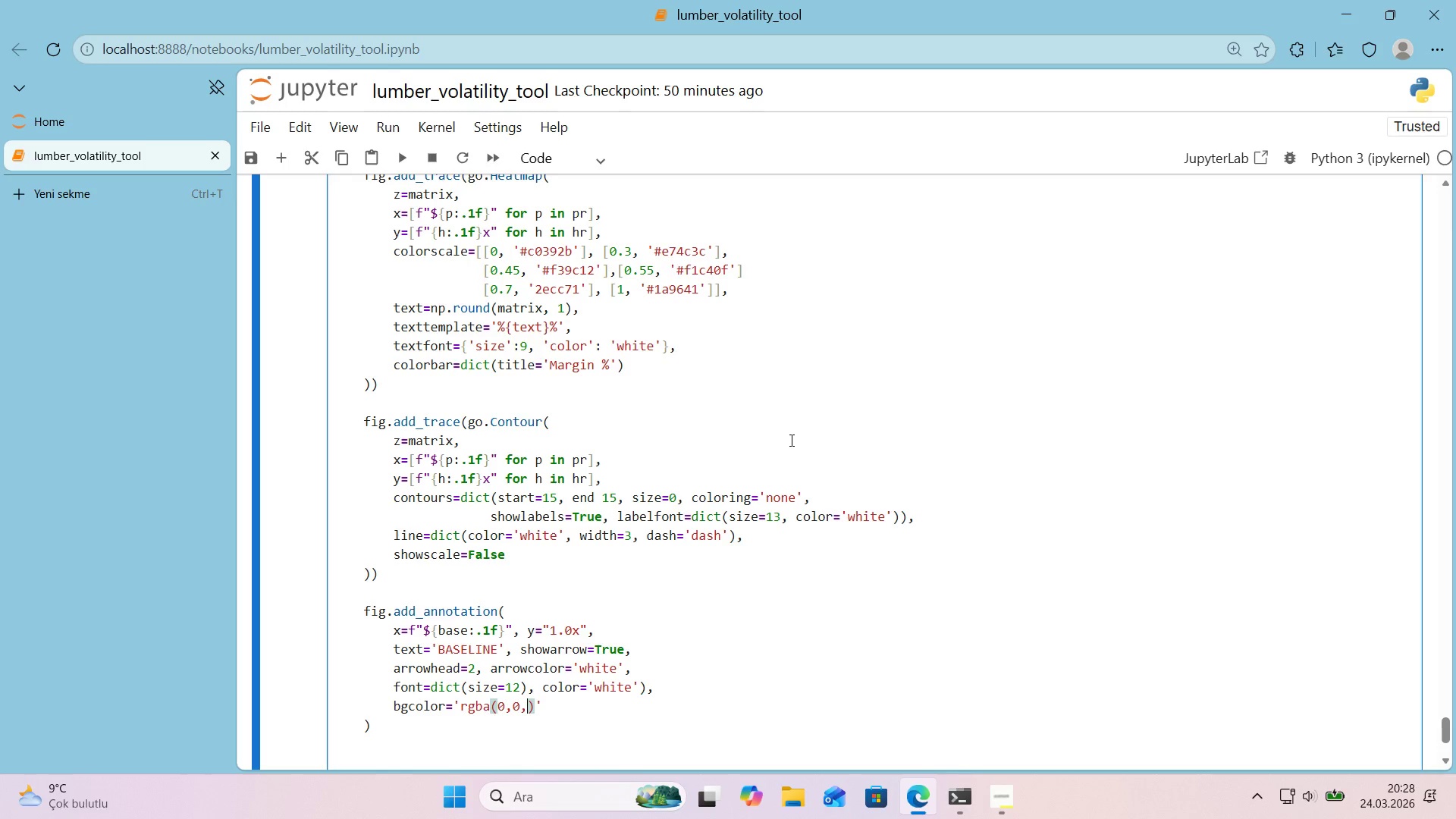 
key(Numpad0)
 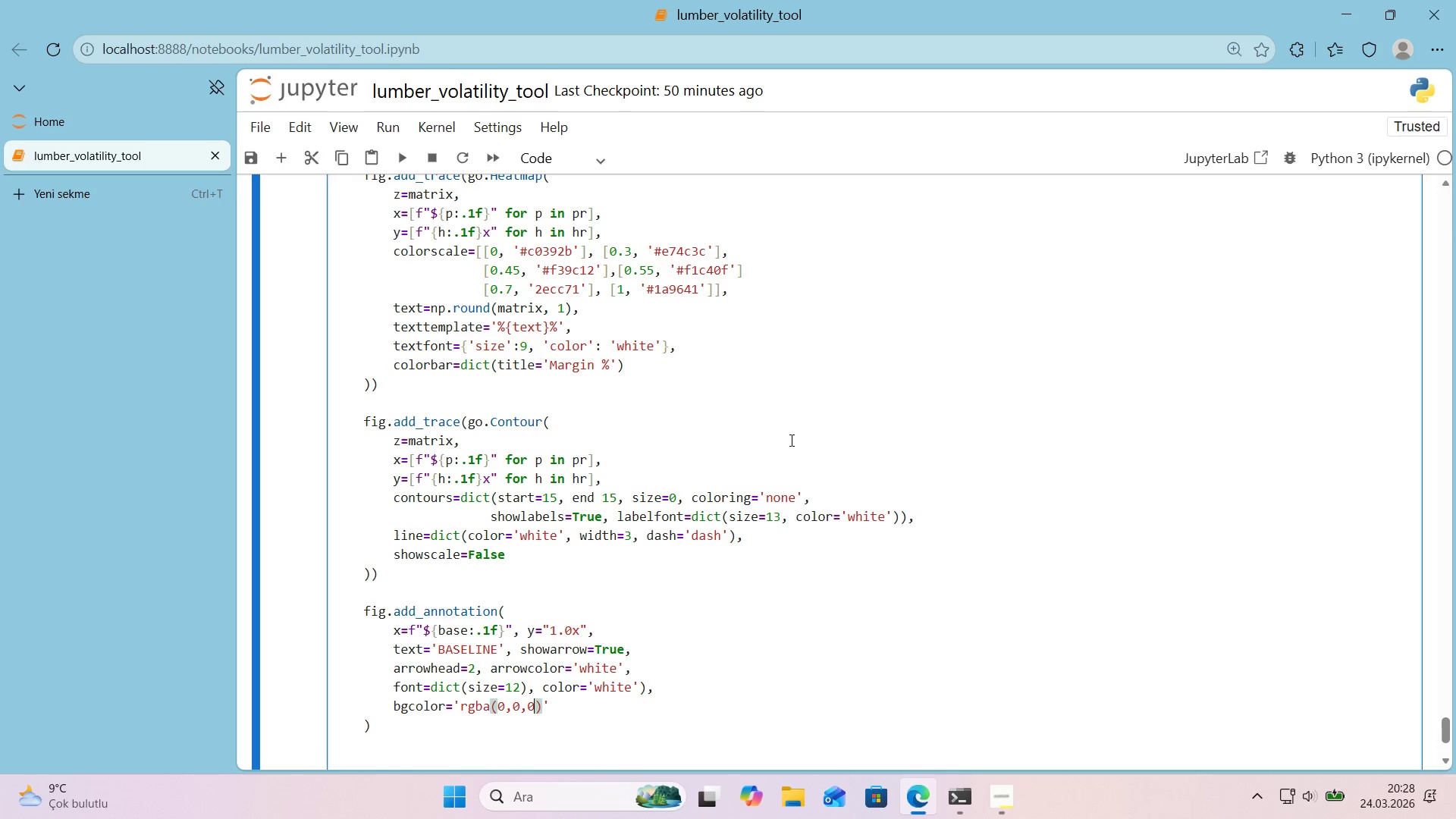 
key(Comma)
 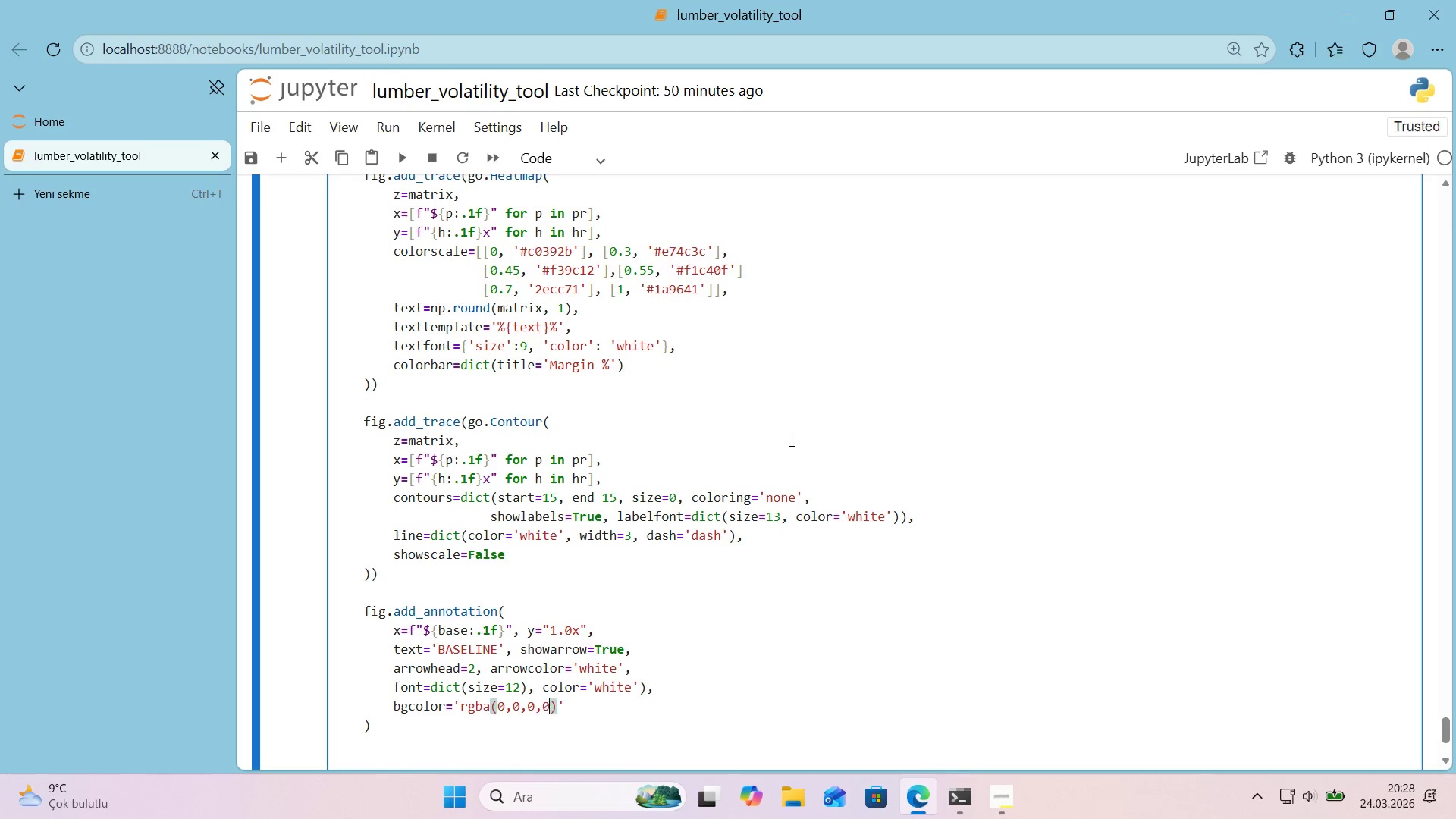 
key(Numpad0)
 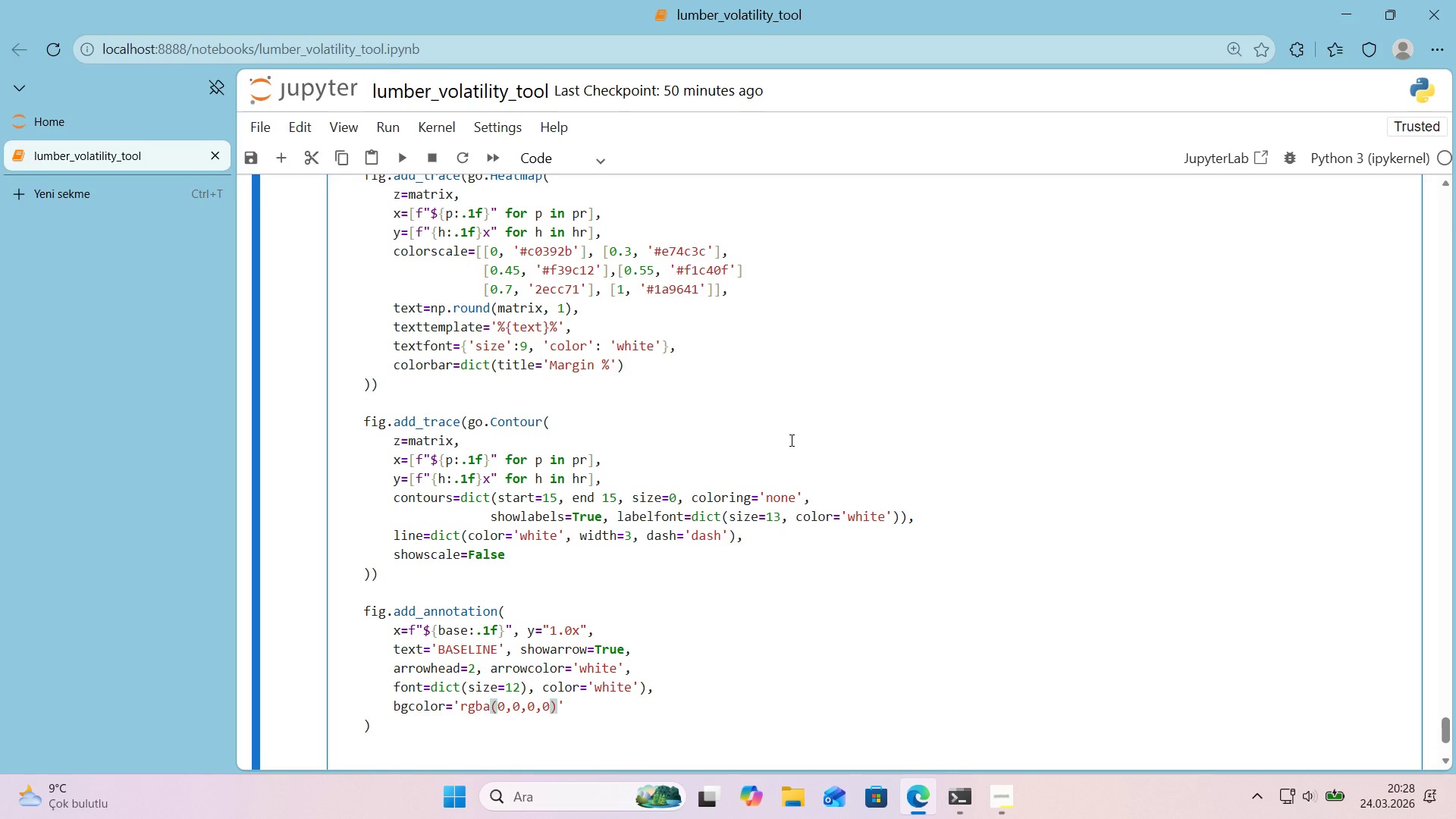 
key(Period)
 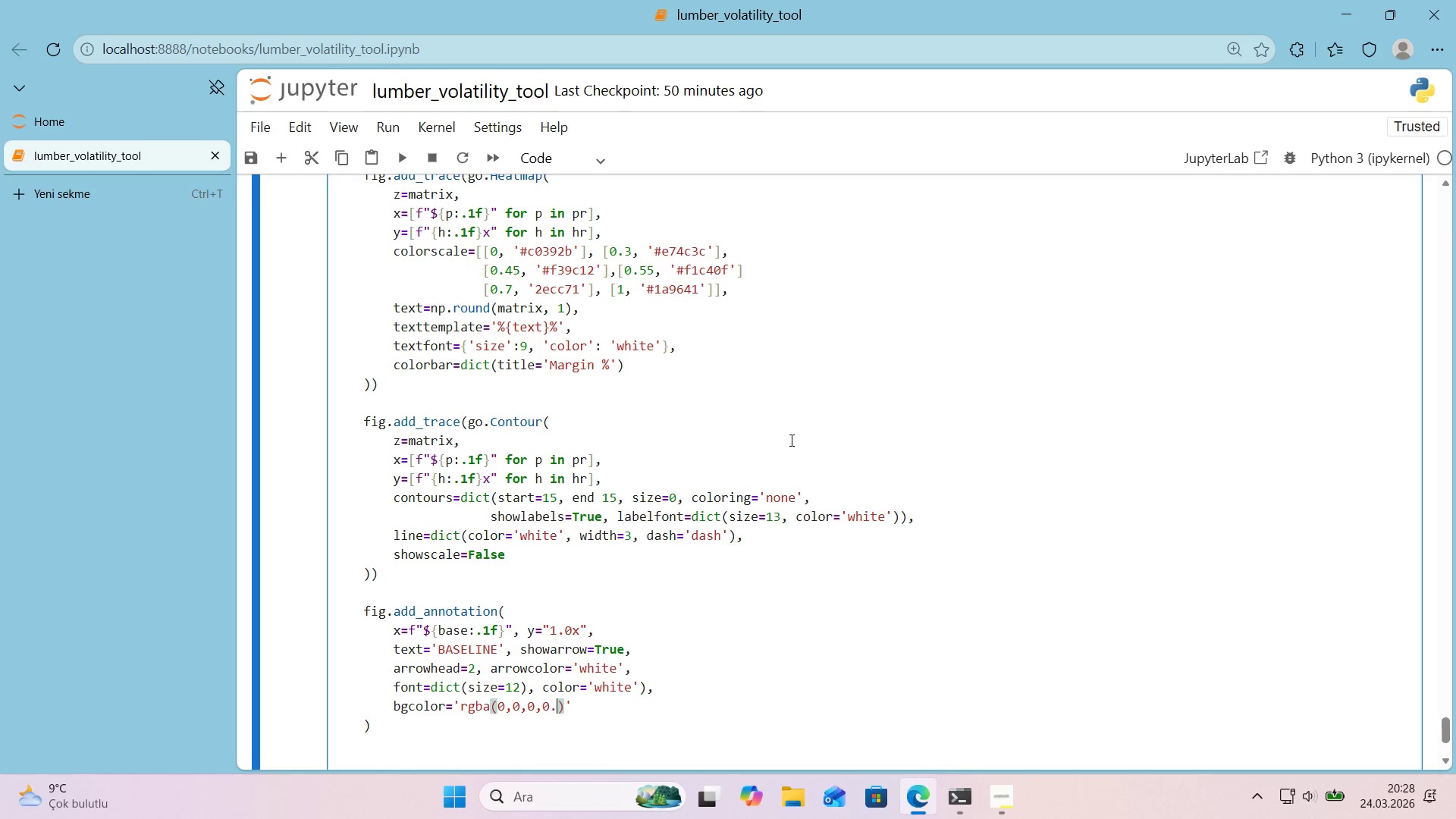 
key(Numpad1)
 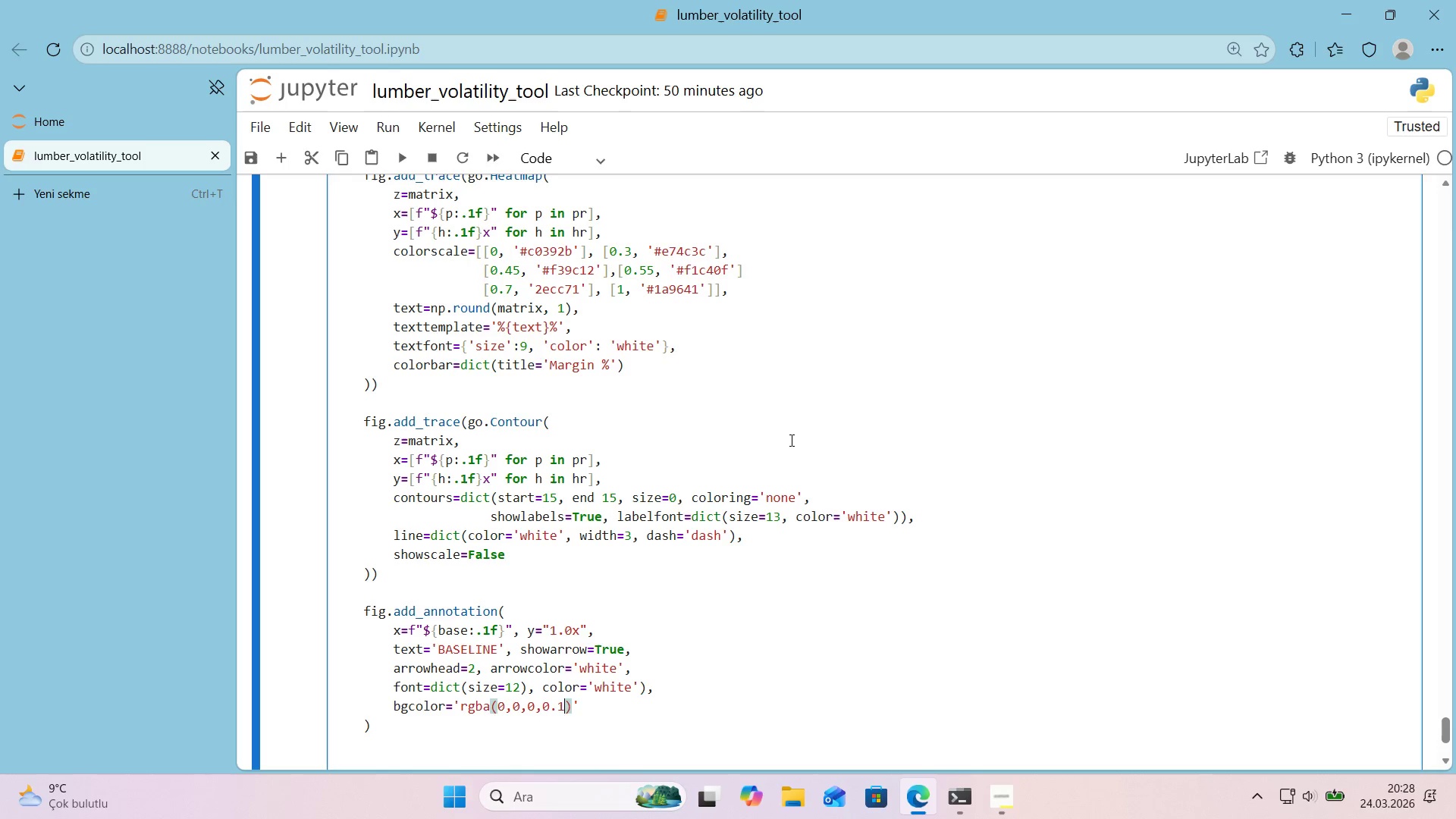 
key(Numpad6)
 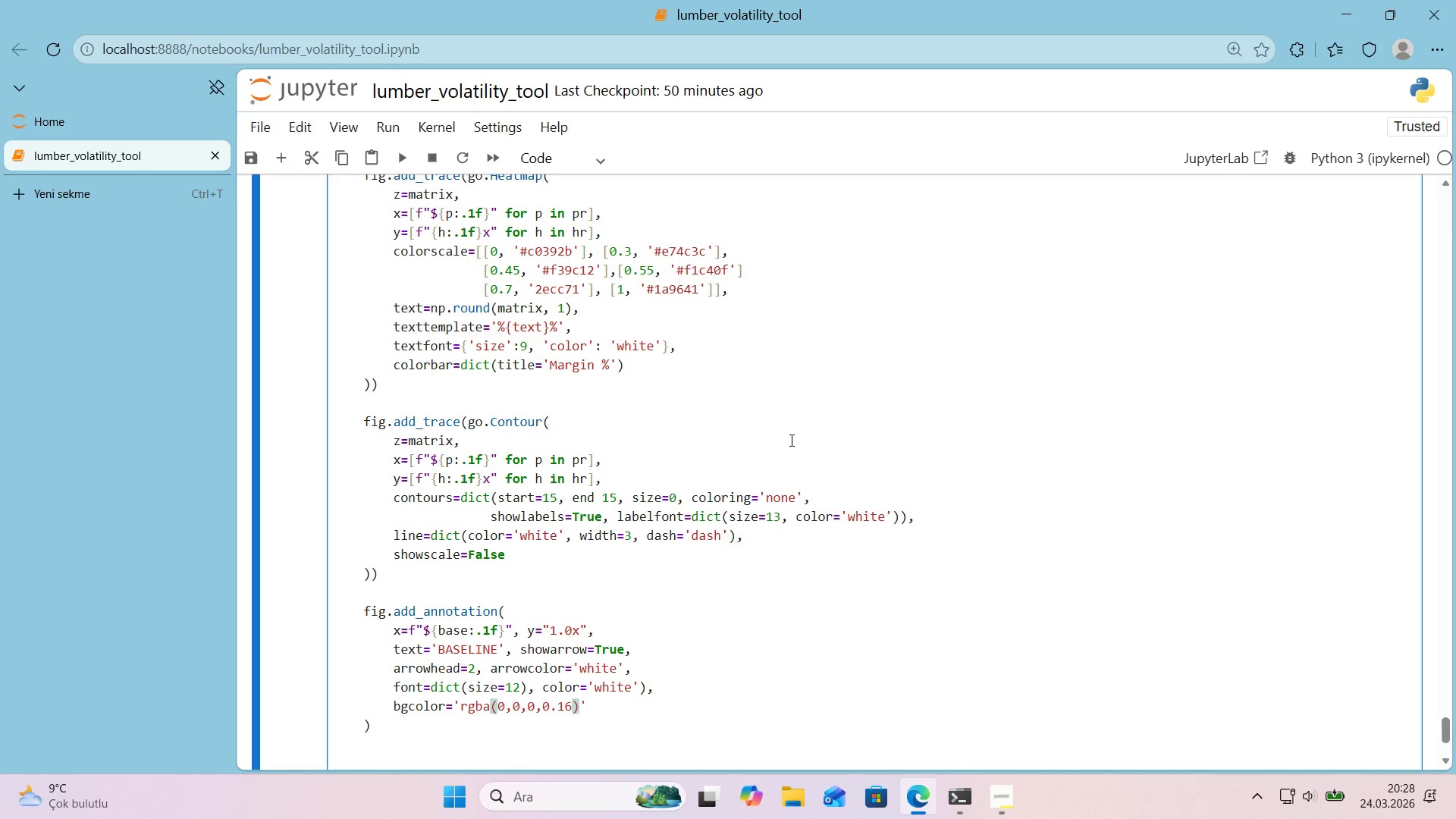 
key(ArrowLeft)
 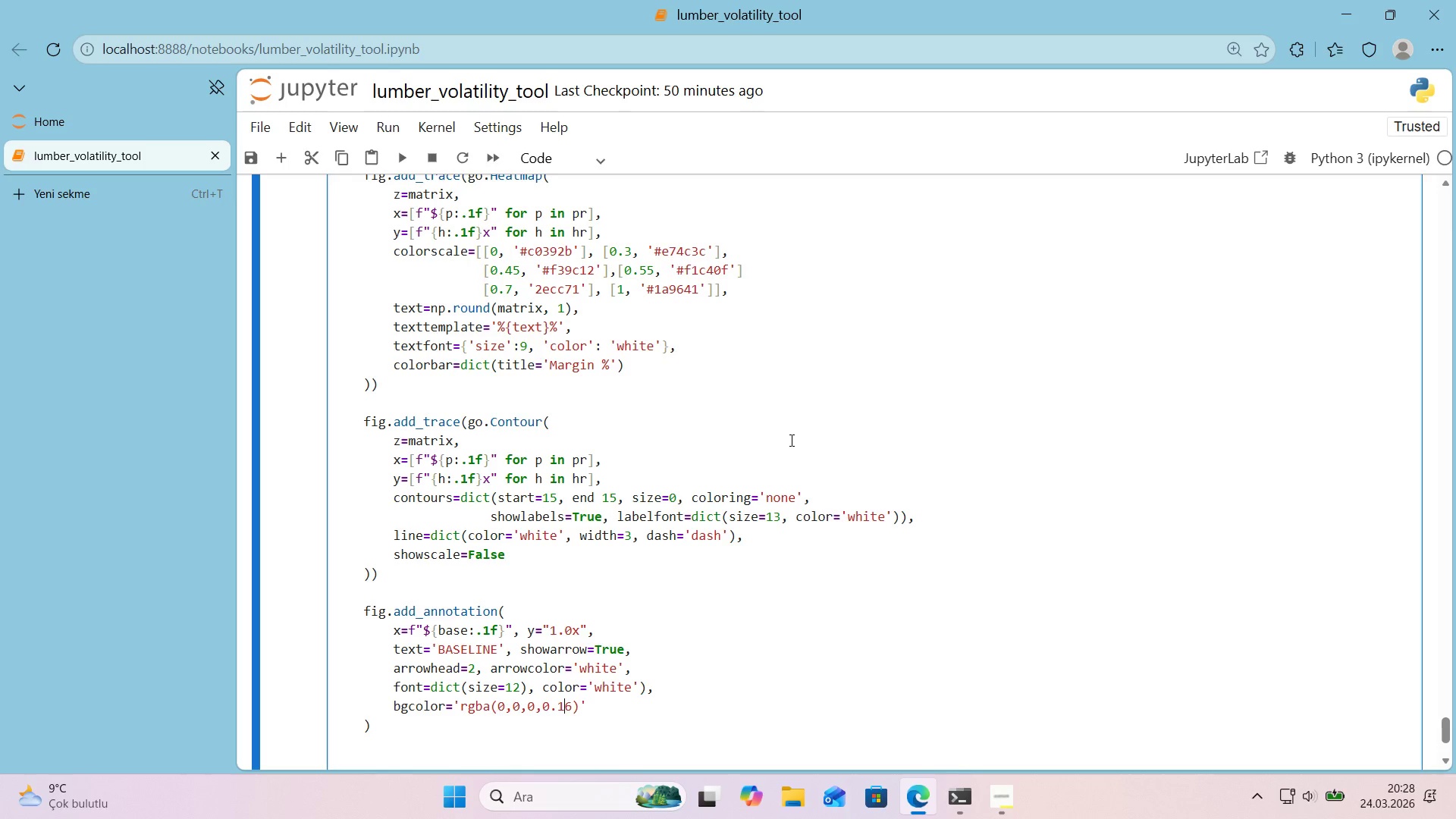 
key(Backspace)
 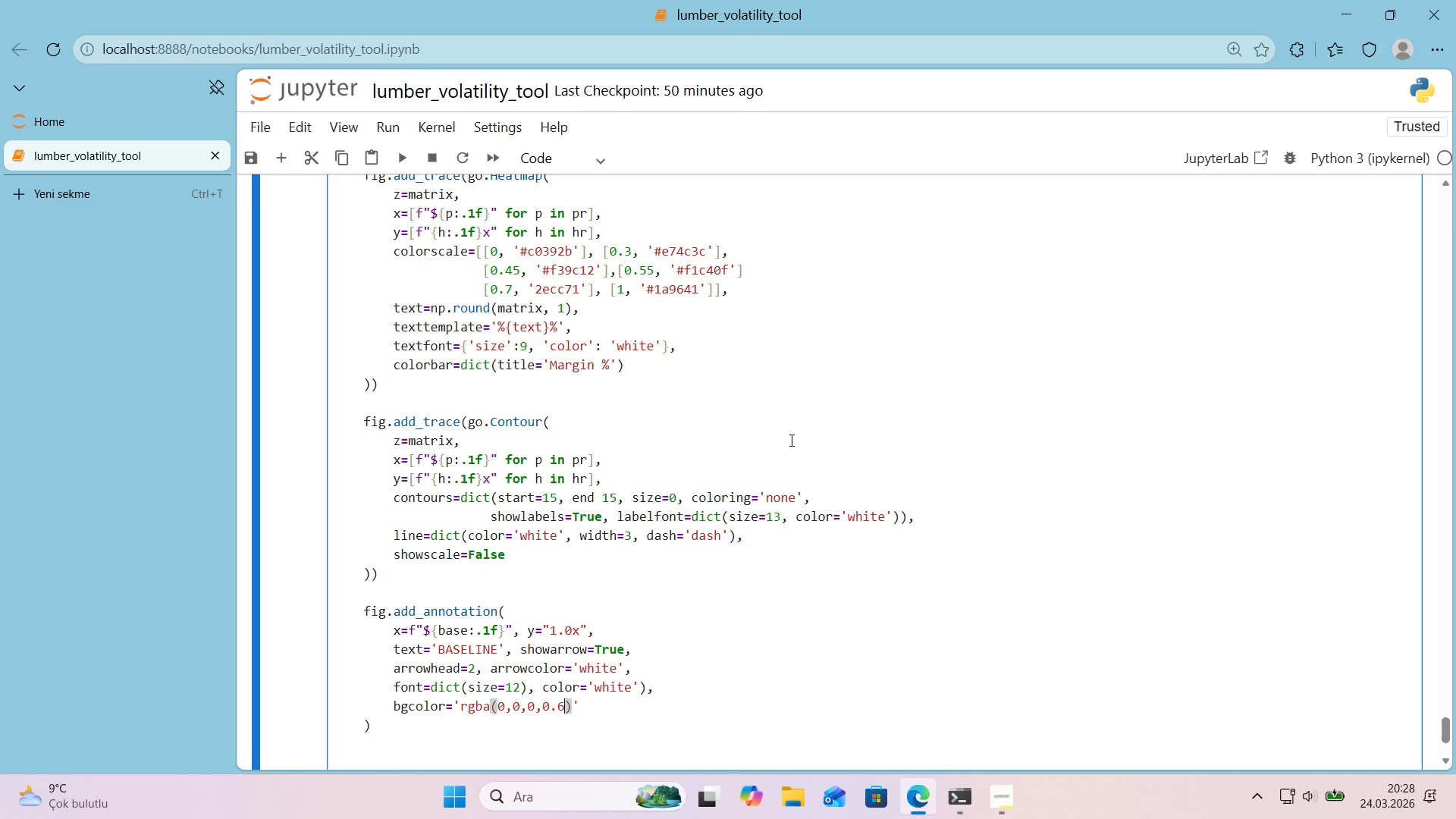 
key(ArrowRight)
 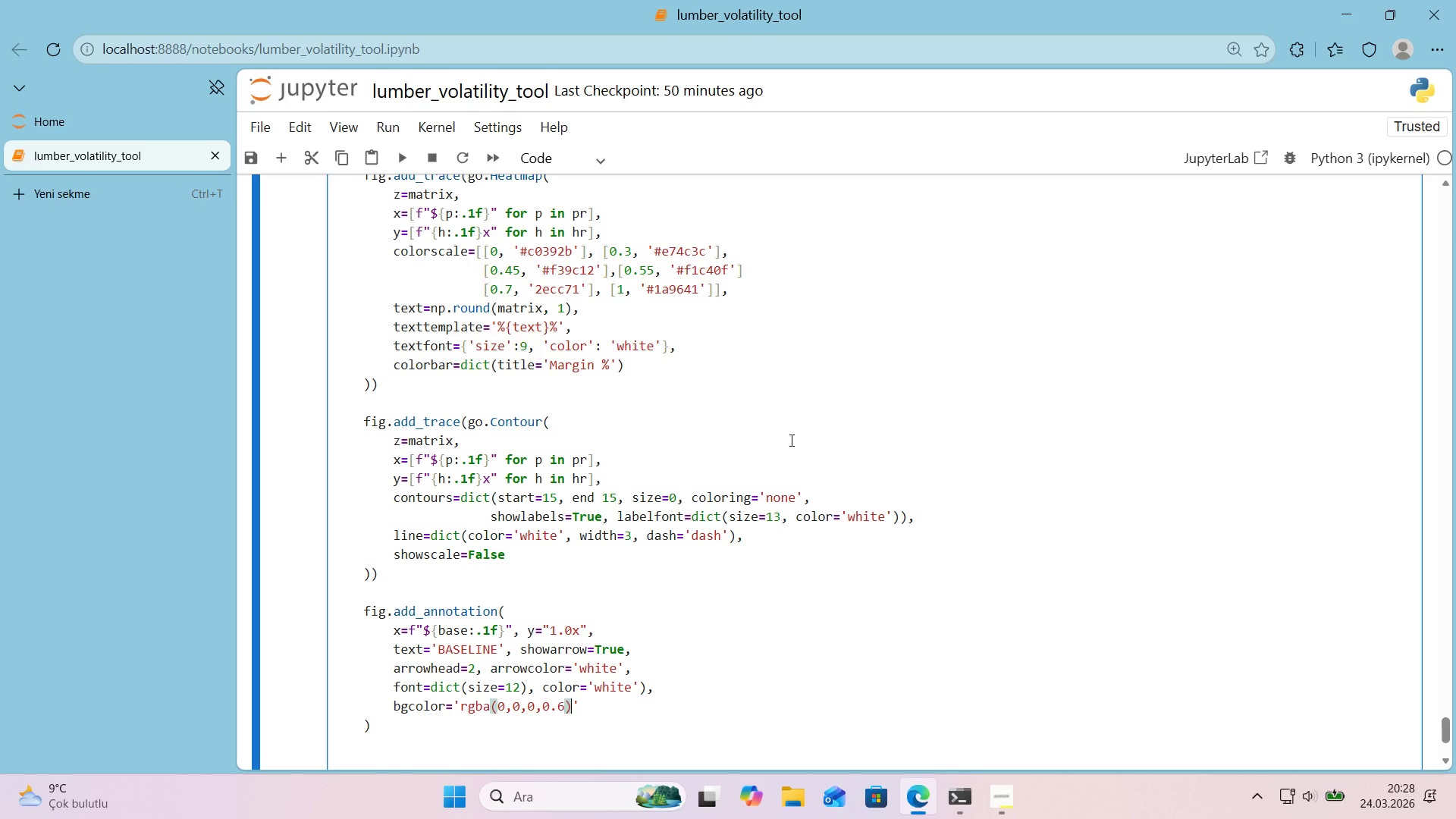 
key(ArrowRight)
 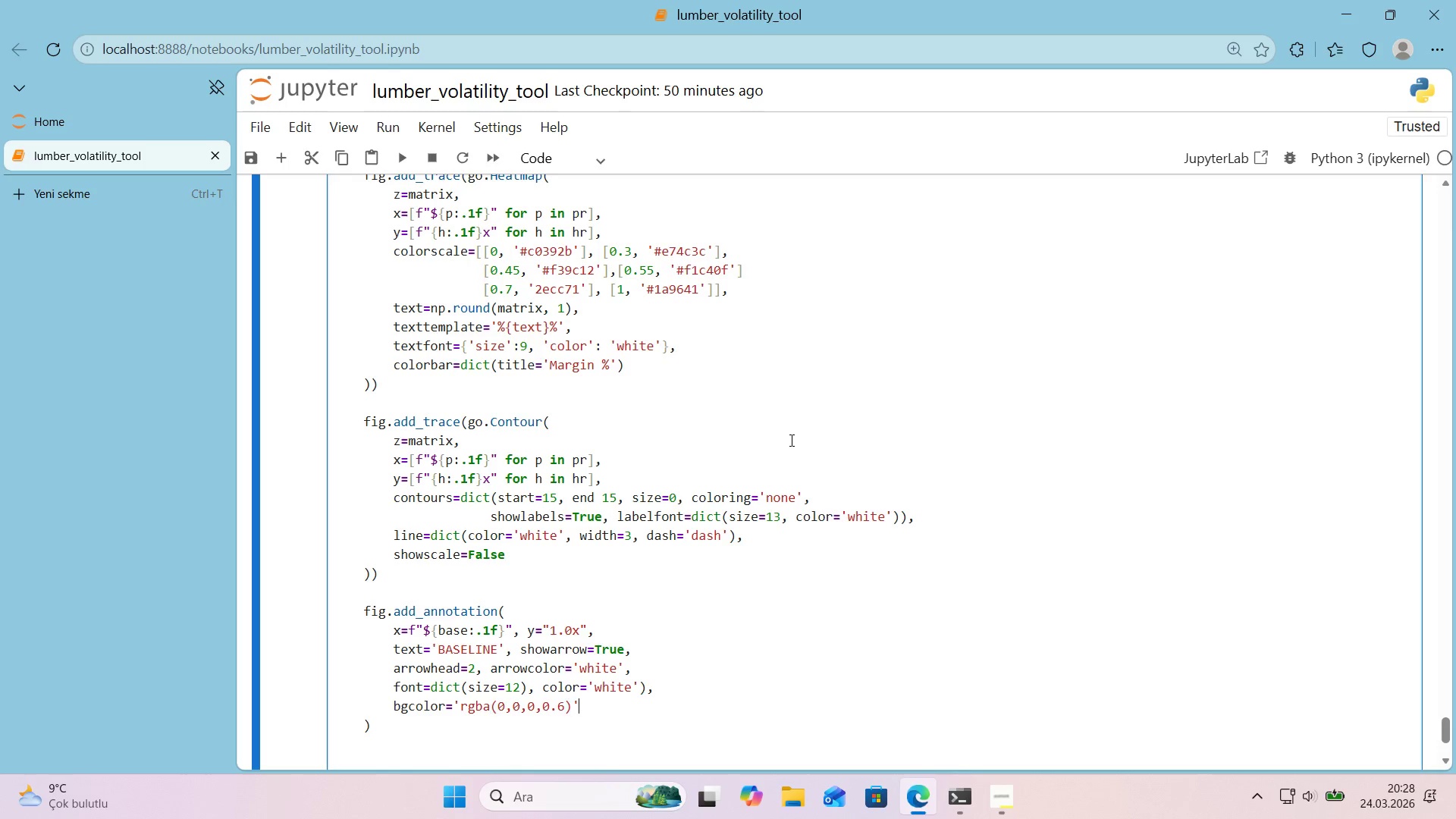 
key(ArrowRight)
 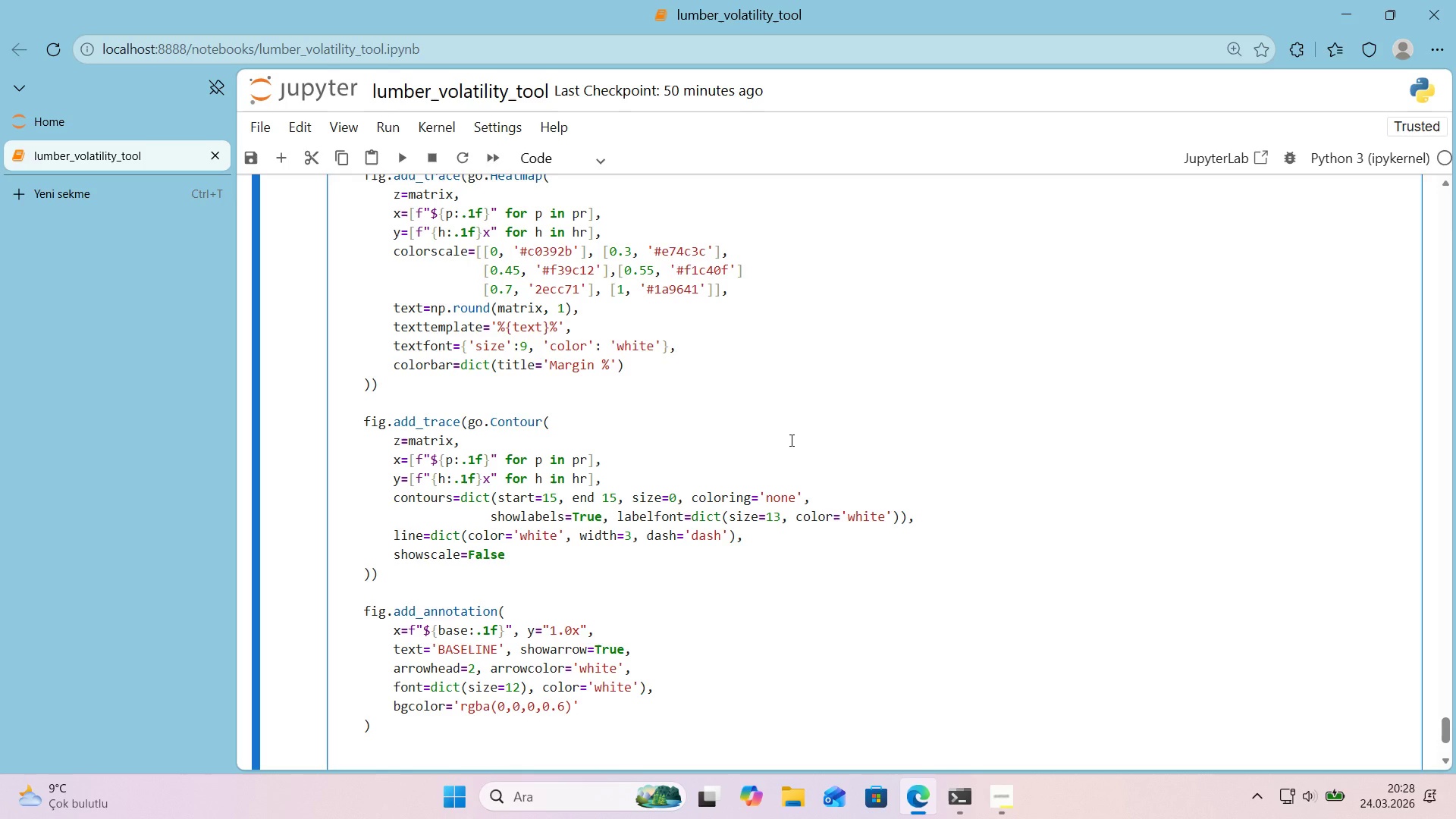 
type(, borderpad)4)
 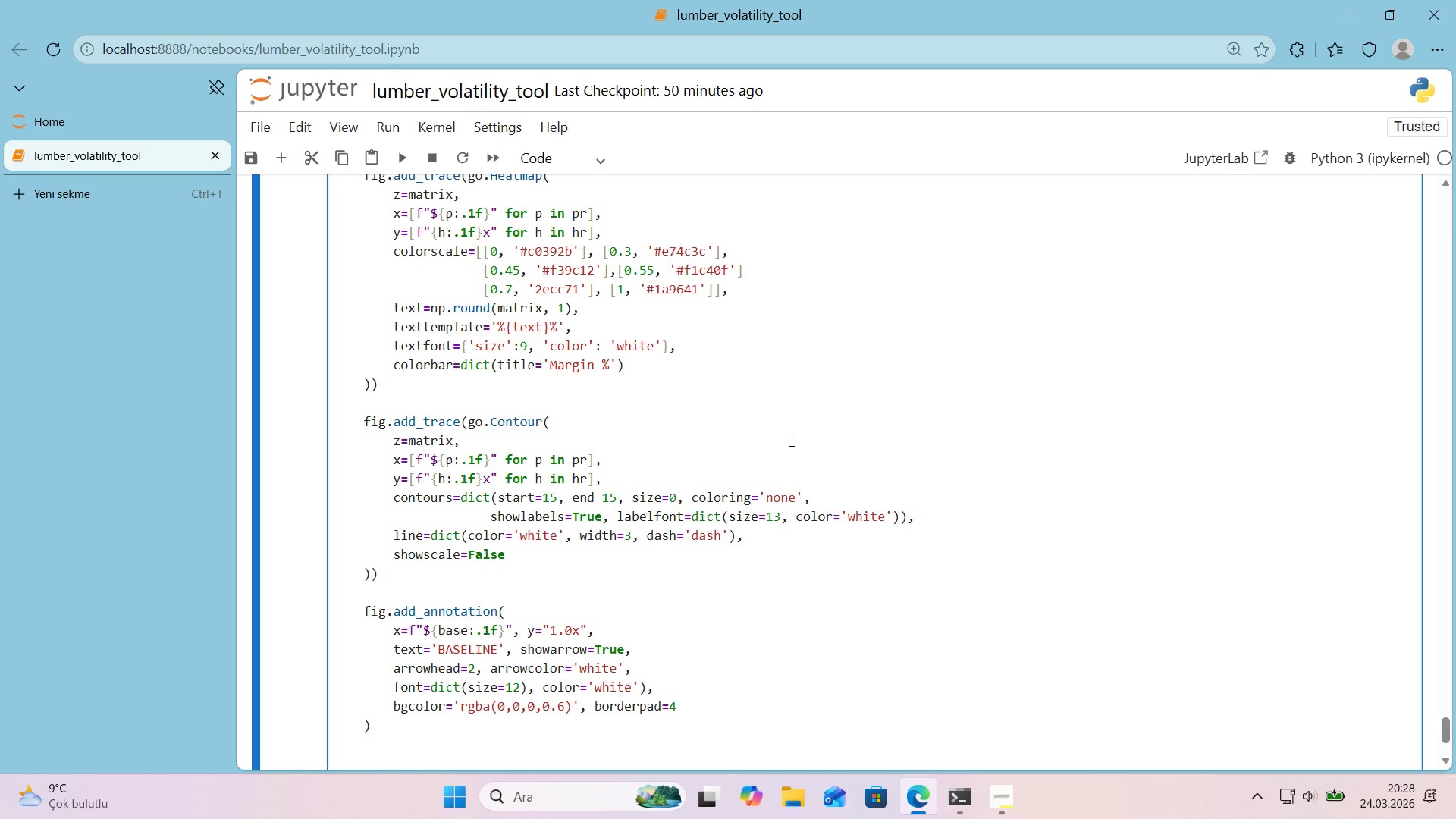 
key(ArrowDown)
 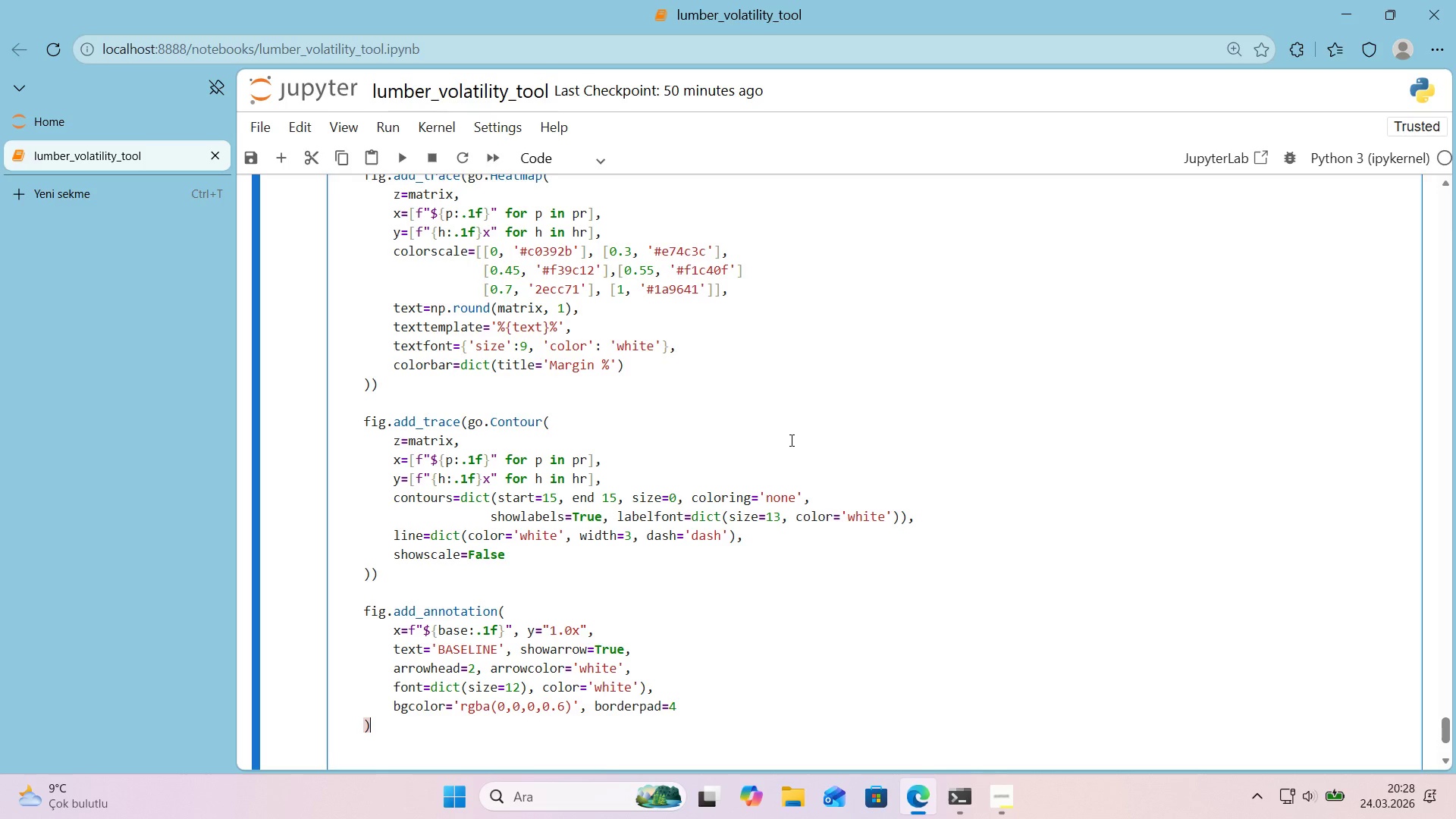 
key(Enter)
 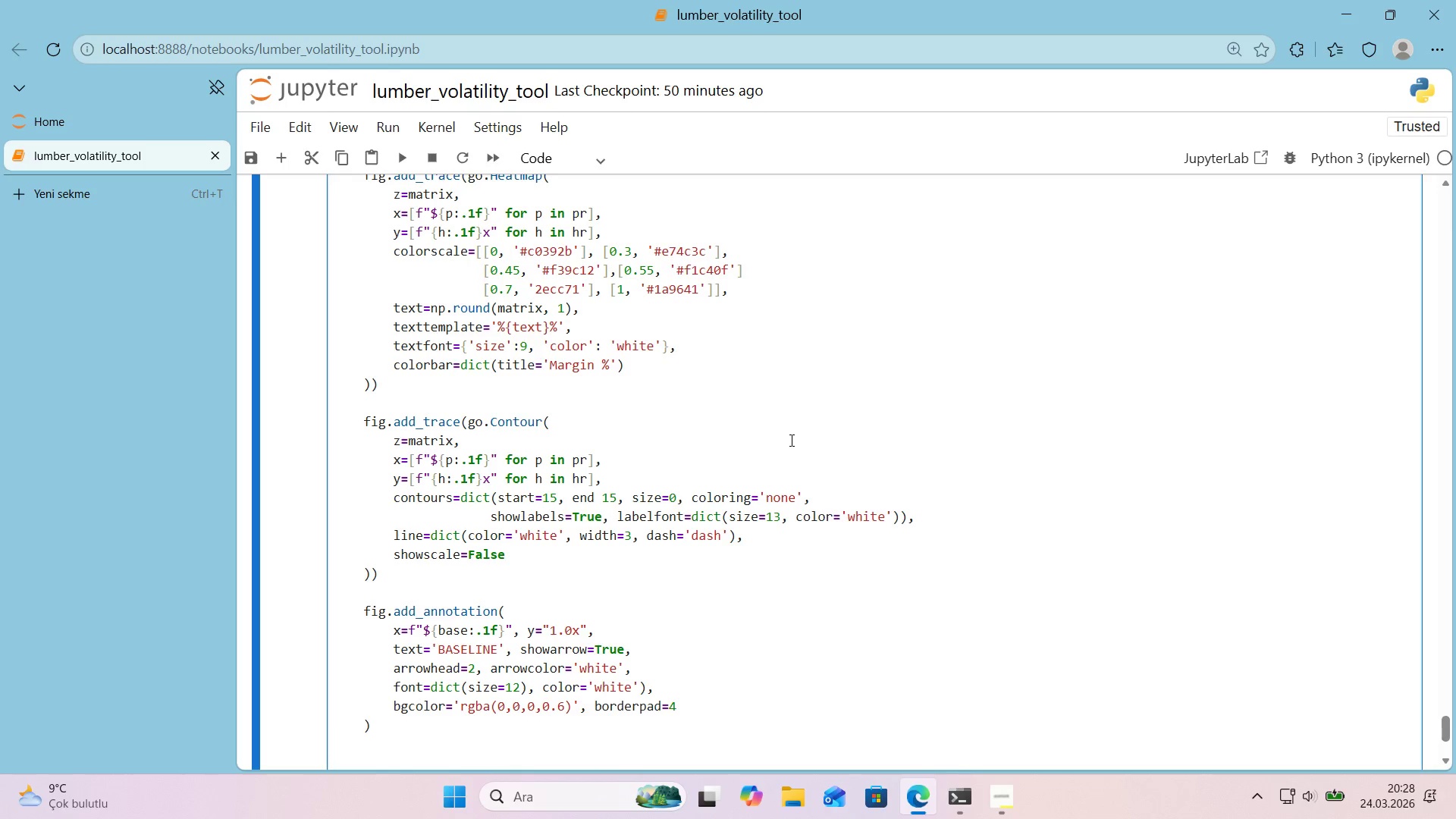 
key(ArrowRight)
 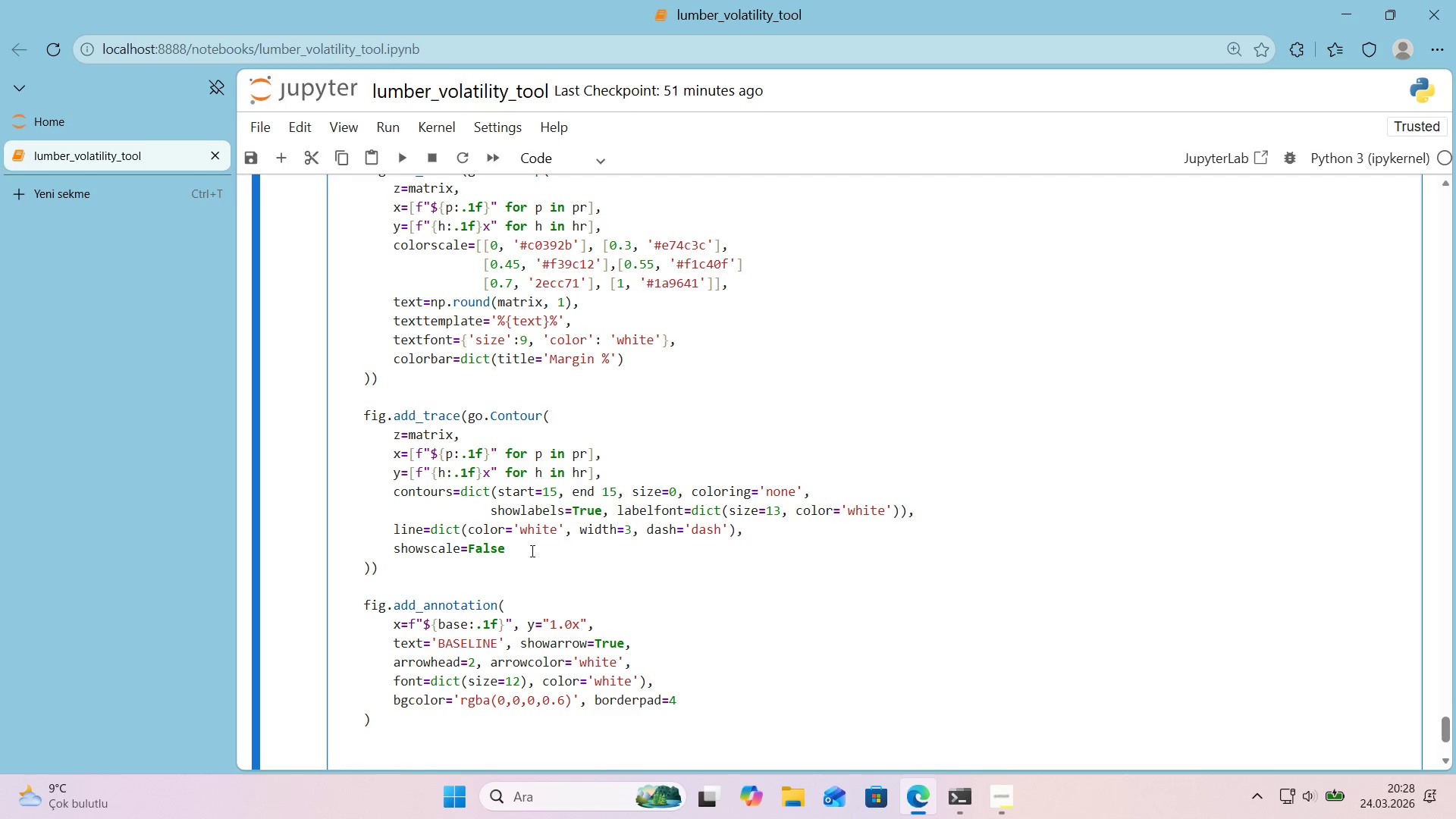 
left_click([403, 721])
 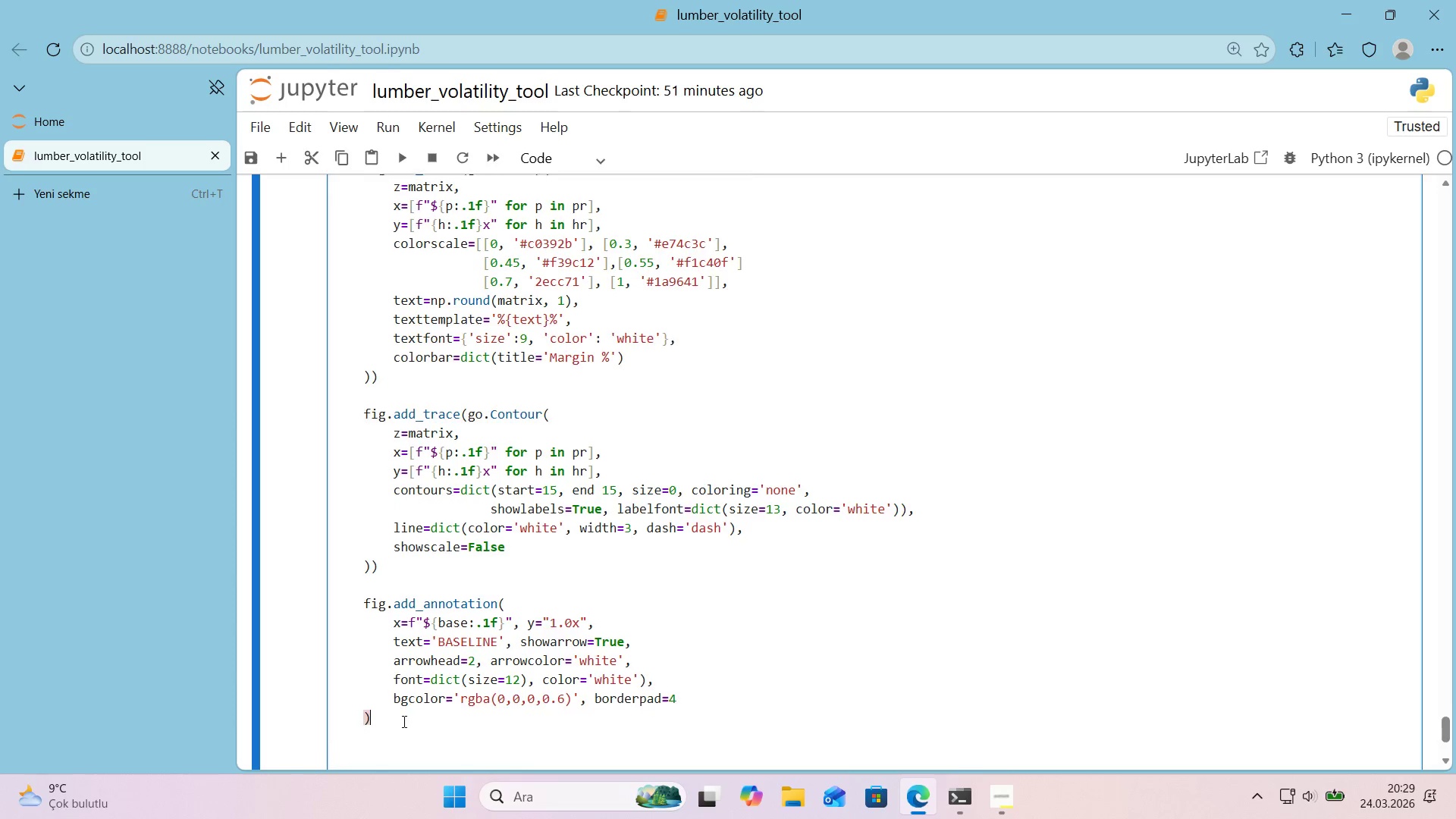 
scroll: coordinate [403, 721], scroll_direction: down, amount: 1.0
 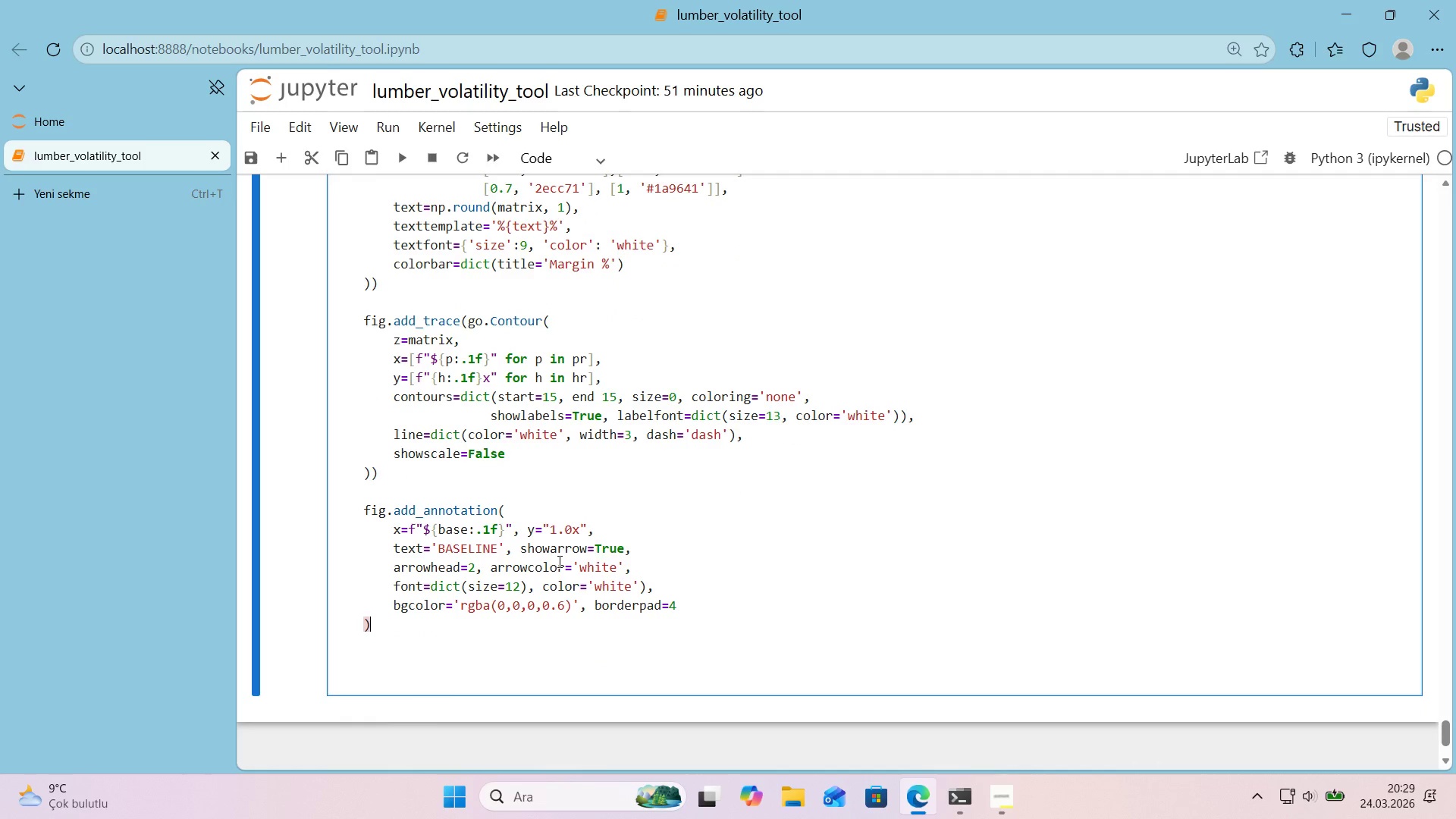 
wait(7.15)
 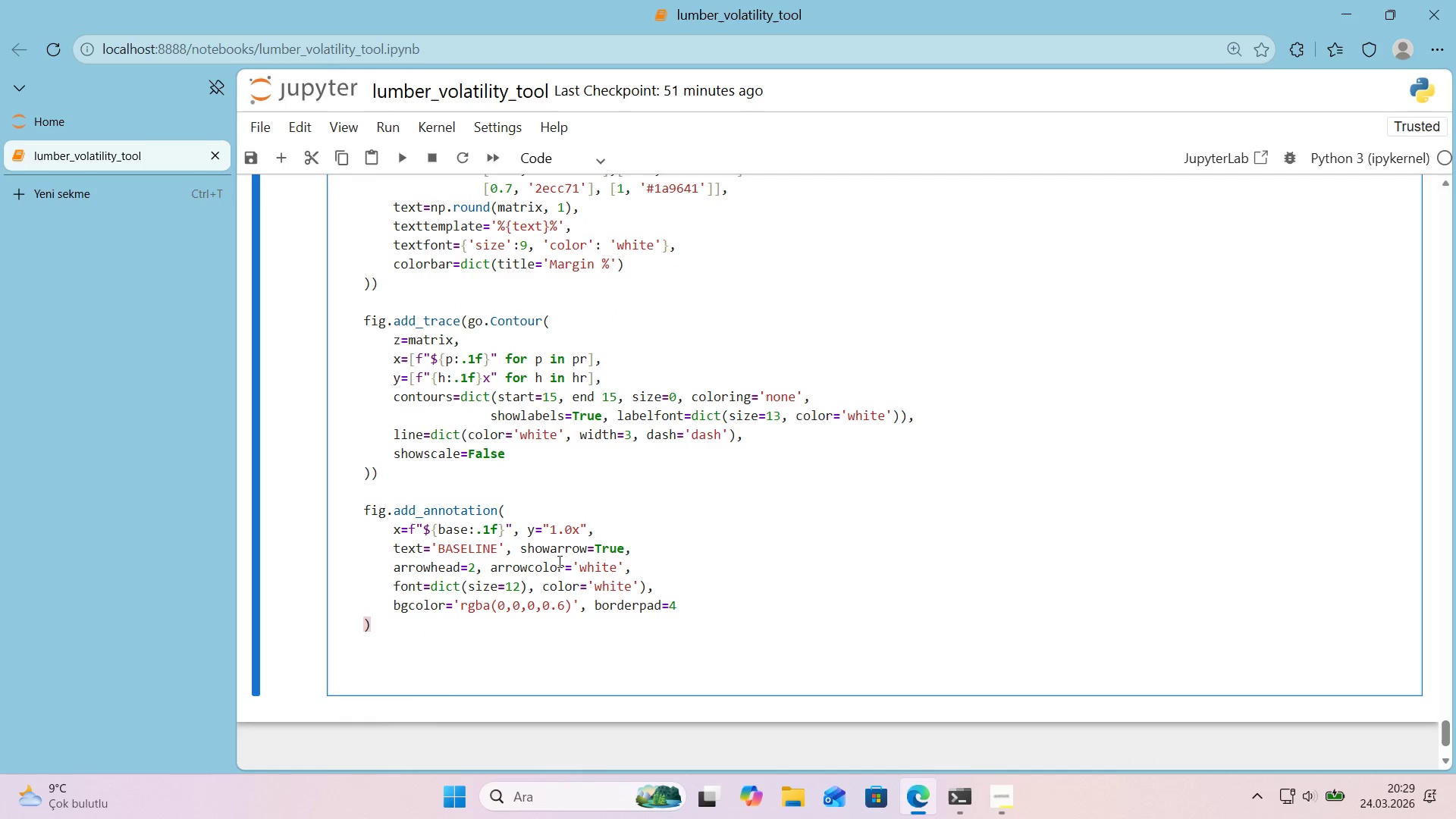 
left_click([648, 582])
 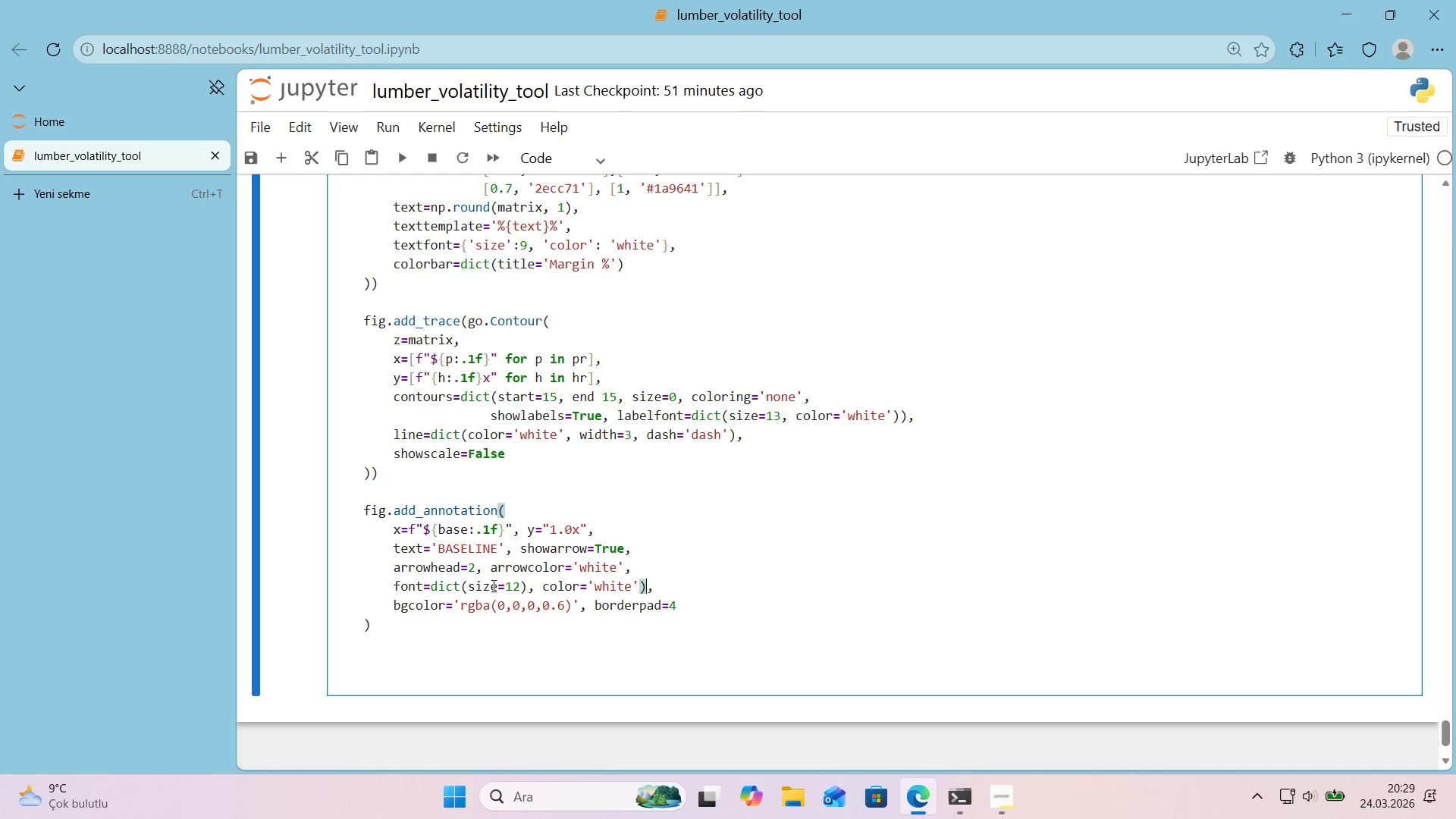 
left_click([466, 588])
 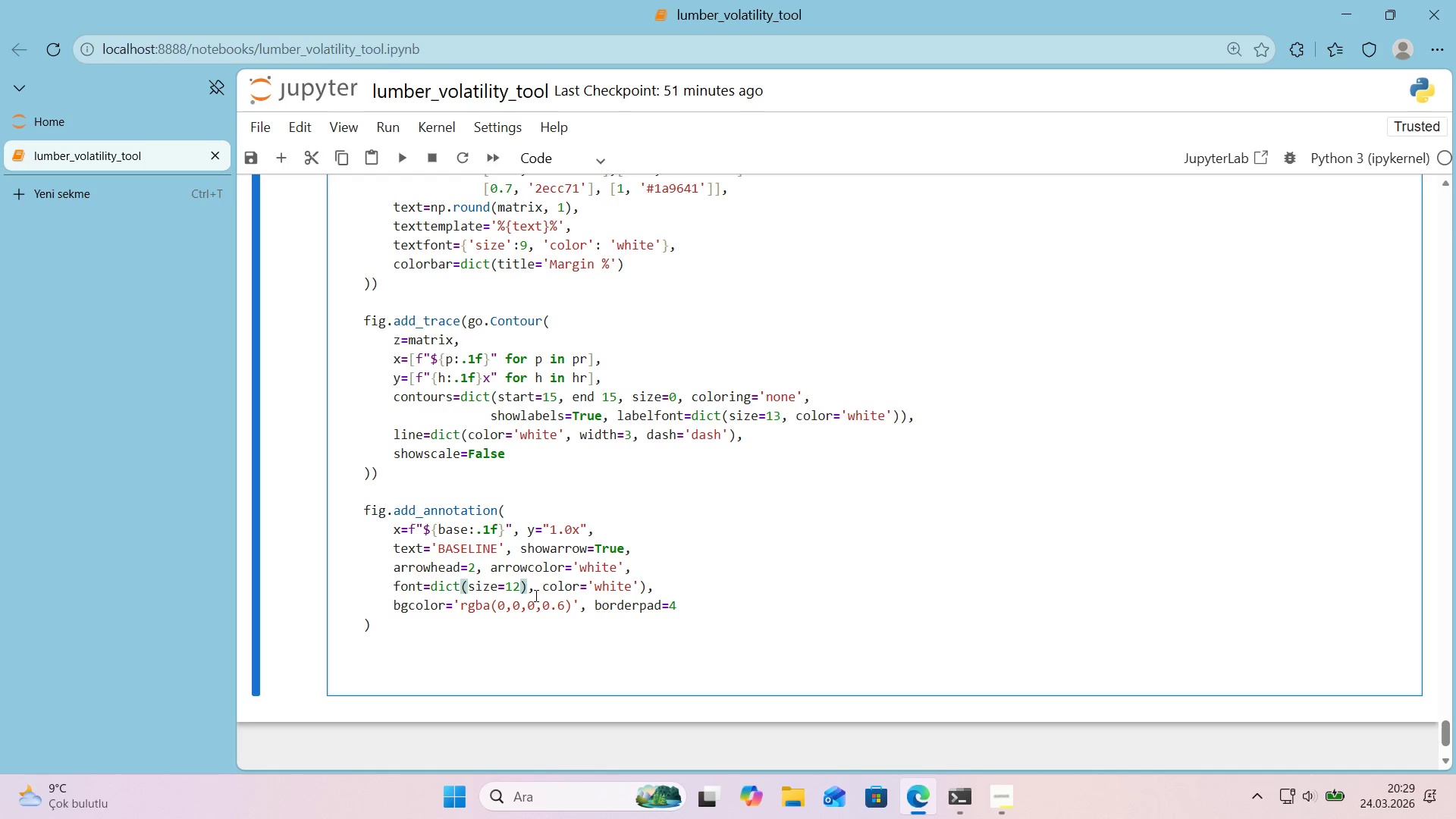 
left_click([535, 586])
 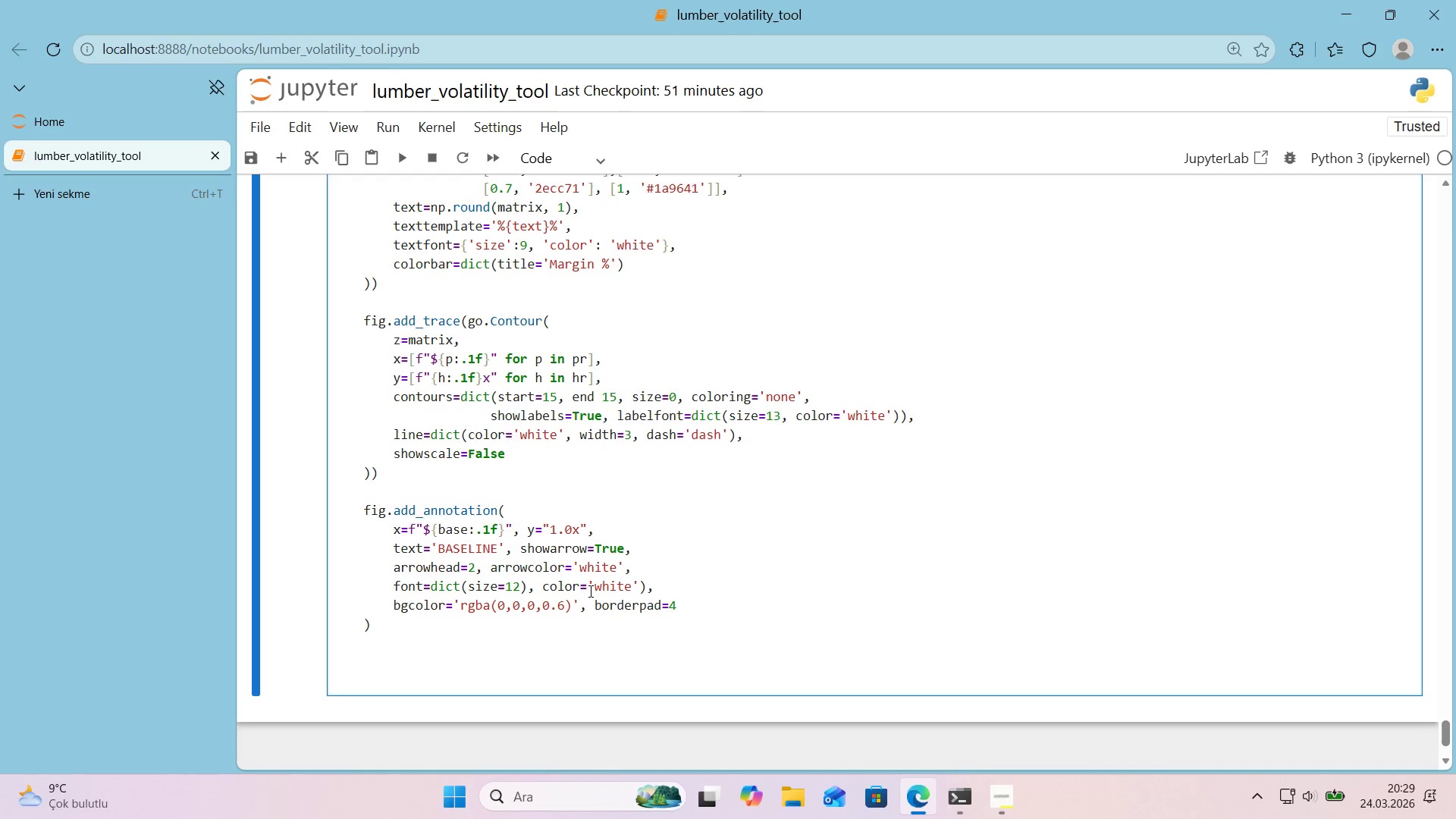 
key(ArrowLeft)
 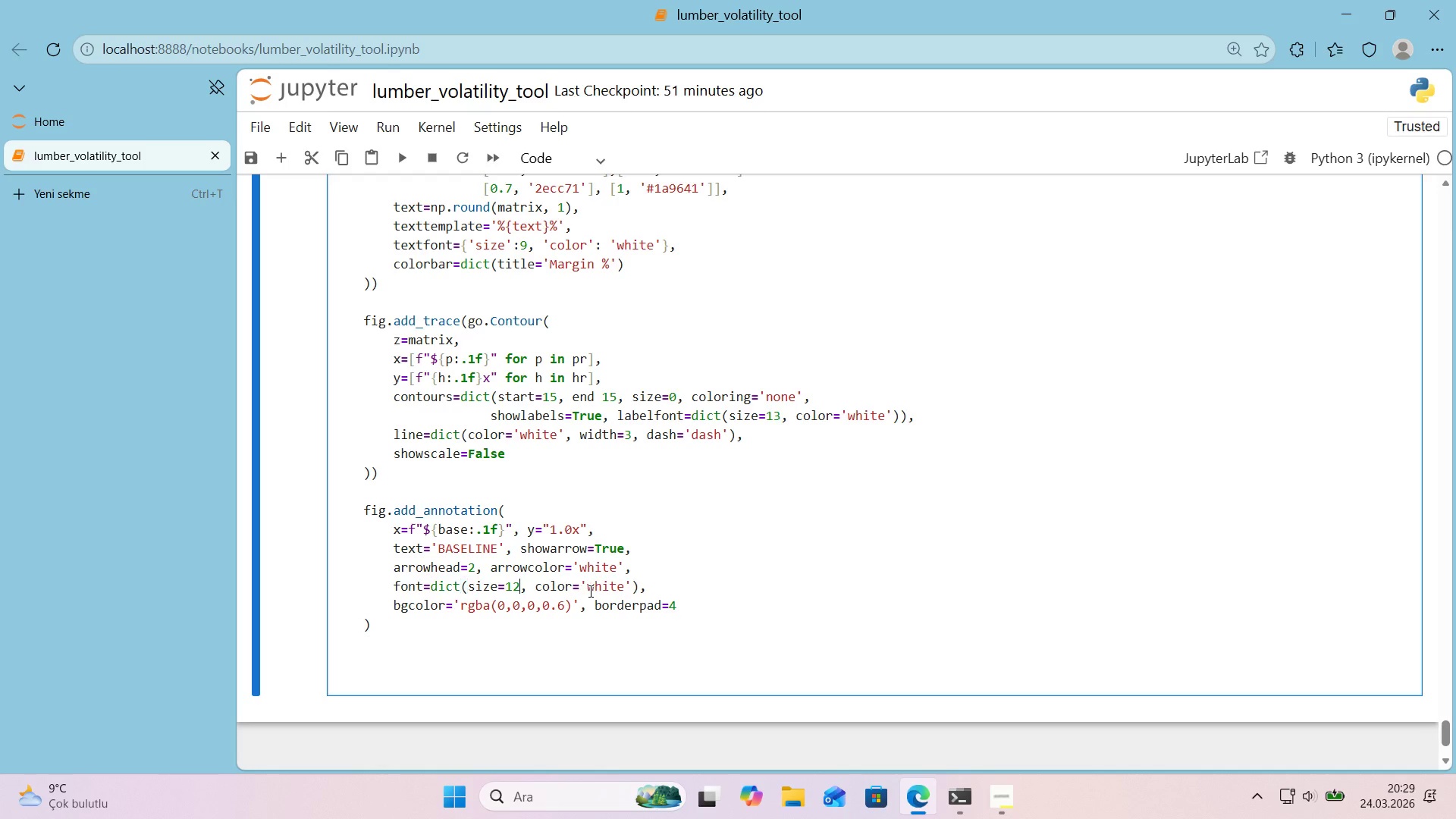 
key(Backspace)
 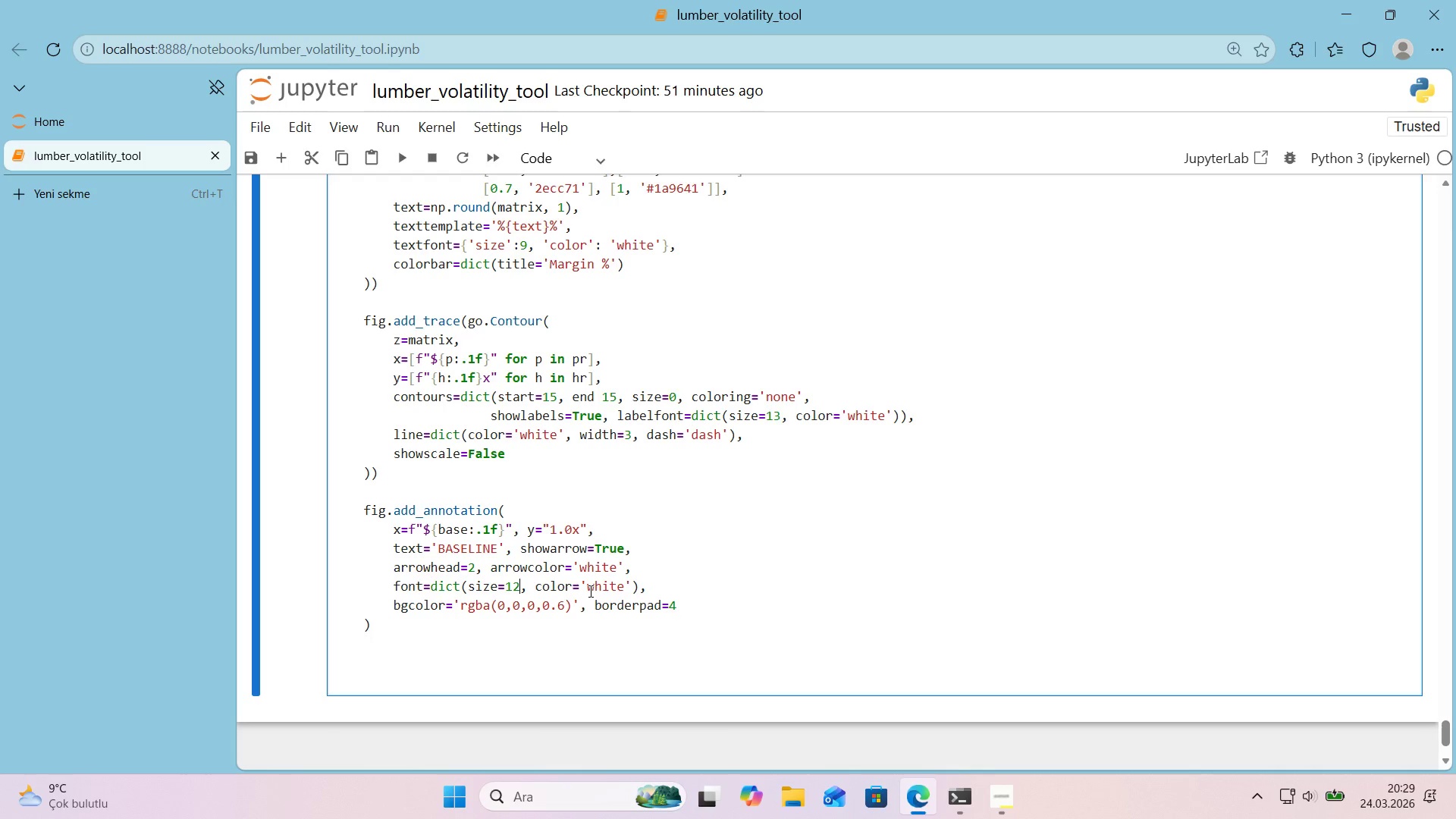 
key(ArrowDown)
 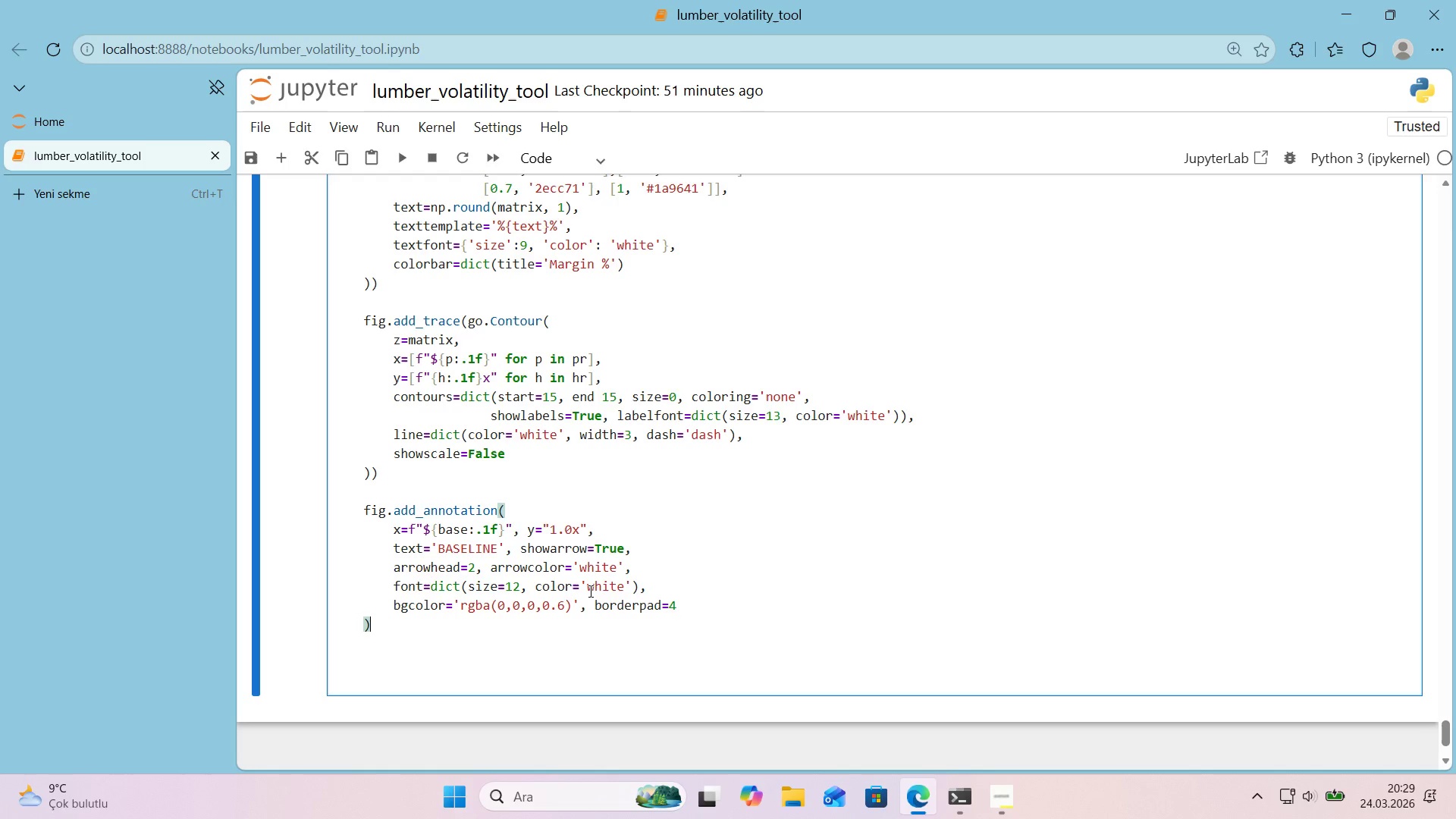 
key(ArrowDown)
 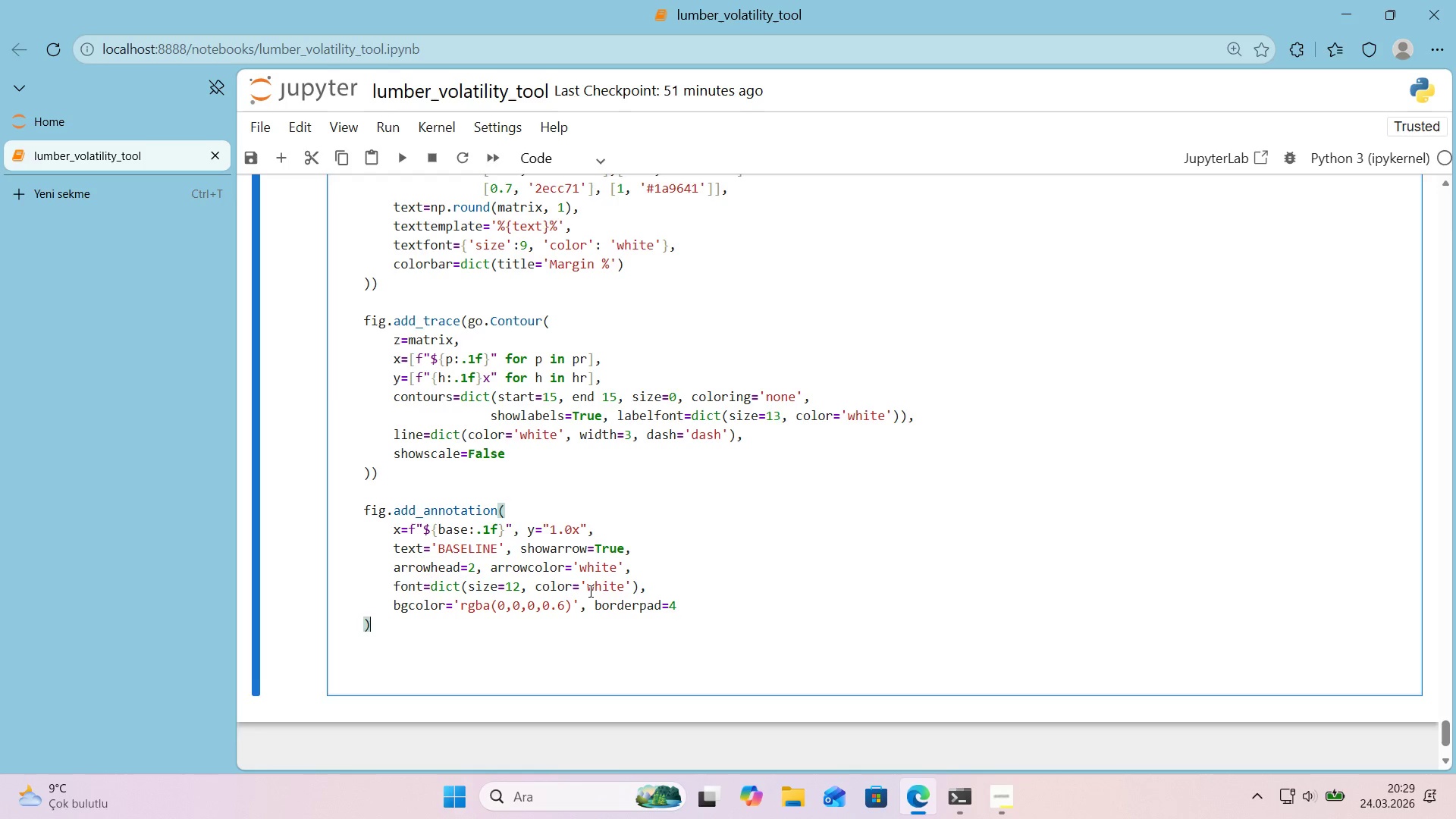 
key(Enter)
 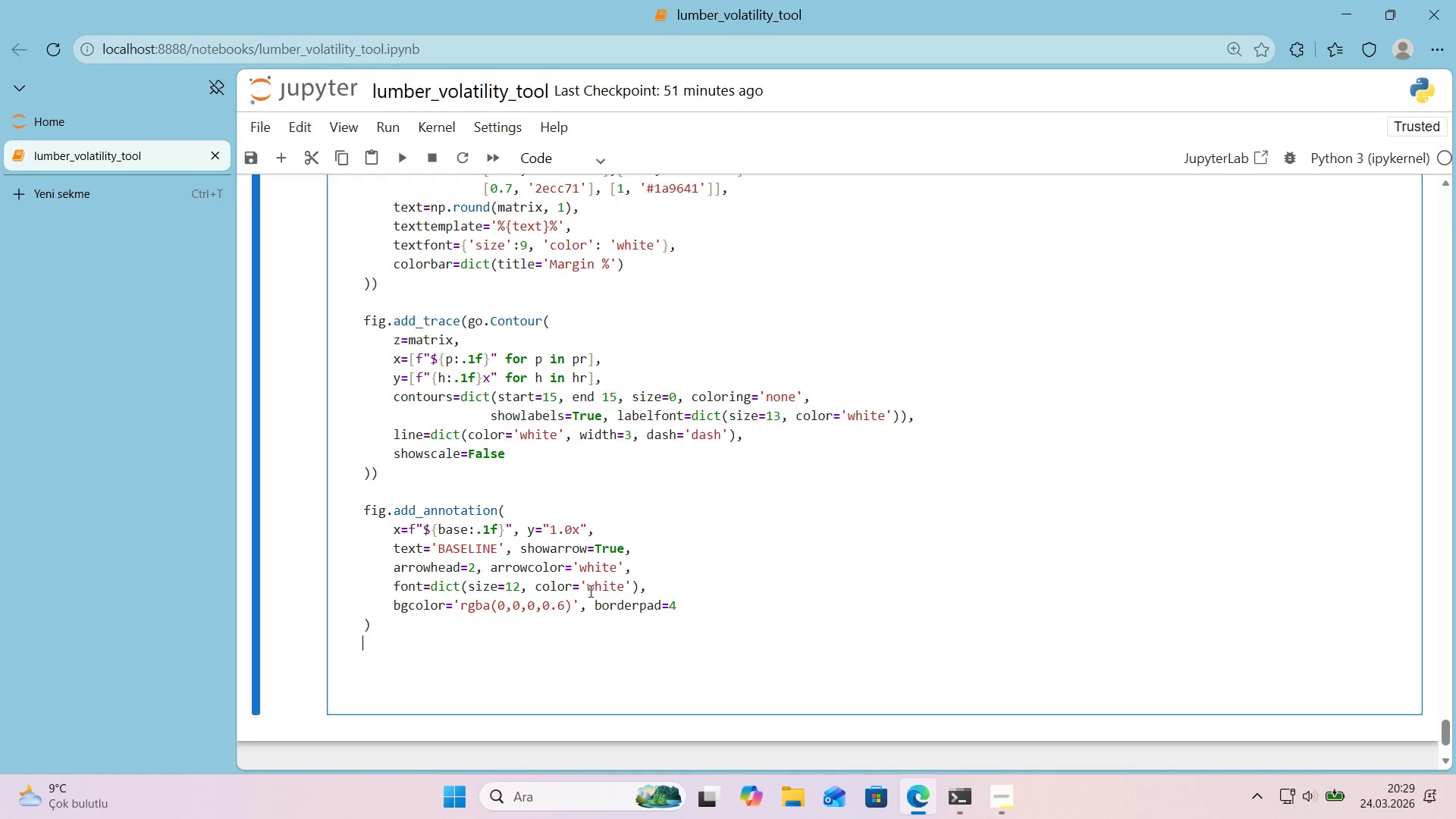 
key(Enter)
 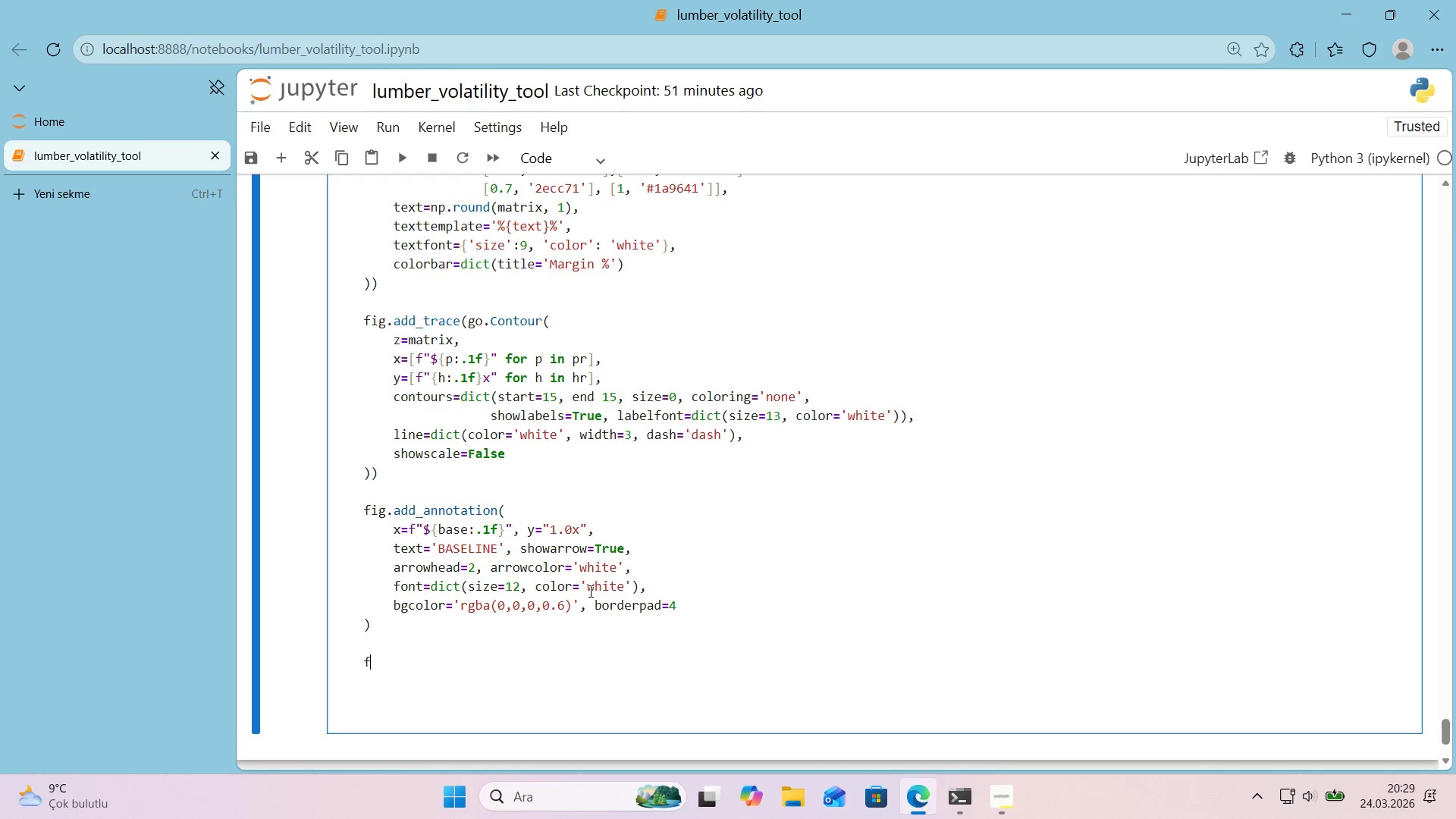 
type(f'g.update_layout*()
 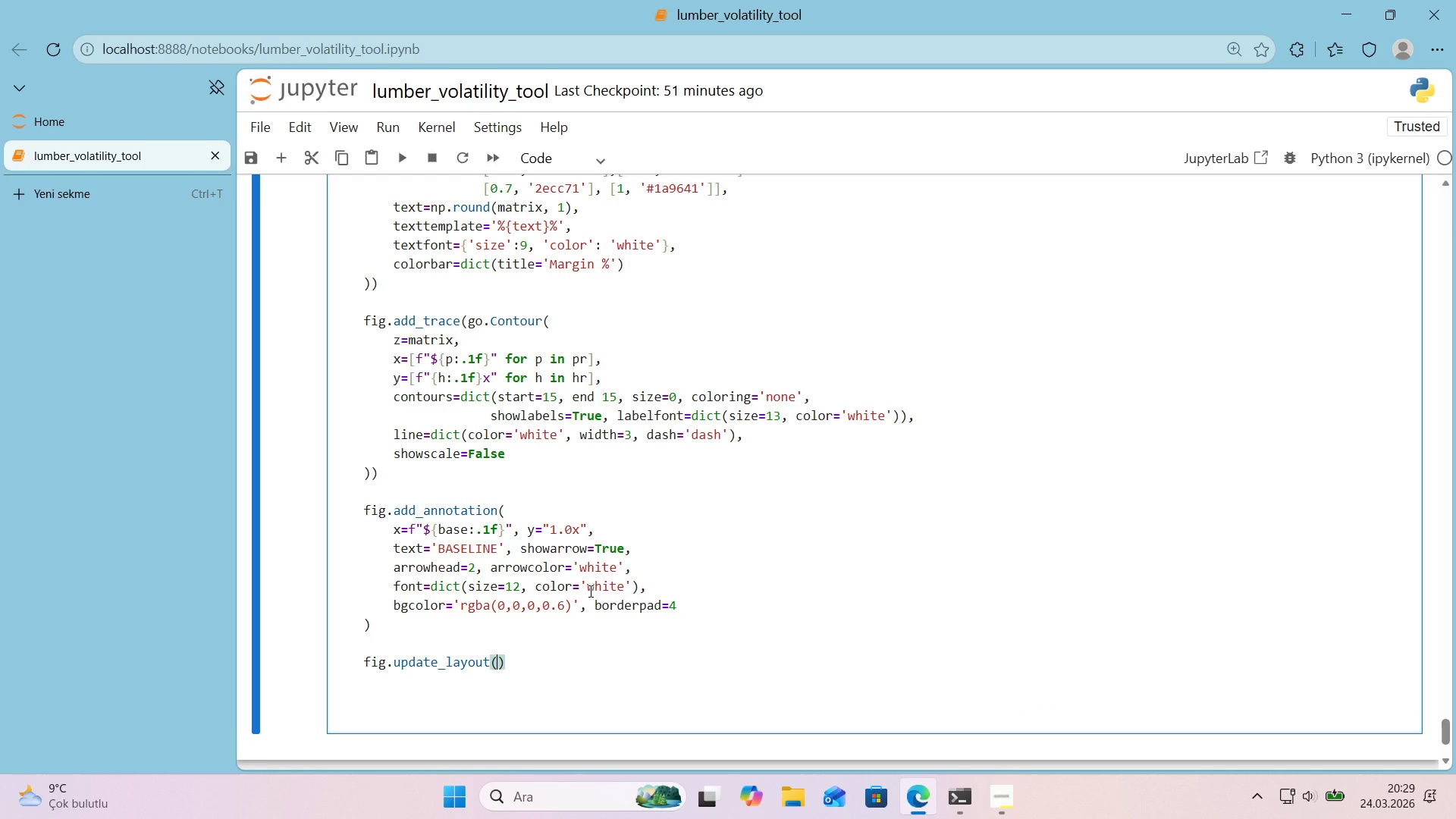 
 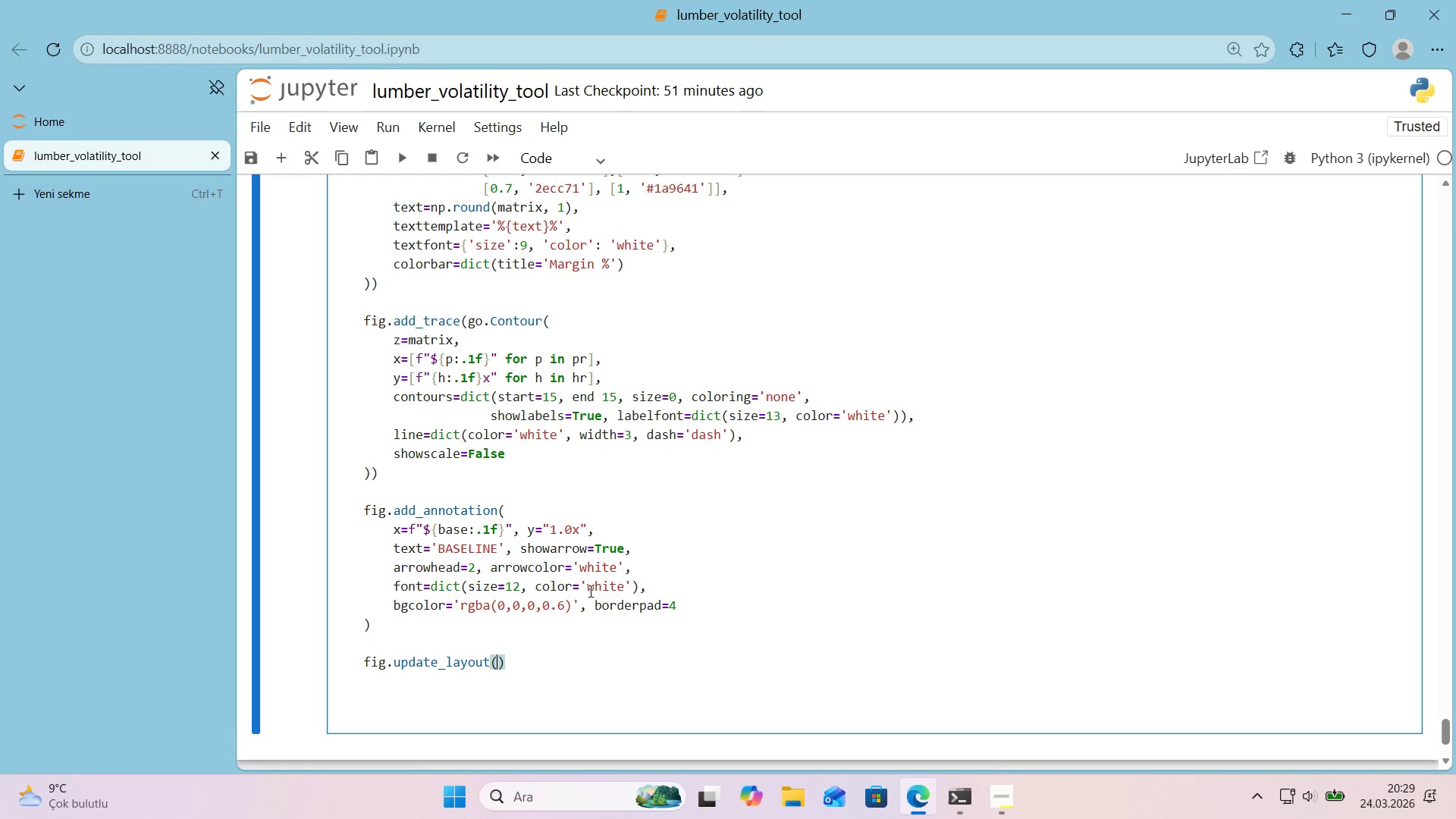 
key(ArrowLeft)
 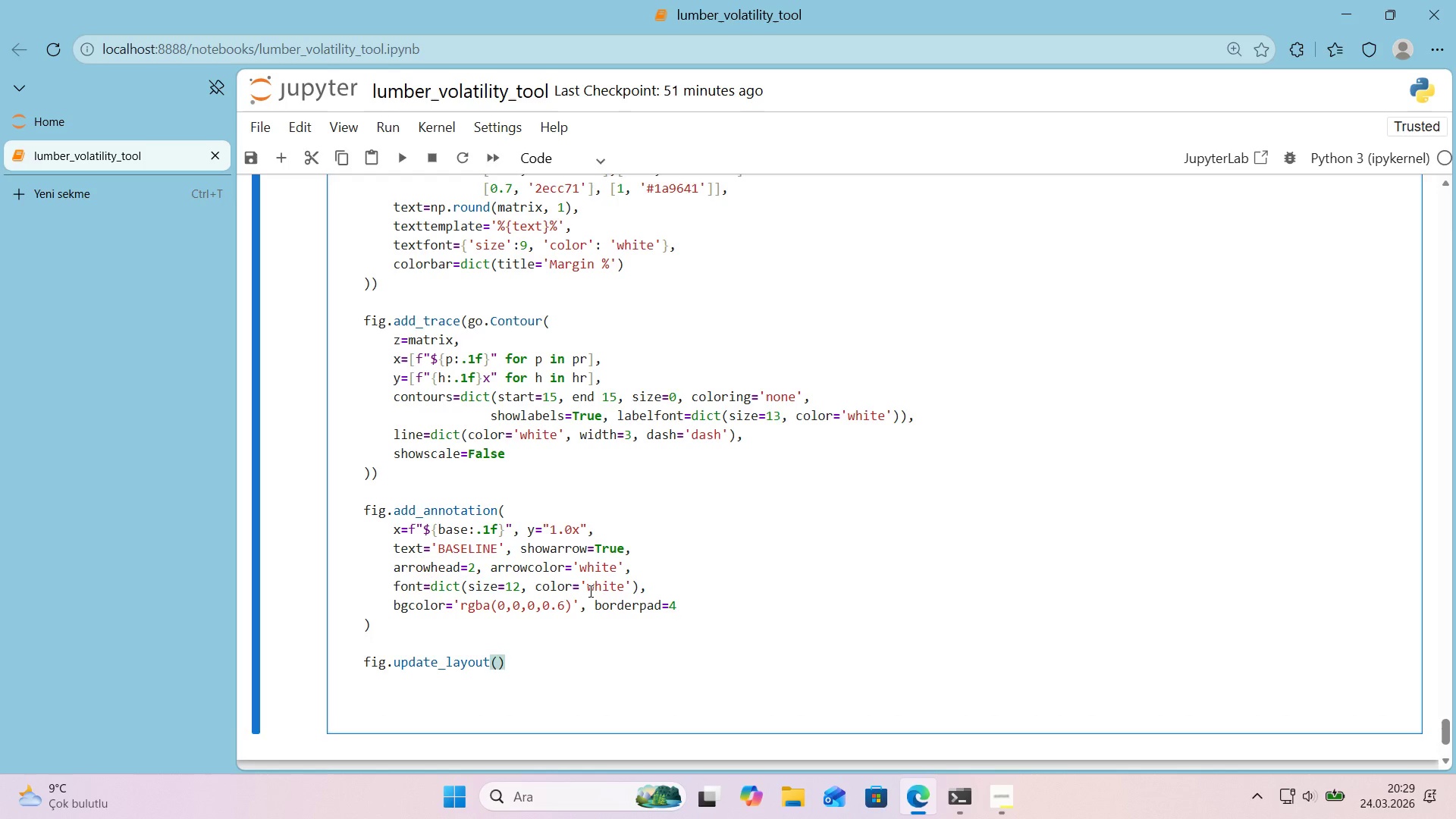 
key(Enter)
 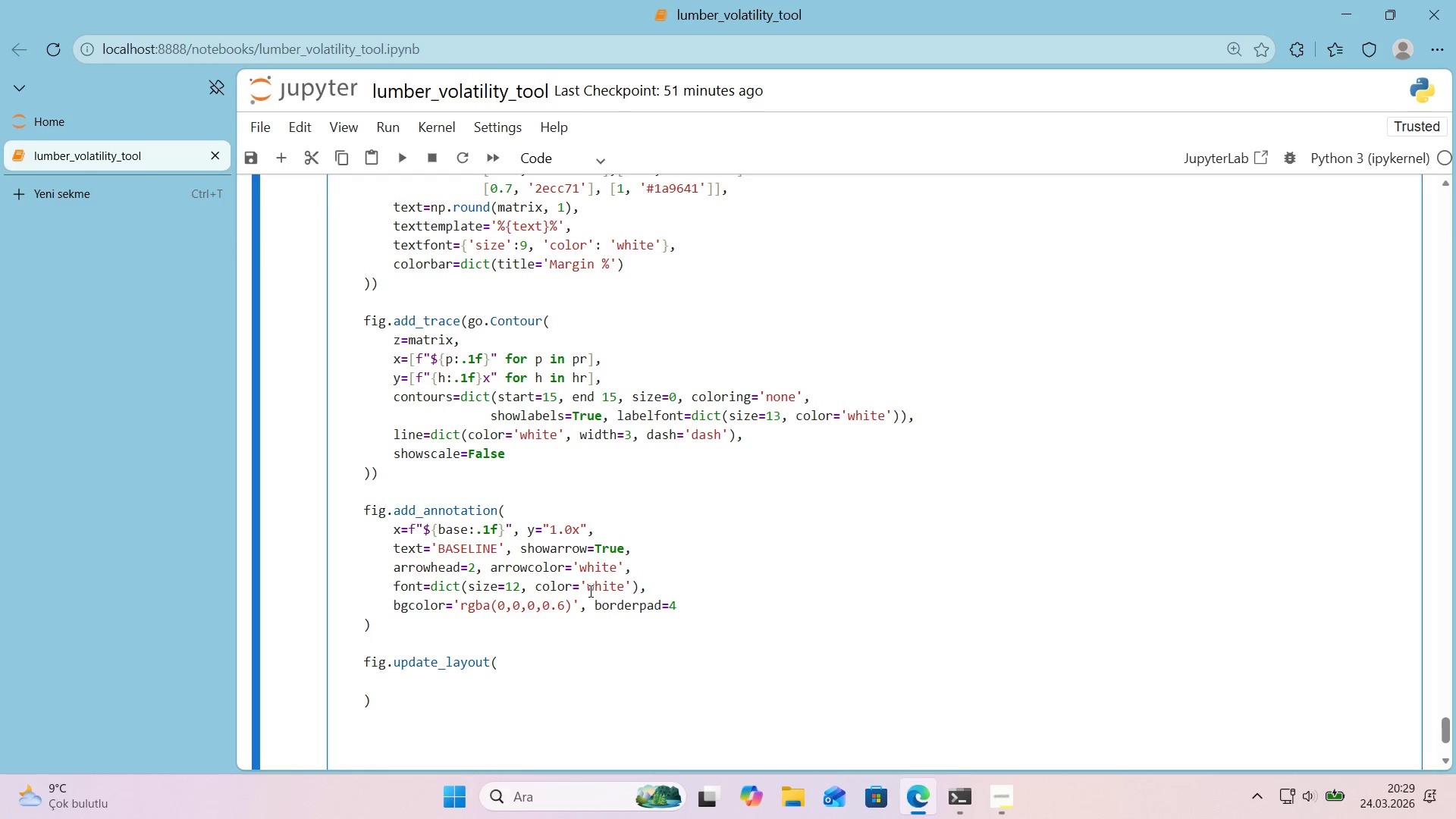 
type(t'tle)f``)
 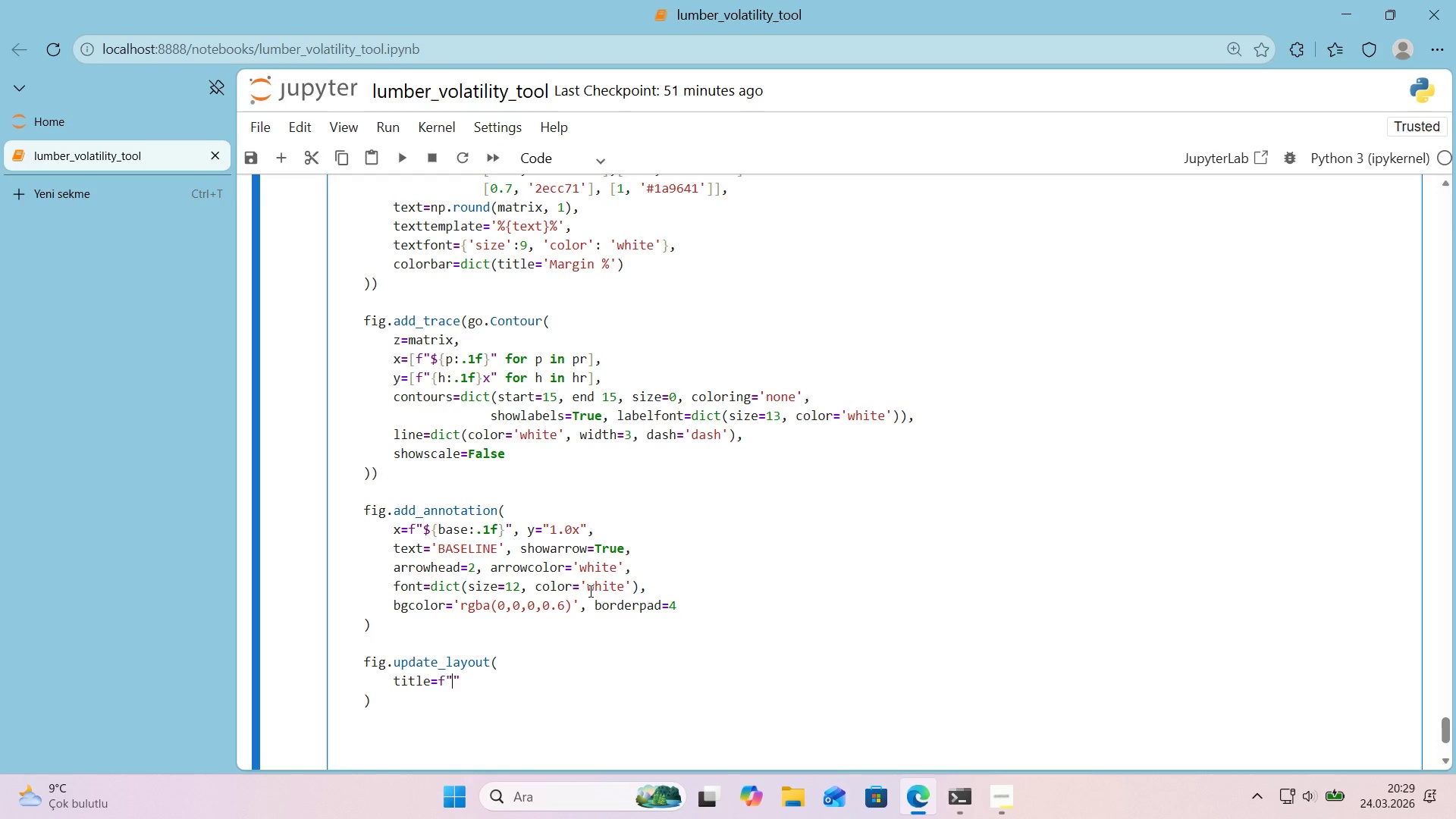 
 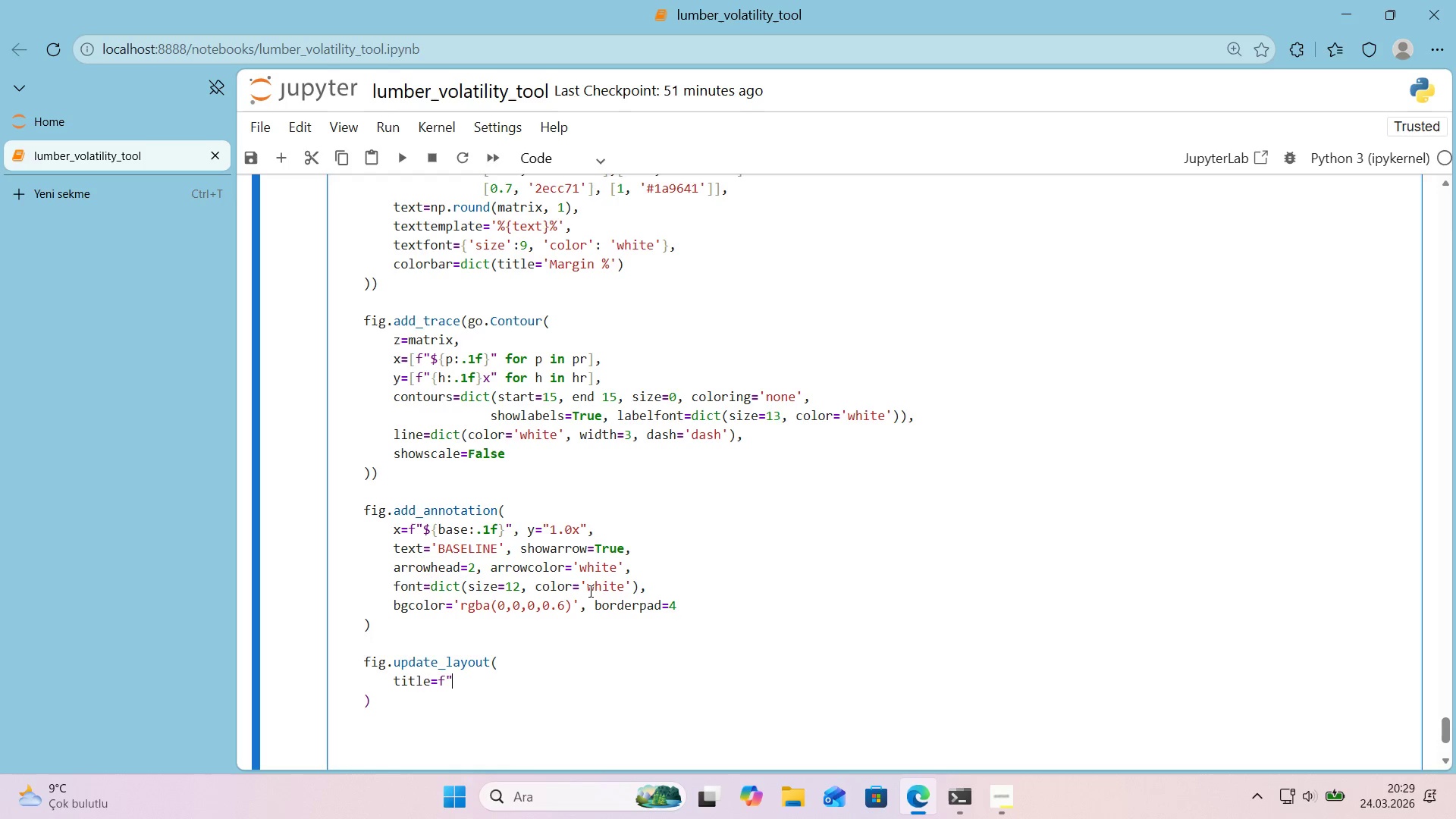 
key(ArrowLeft)
 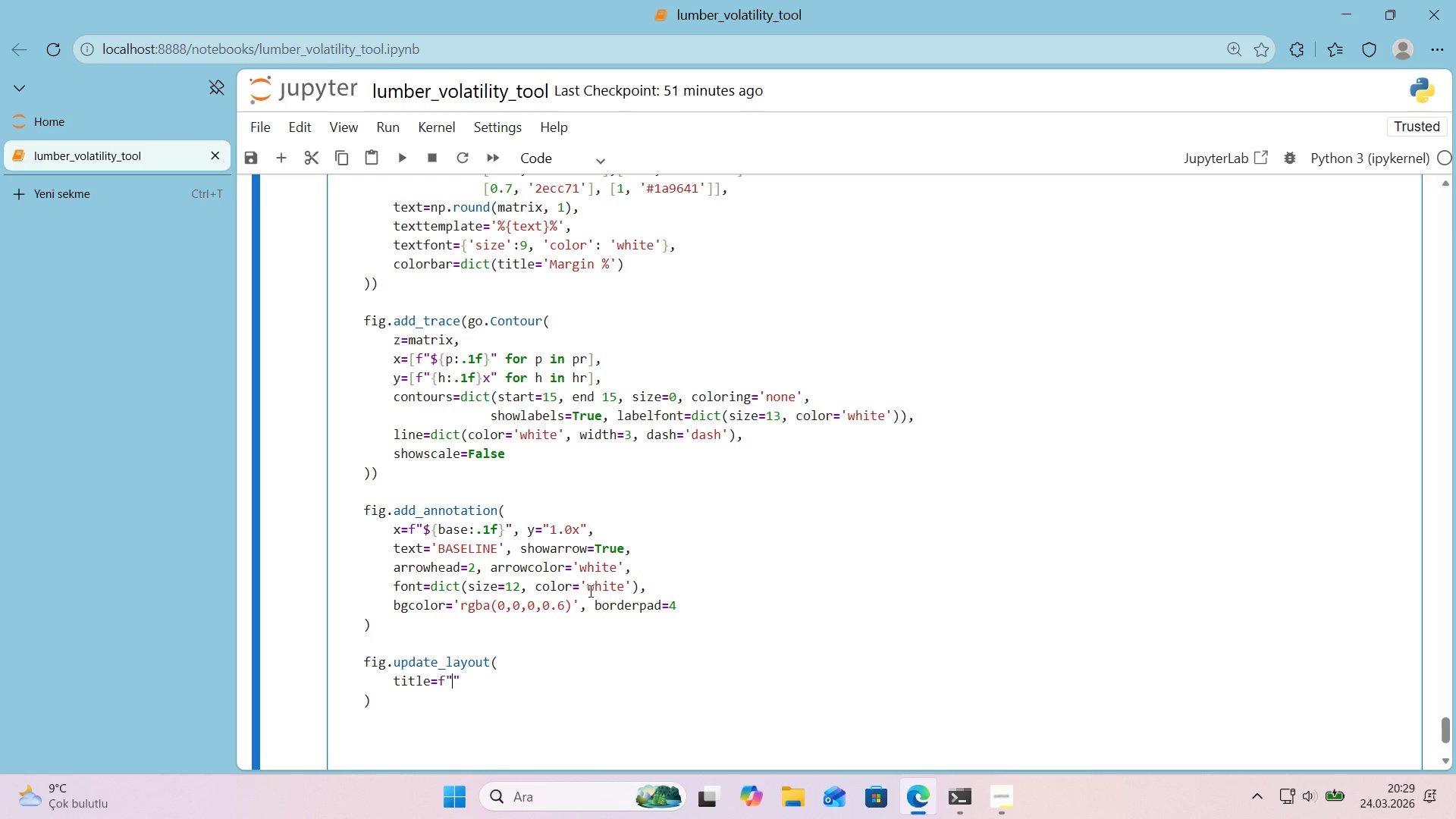 
key(Alt+Control+7)
 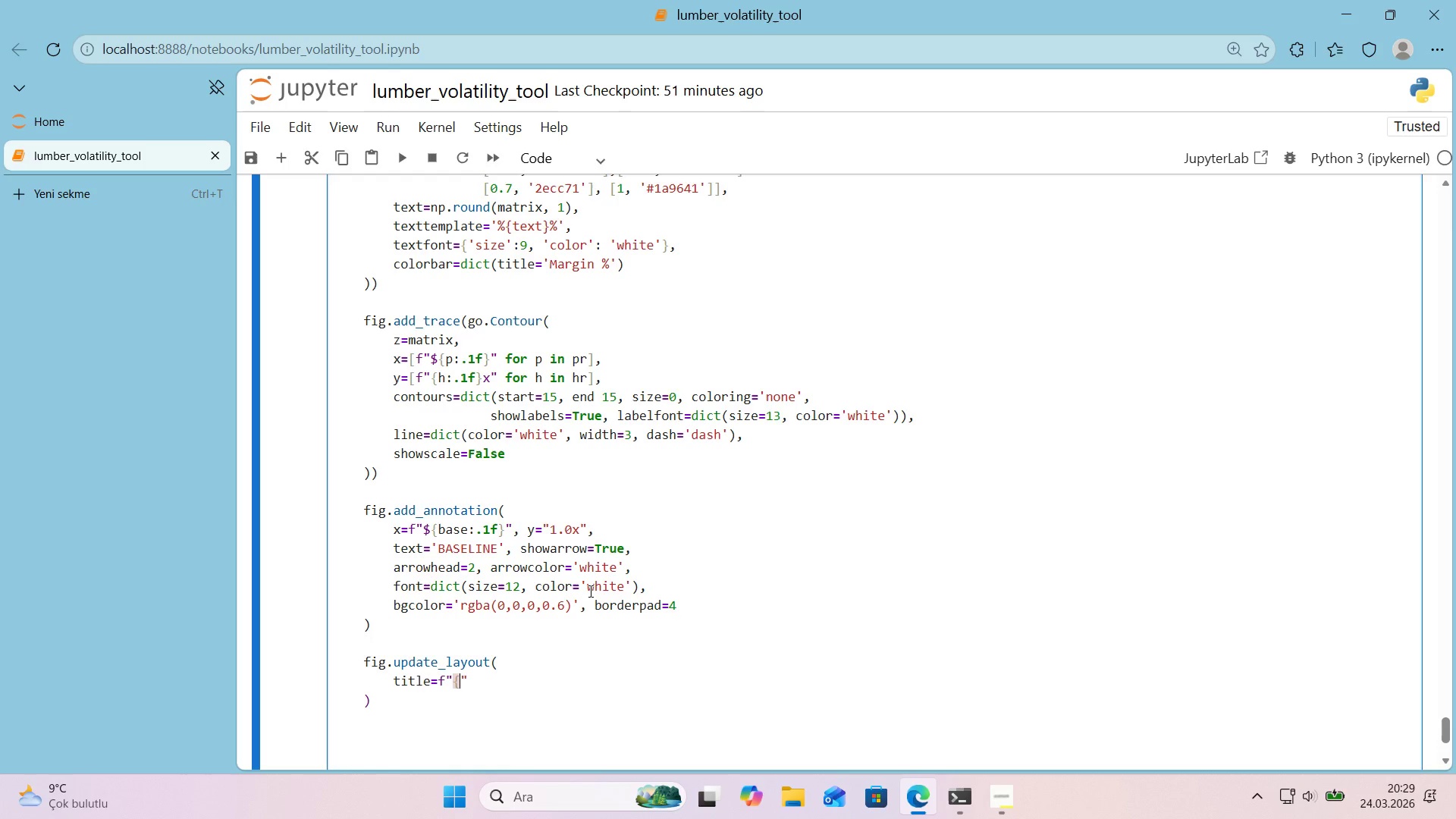 
key(Alt+Control+0)
 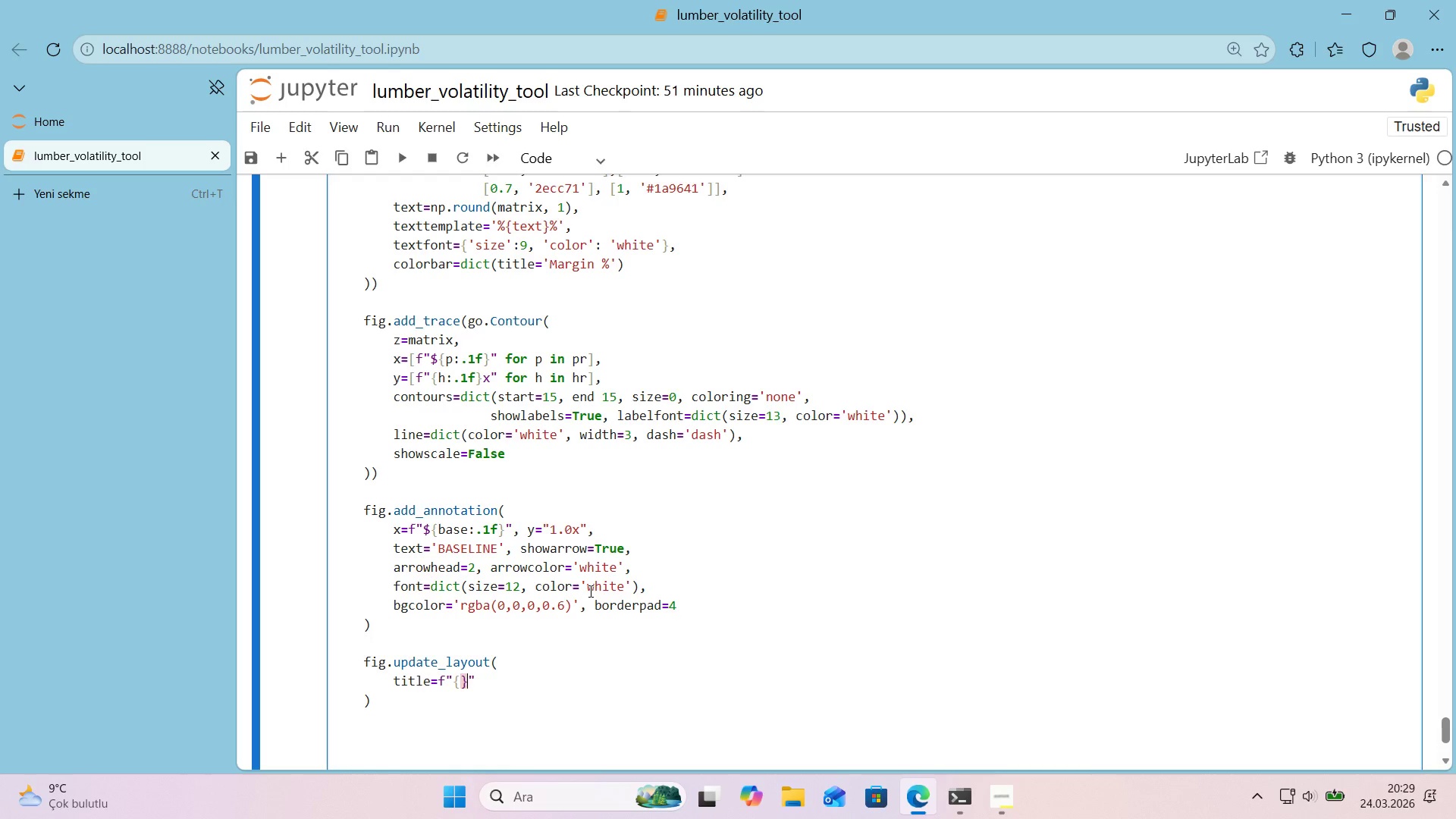 
key(ArrowLeft)
 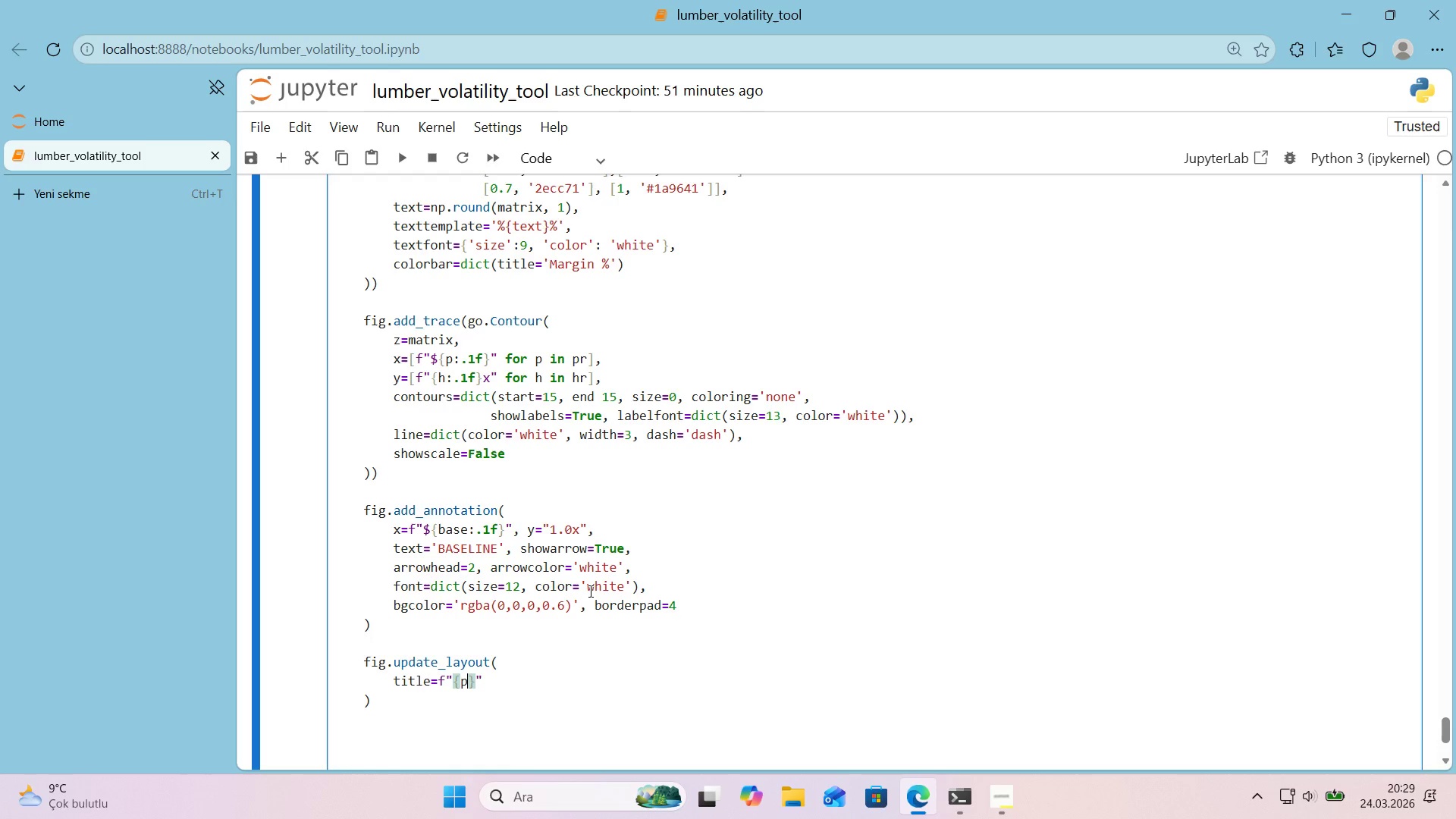 
type(prof'le_name)
 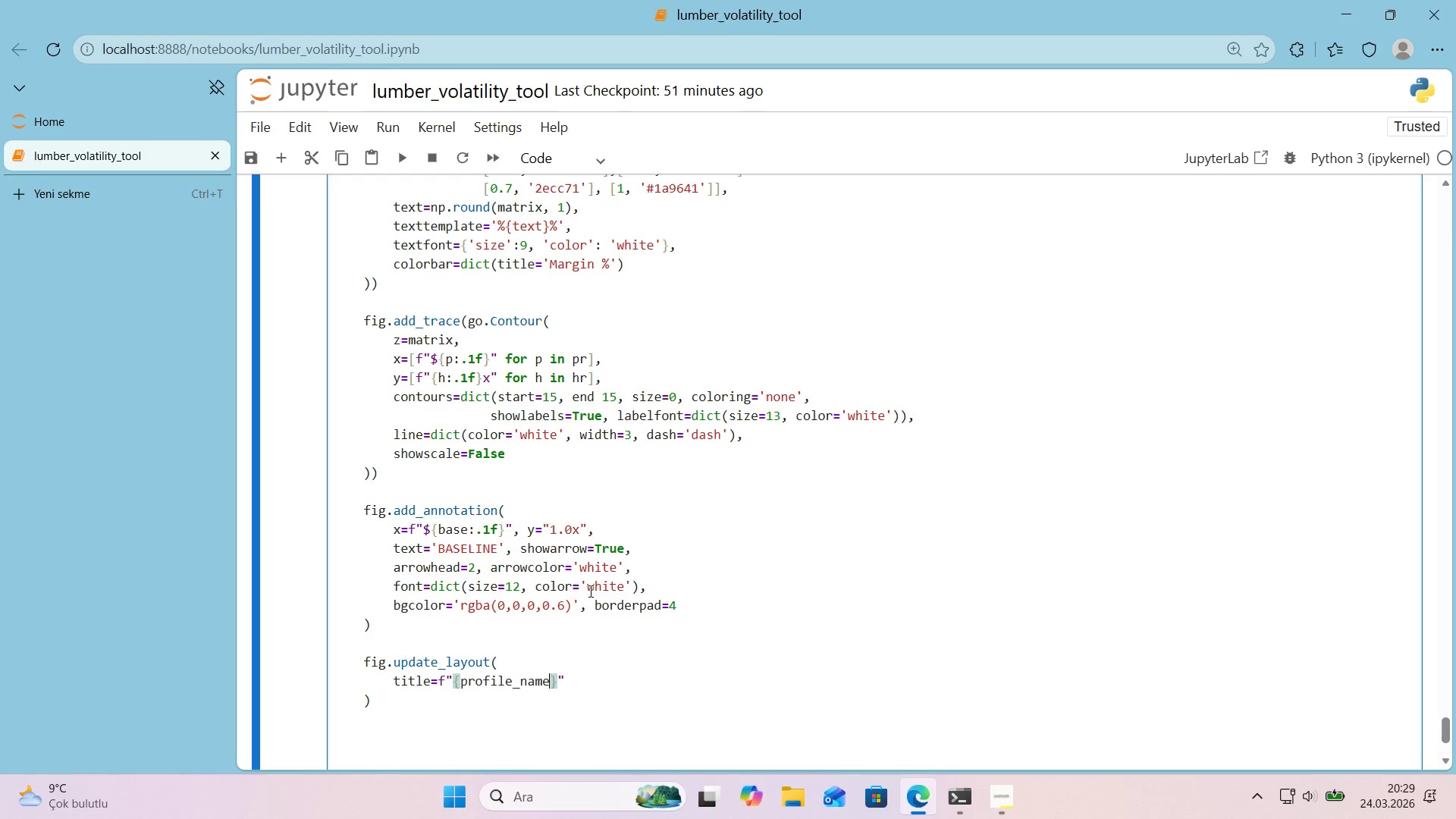 
key(ArrowRight)
 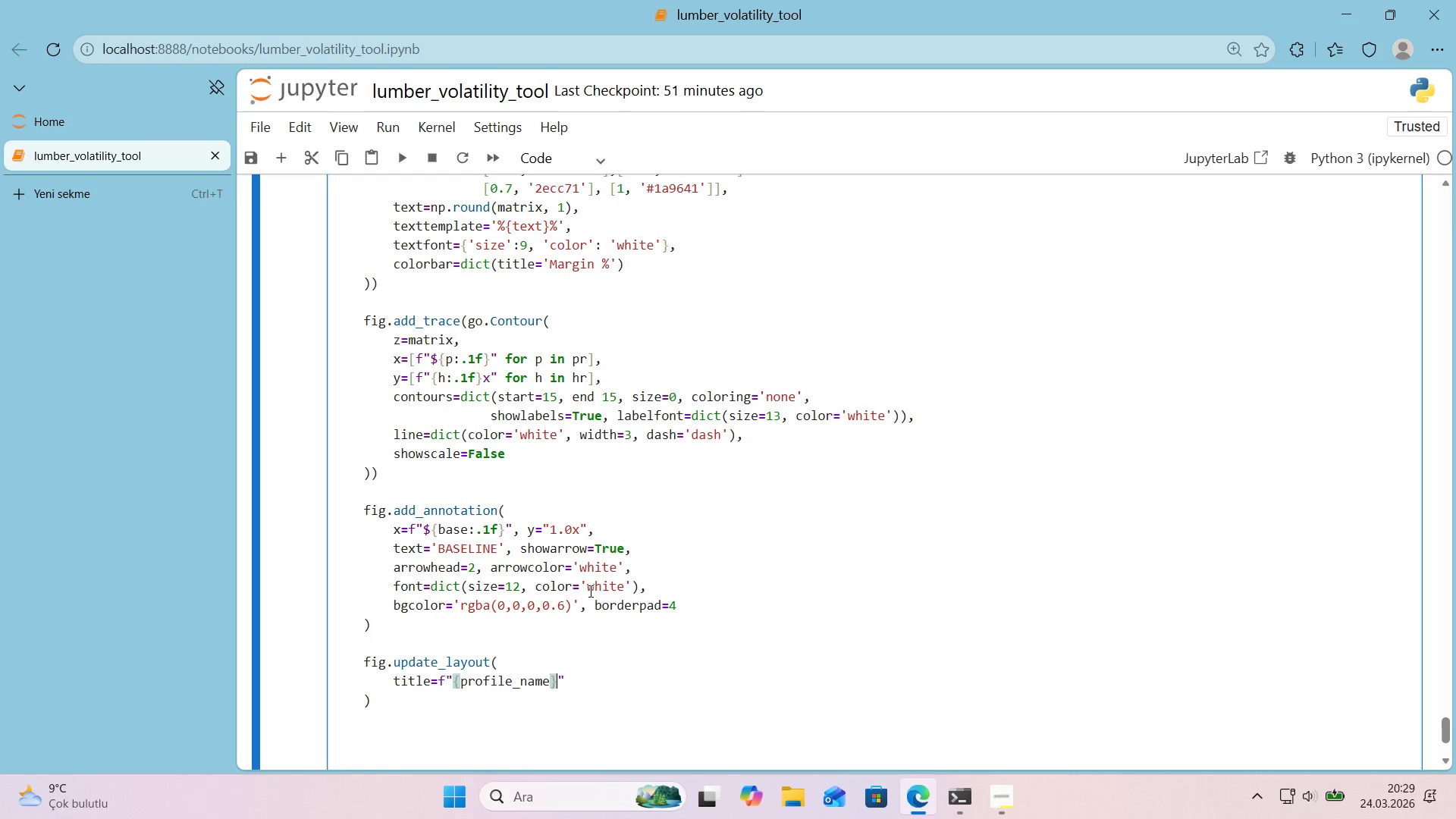 
type( - Sens'v)
key(Backspace)
type(t'v'ty Matr'x[Break]br[Break])
 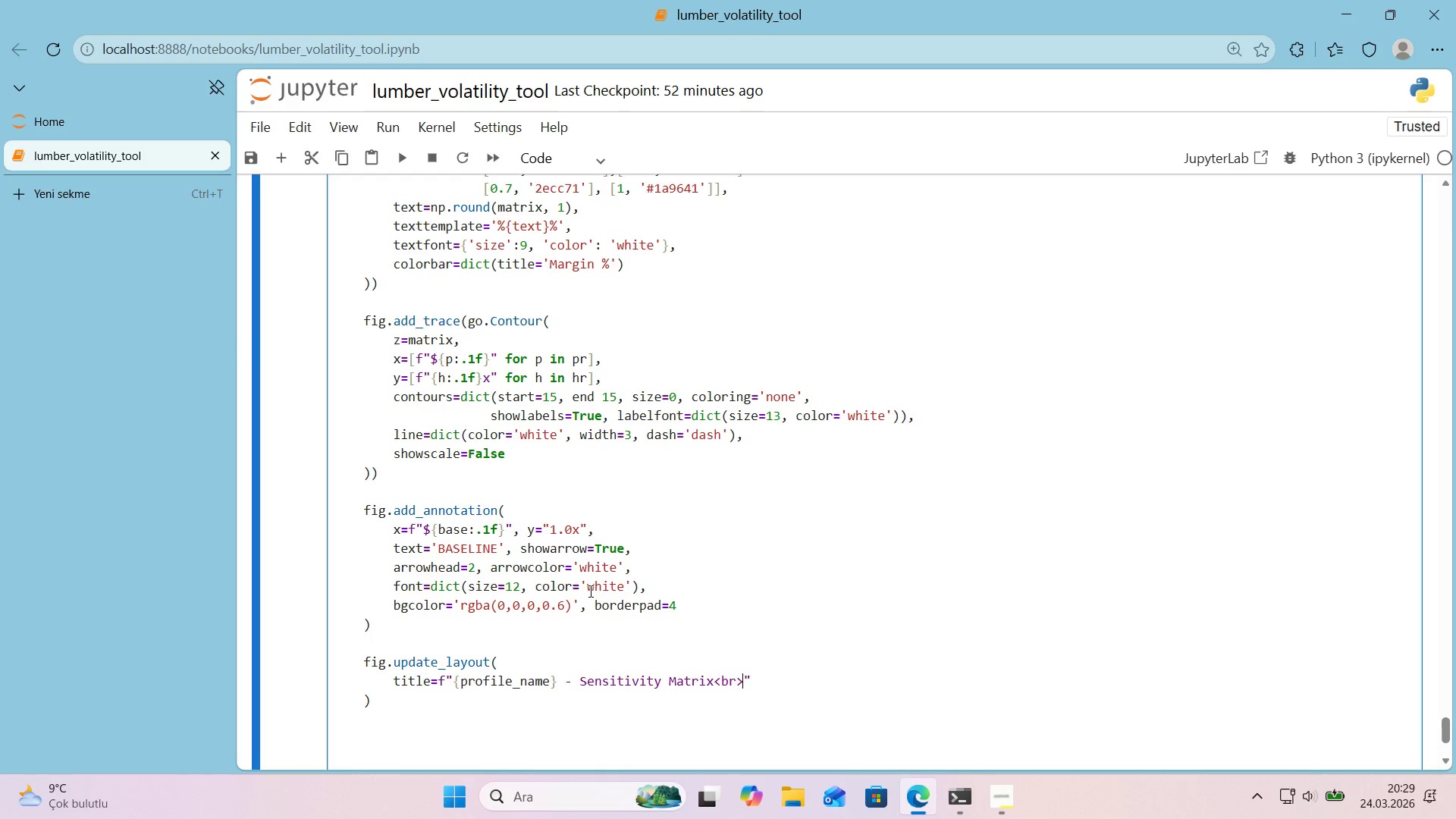 
key(ArrowRight)
 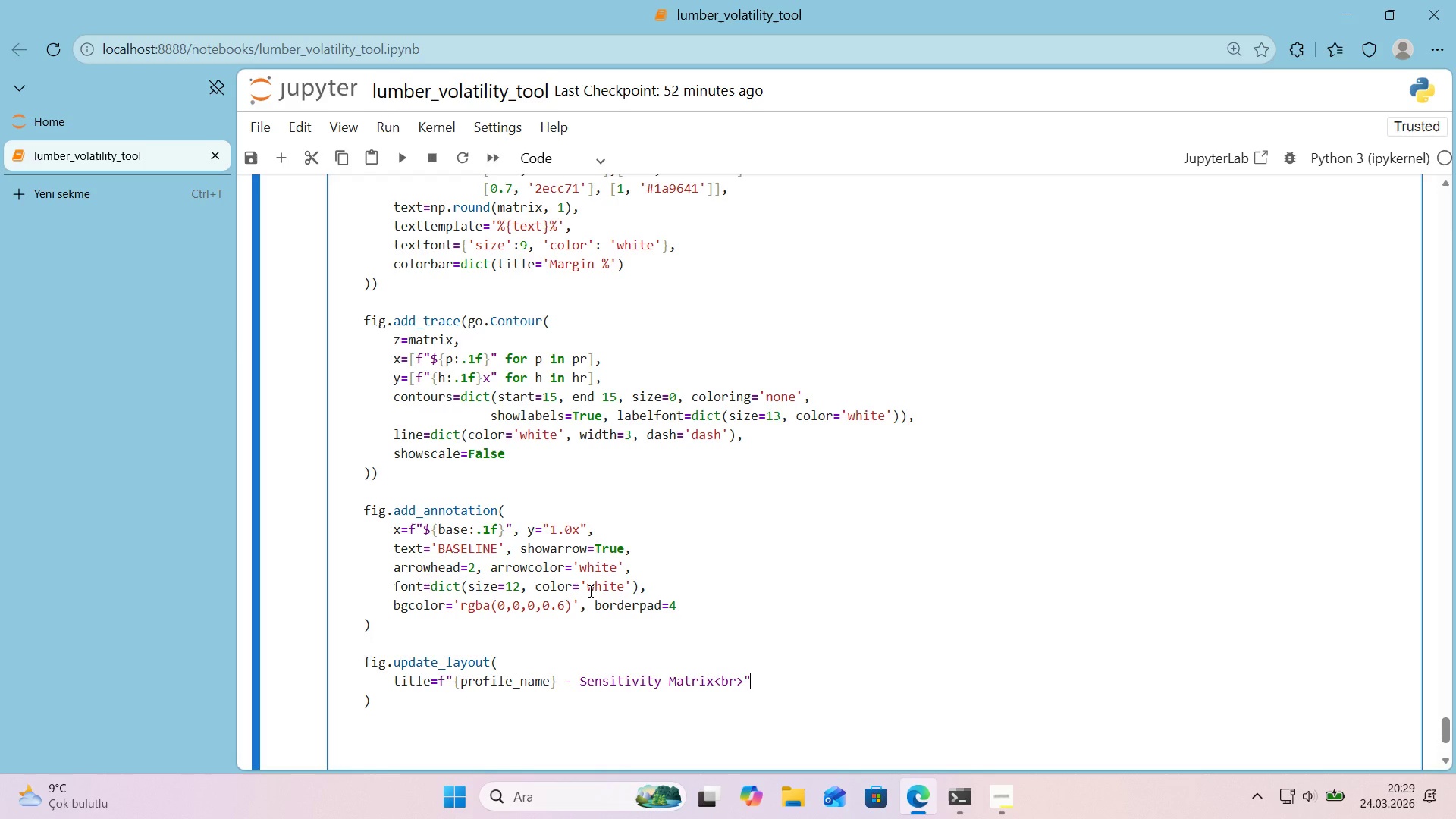 
key(Enter)
 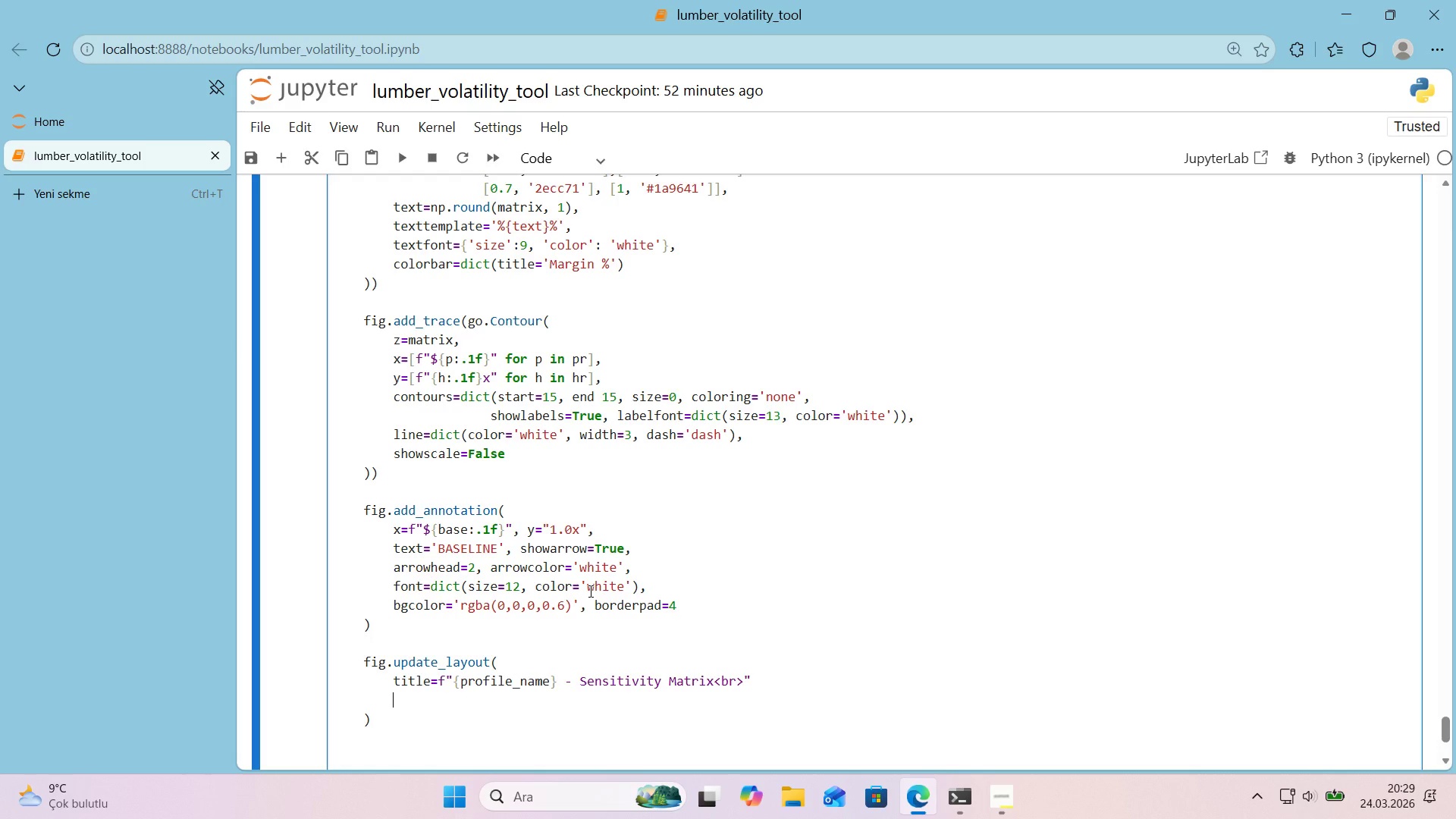 
key(Tab)
 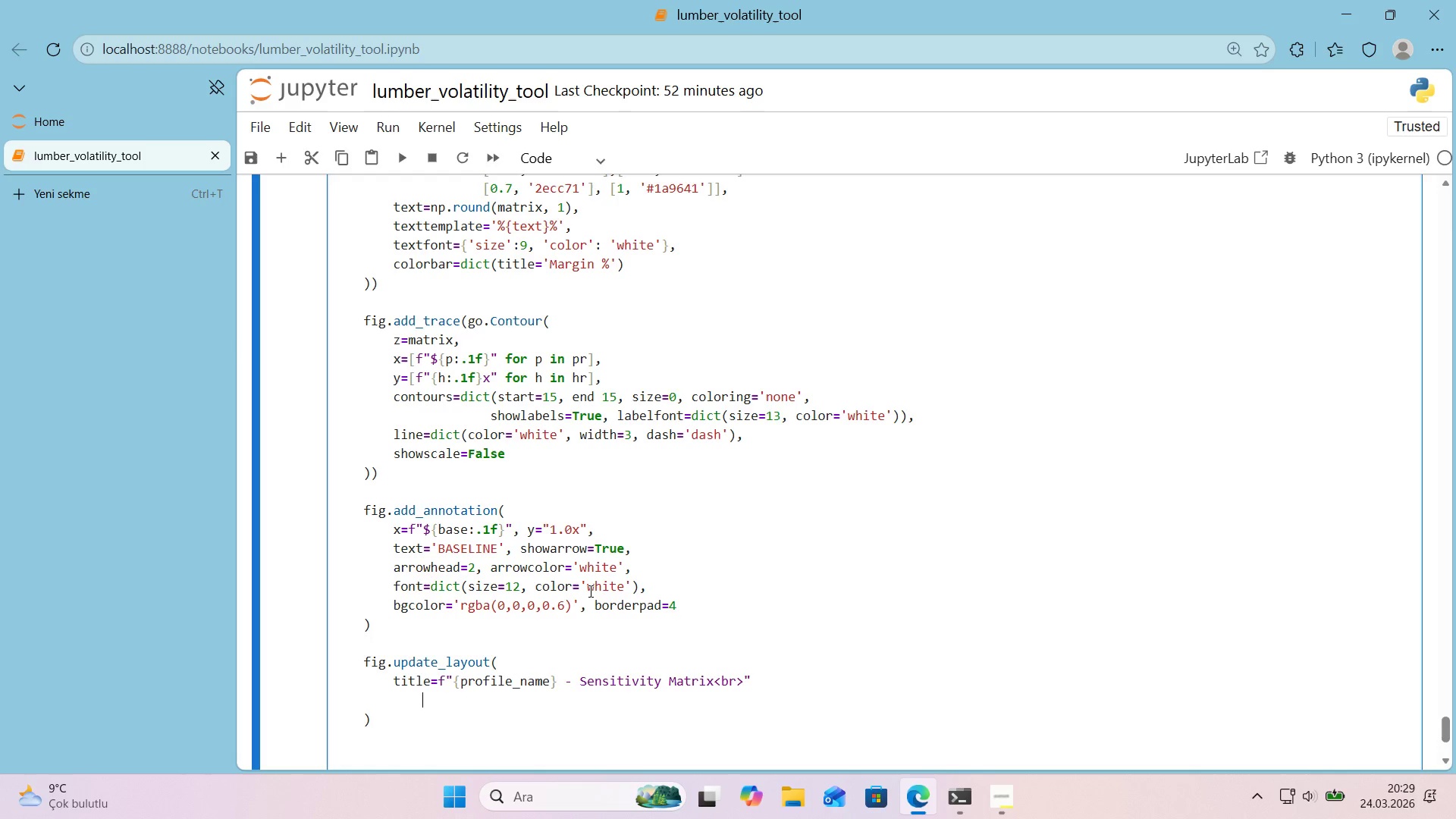 
key(Tab)
 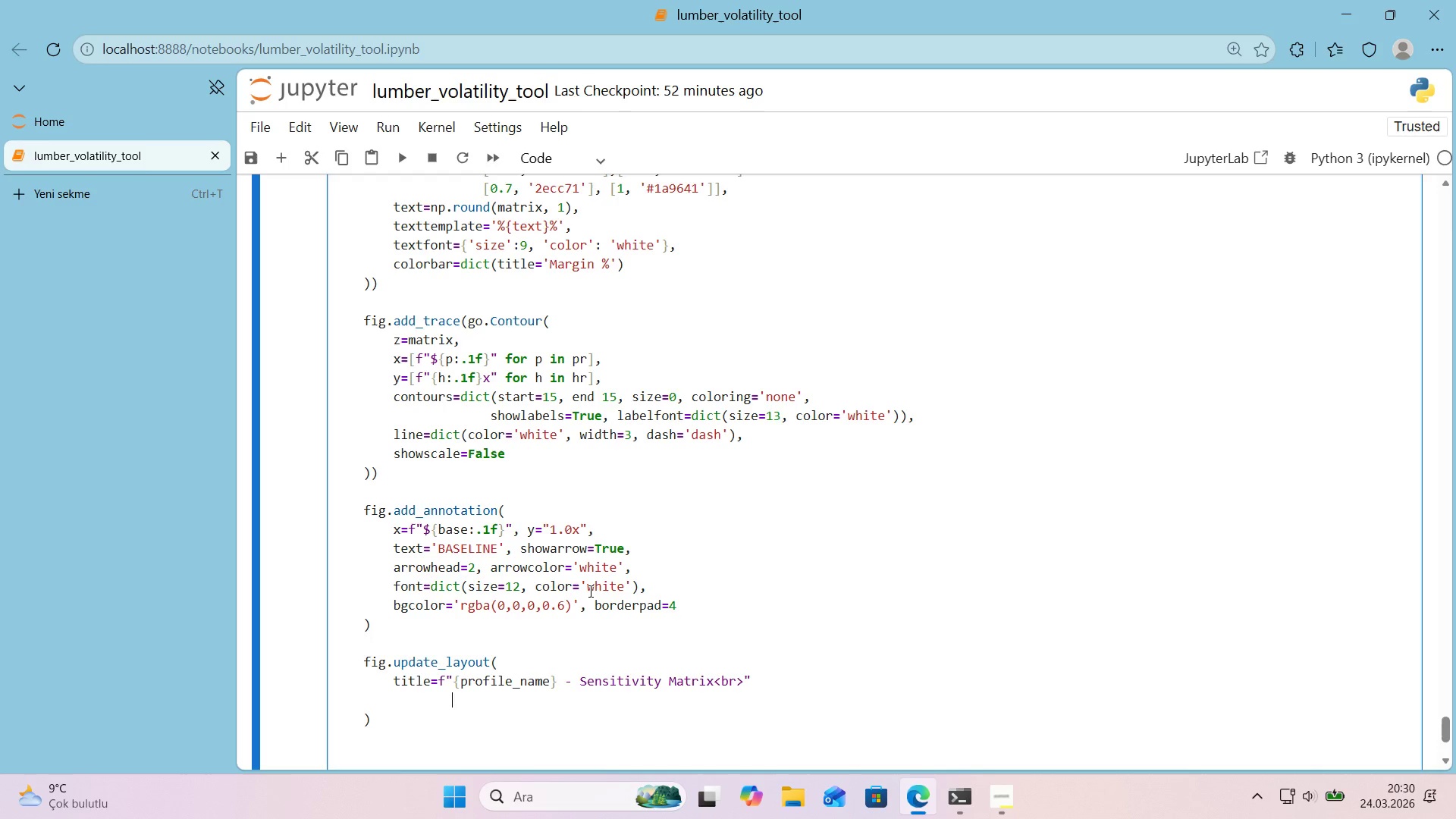 
key(ArrowLeft)
 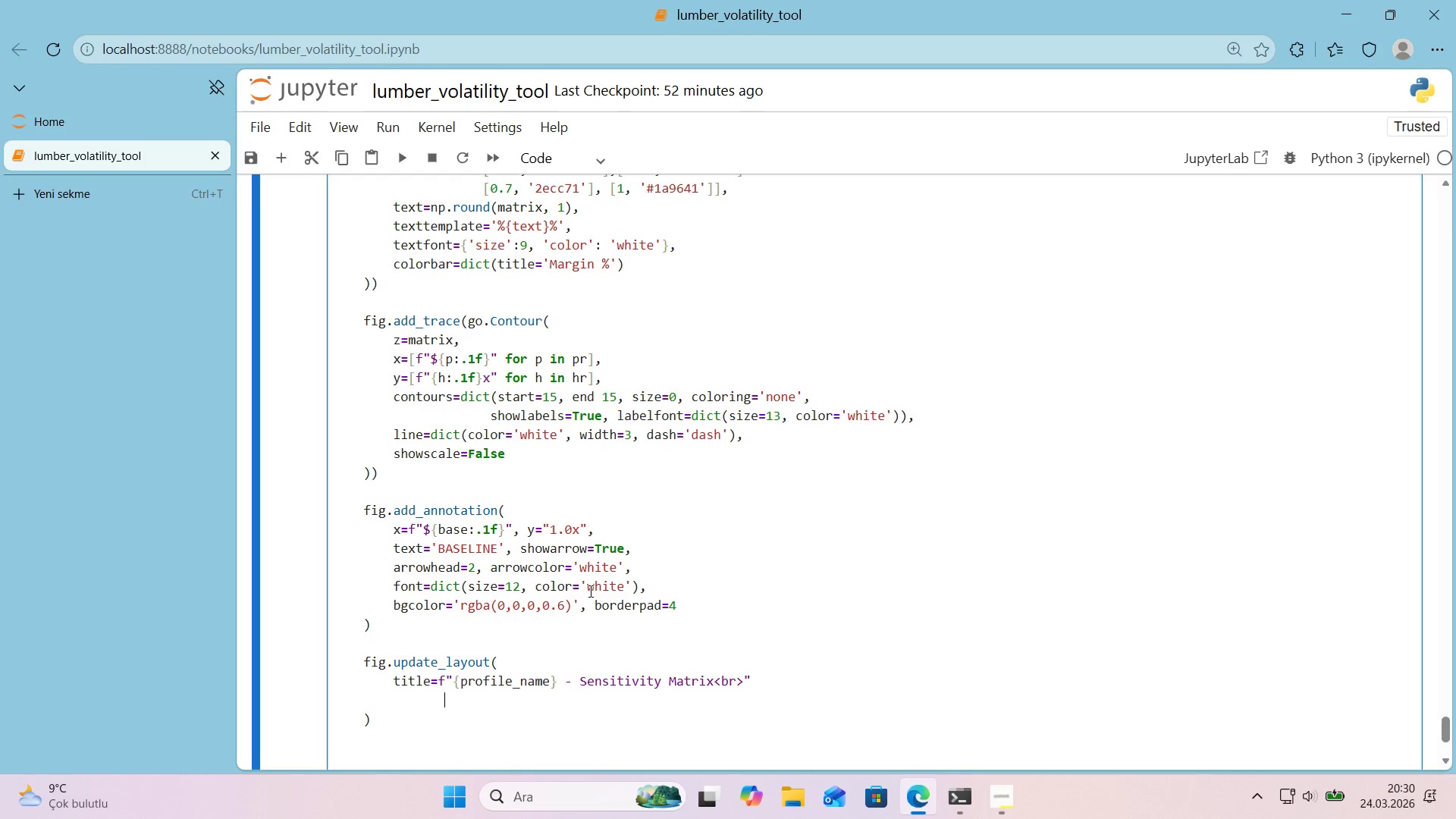 
key(ArrowLeft)
 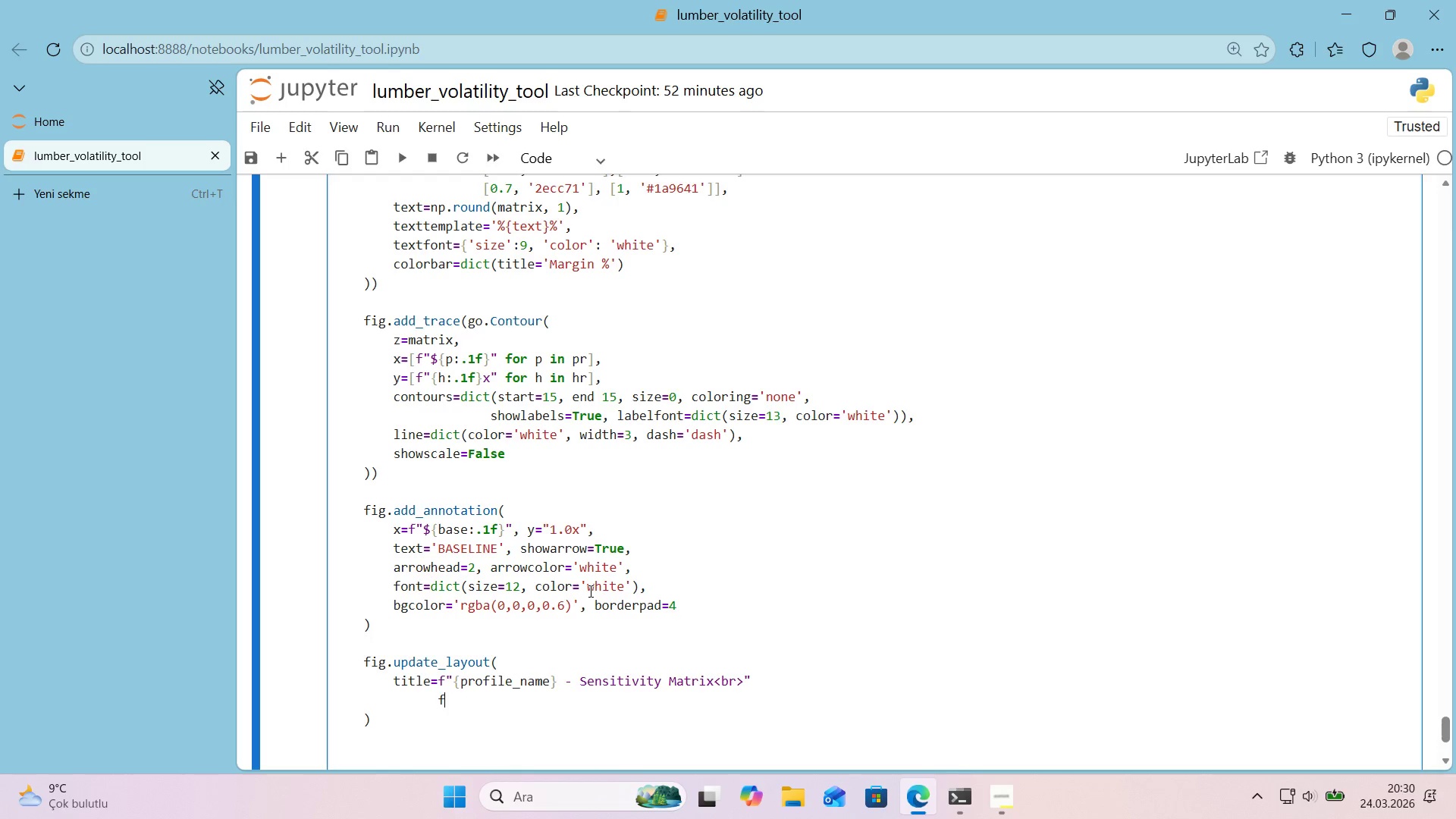 
key(F)
 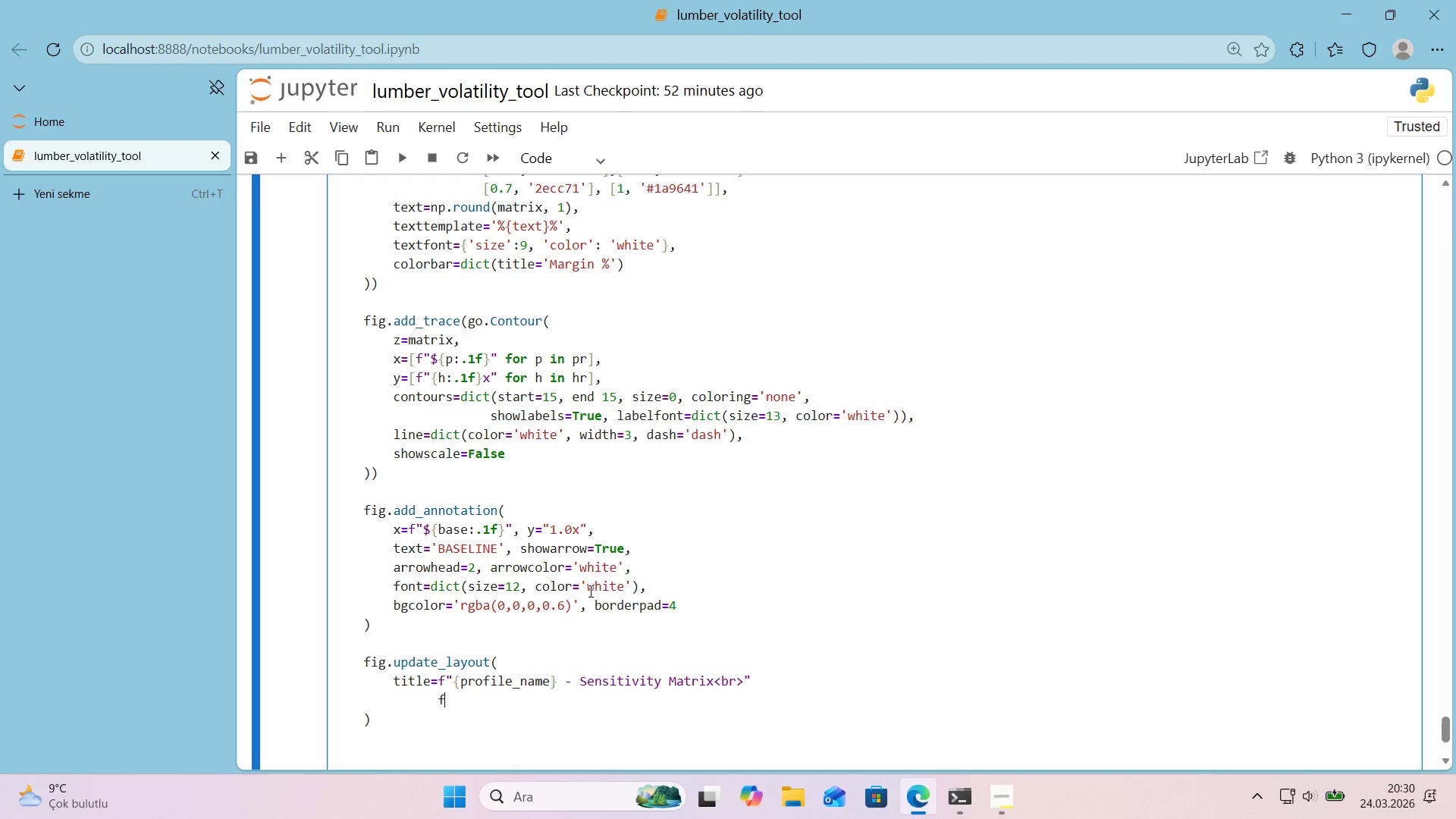 
key(Backquote)
 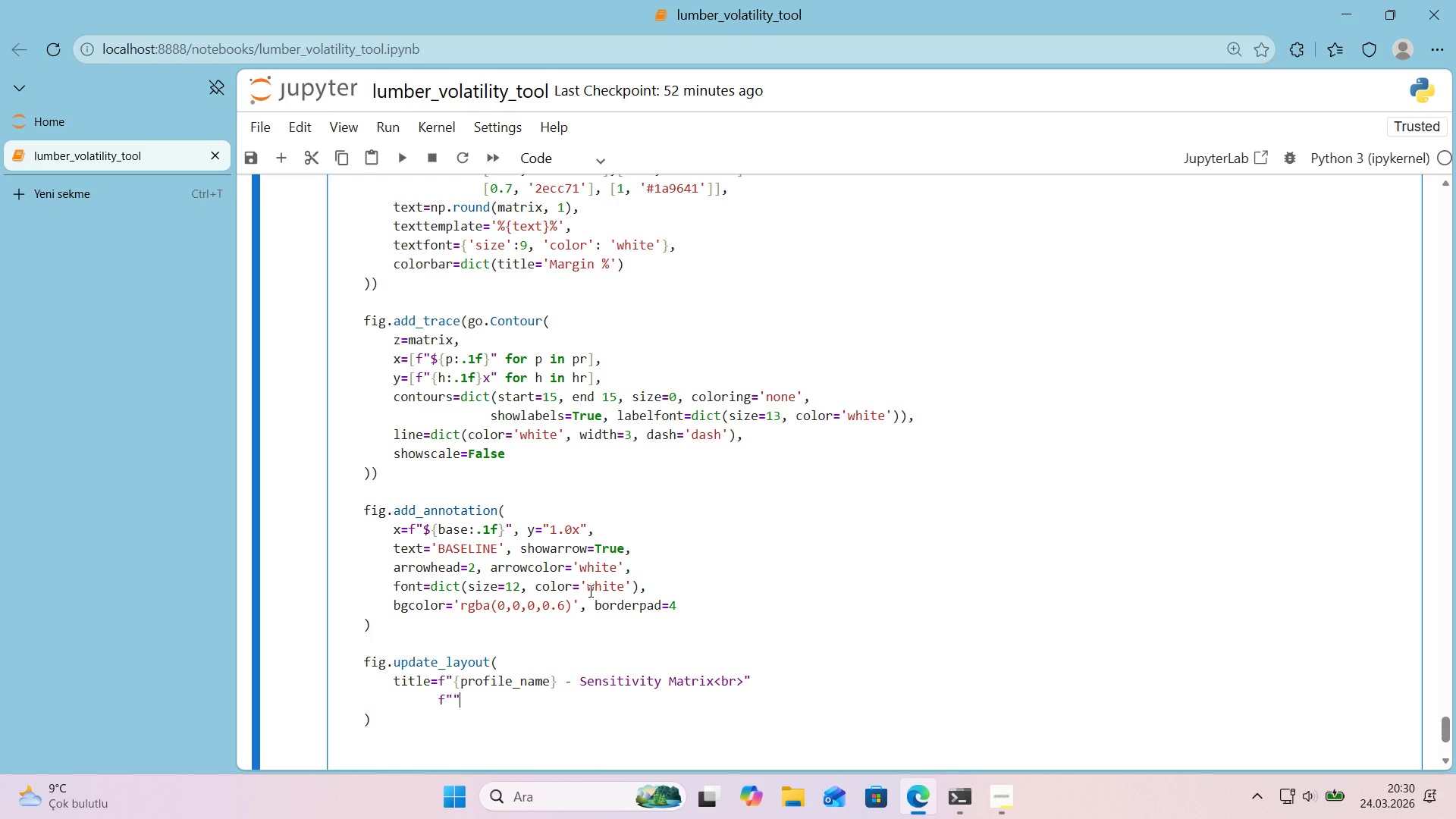 
key(Backquote)
 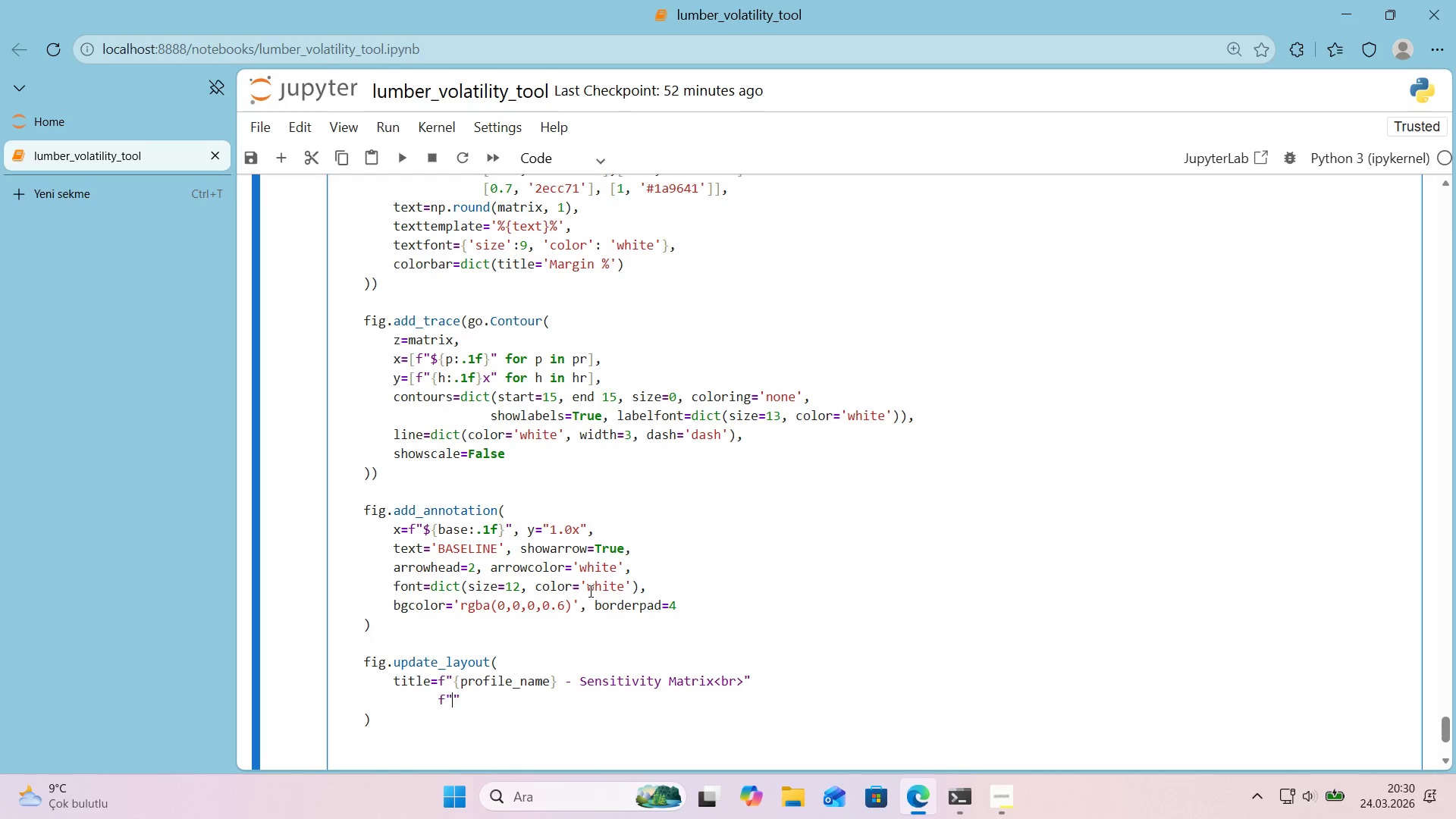 
key(ArrowLeft)
 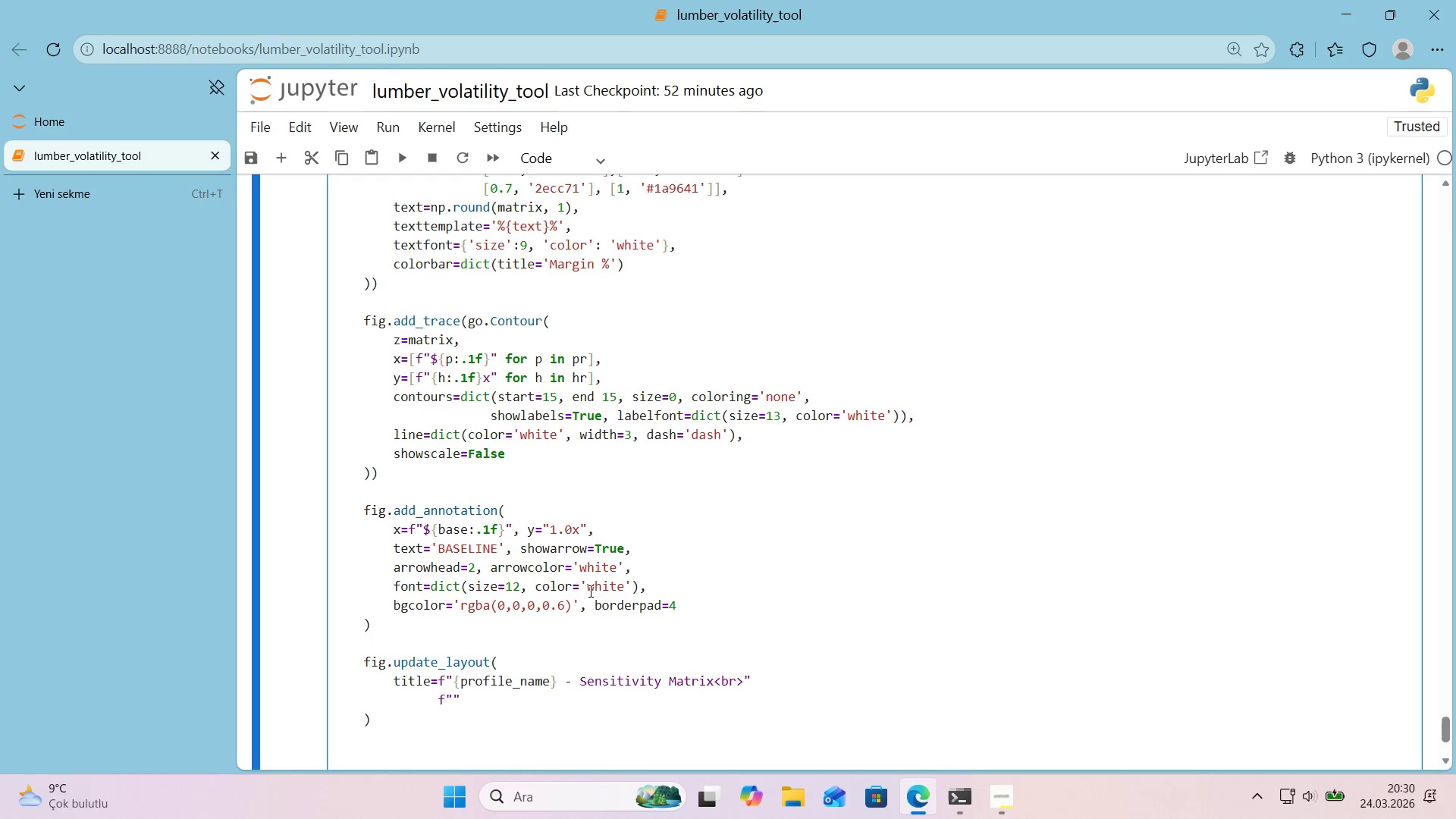 
type([Break]sub[Break])
 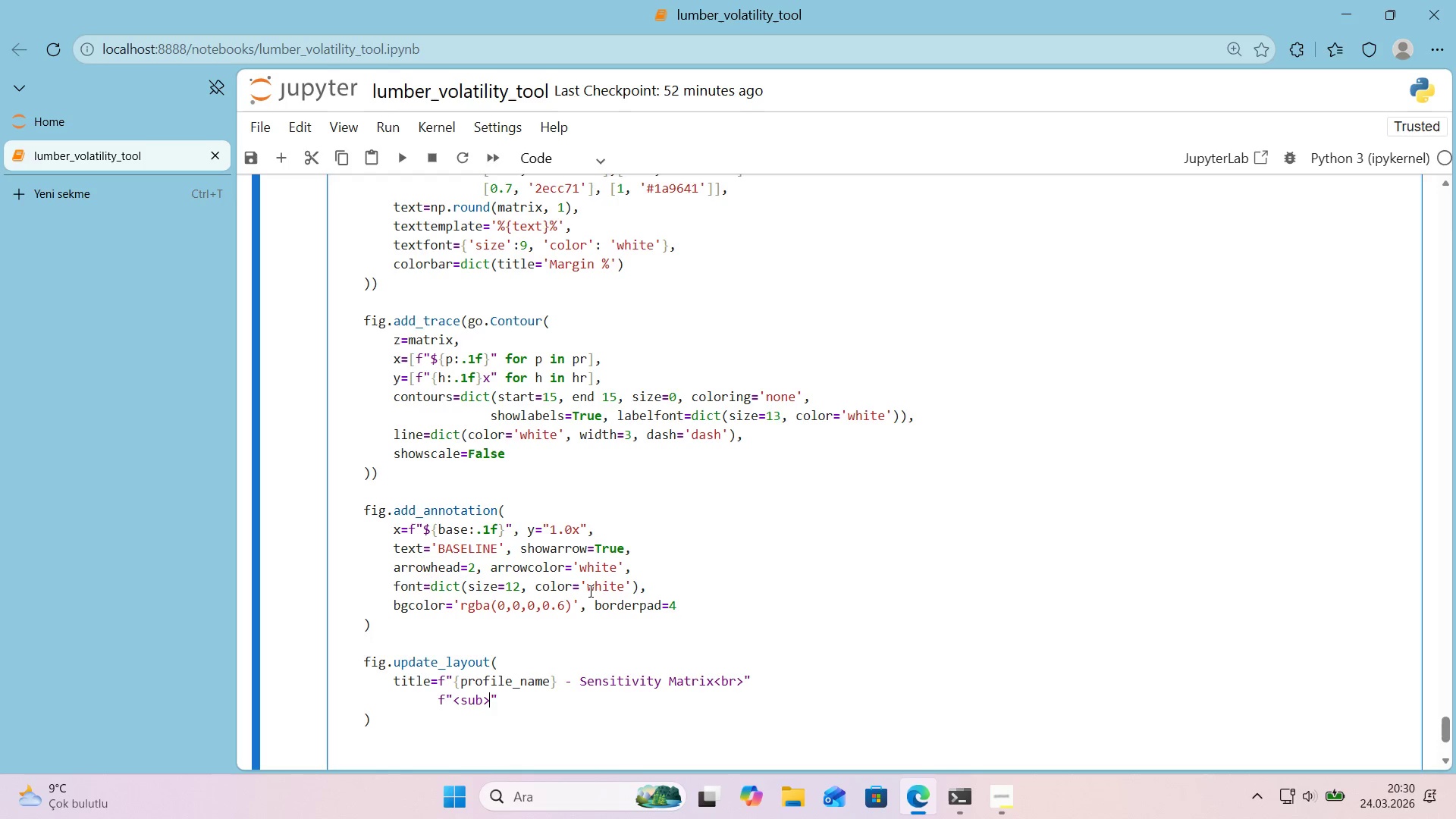 
key(Alt+Control+7)
 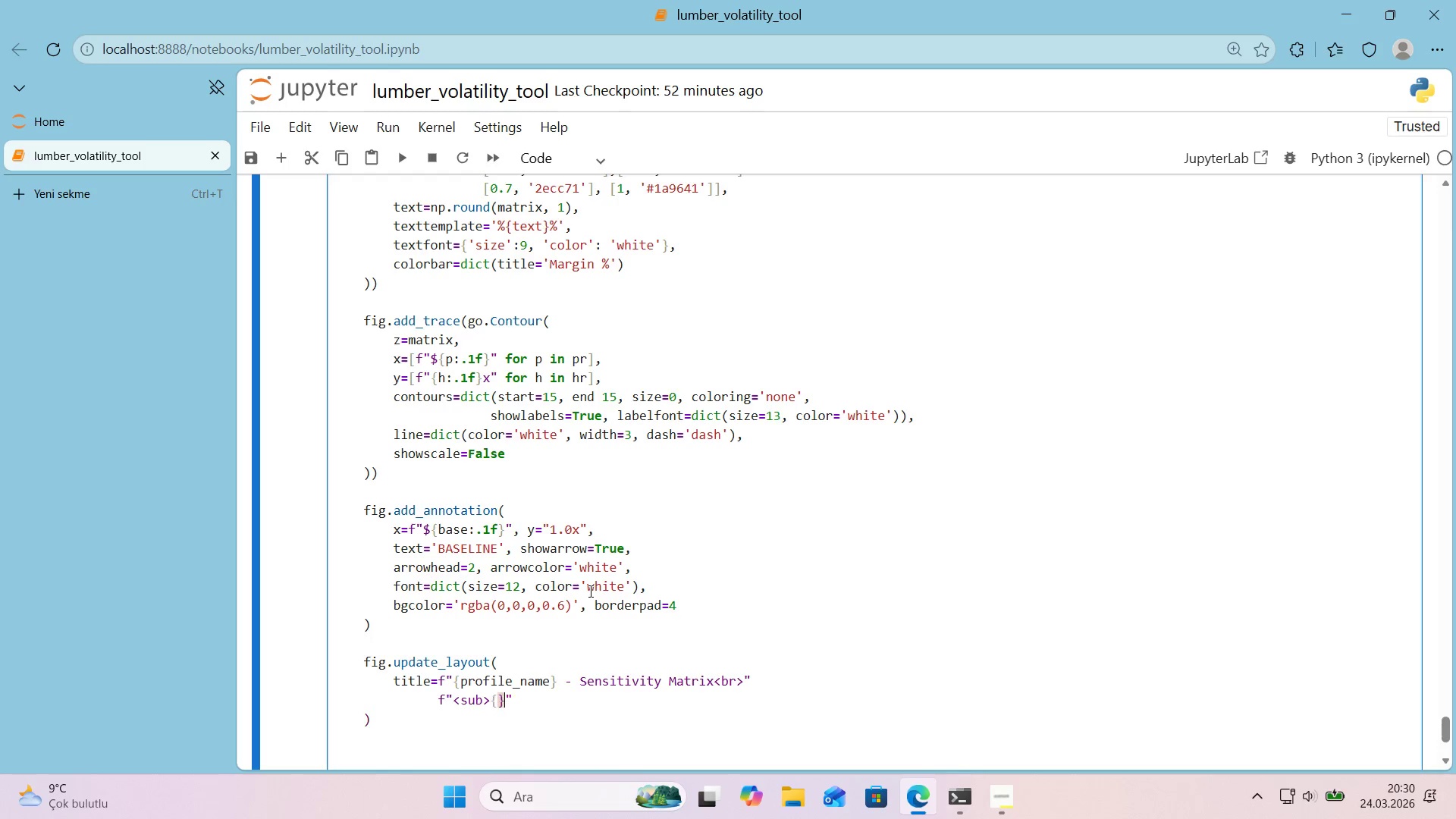 
key(Alt+Control+0)
 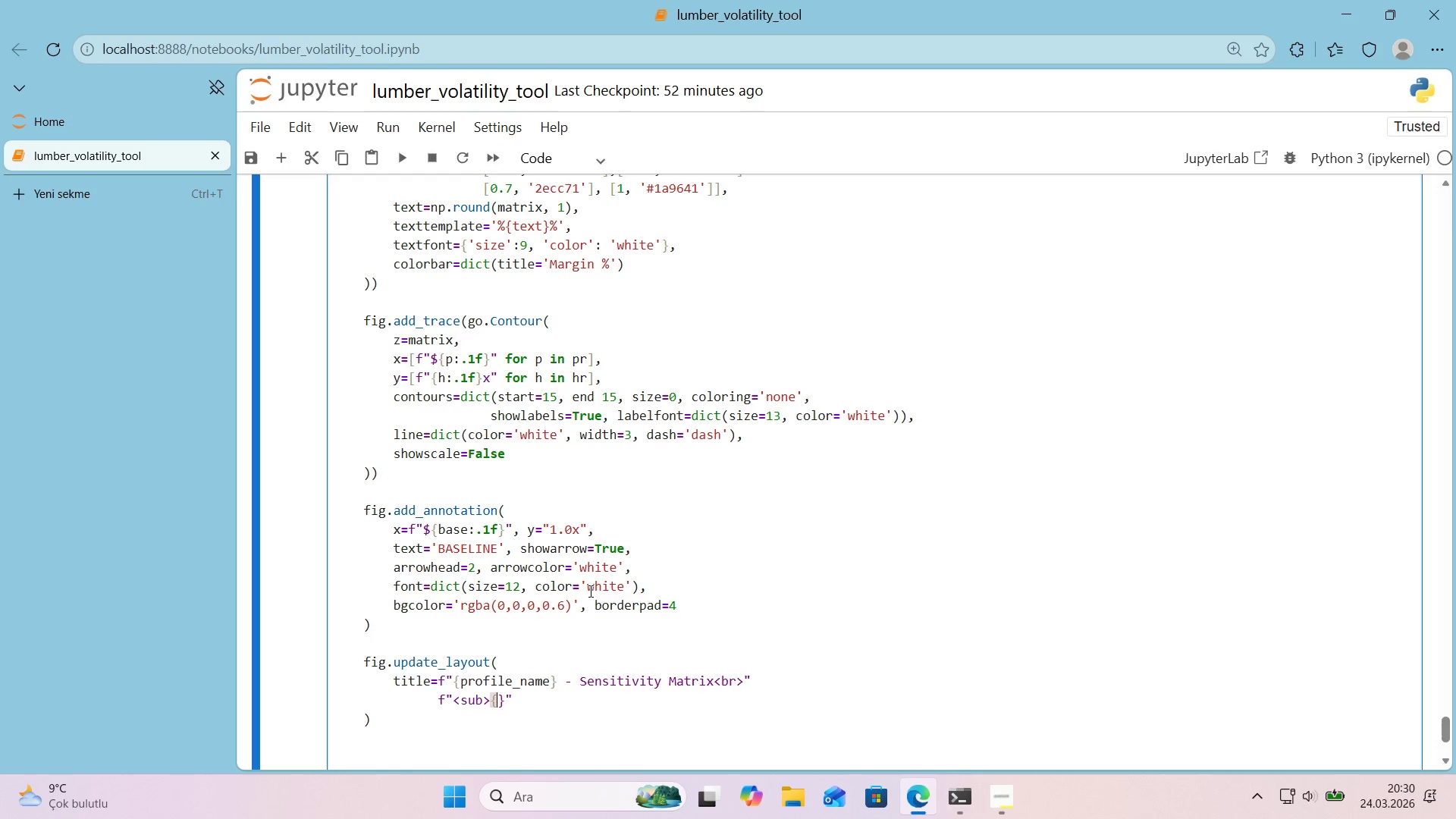 
key(ArrowLeft)
 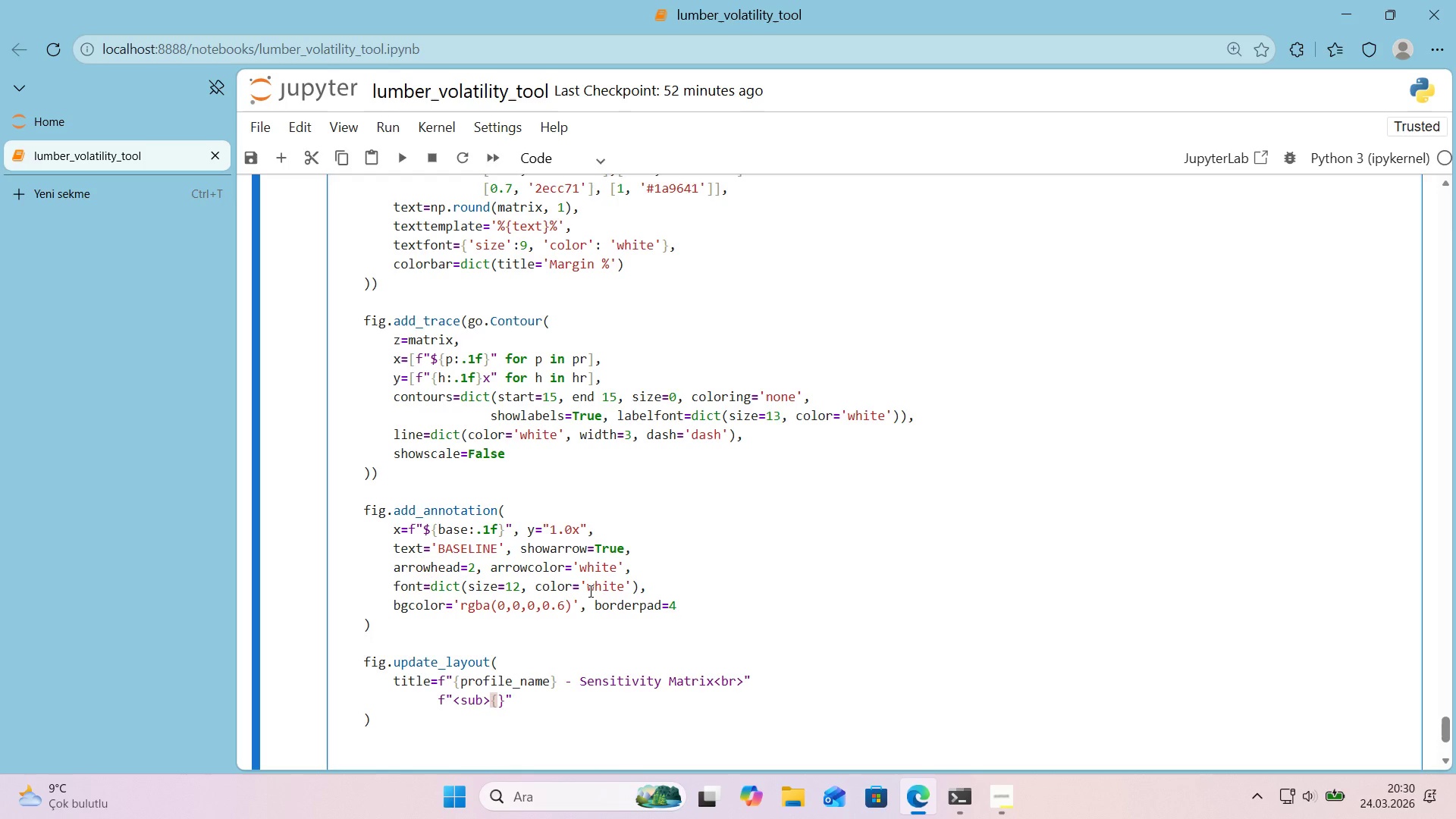 
type(vary_spec'es)
 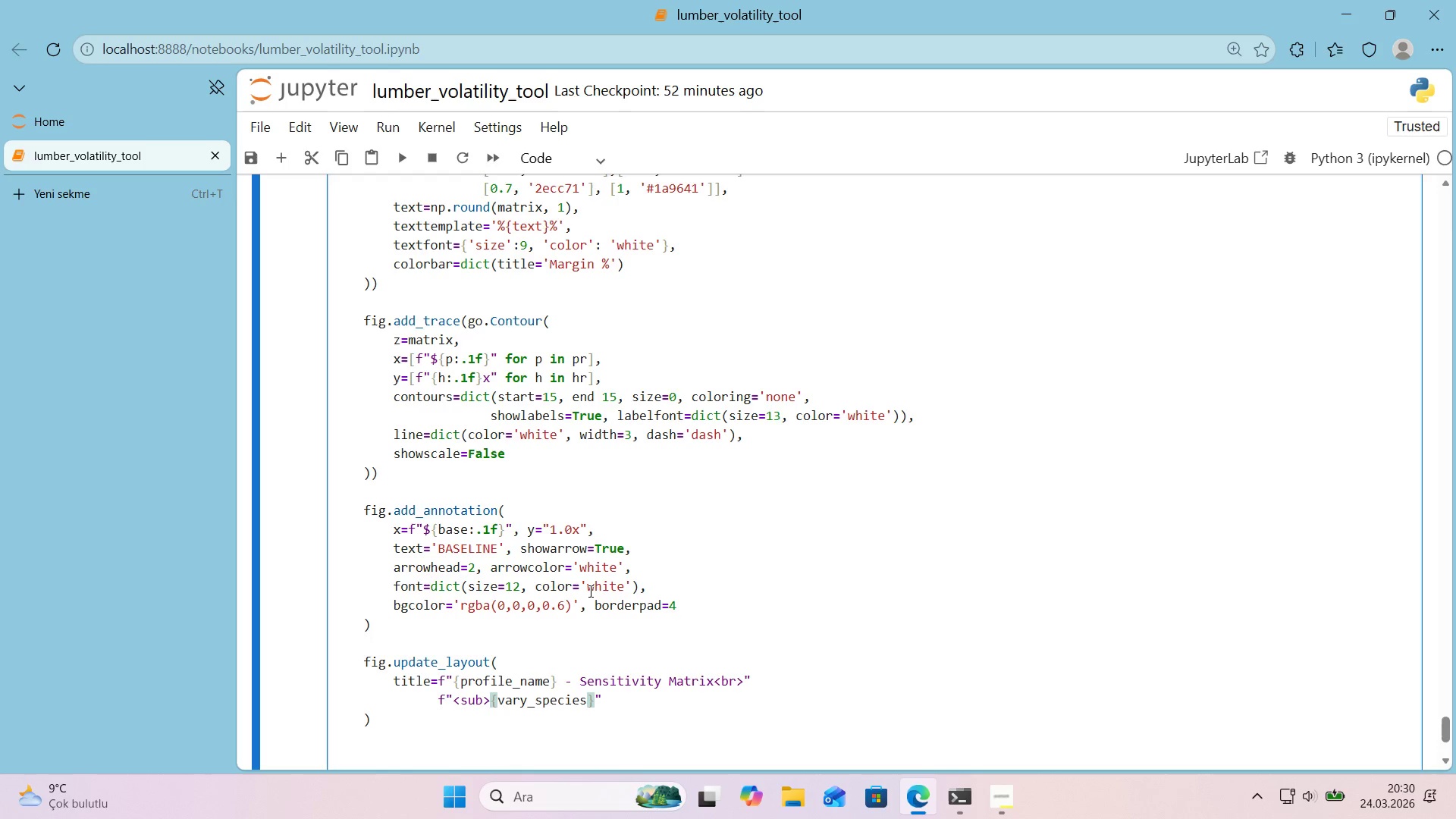 
key(ArrowRight)
 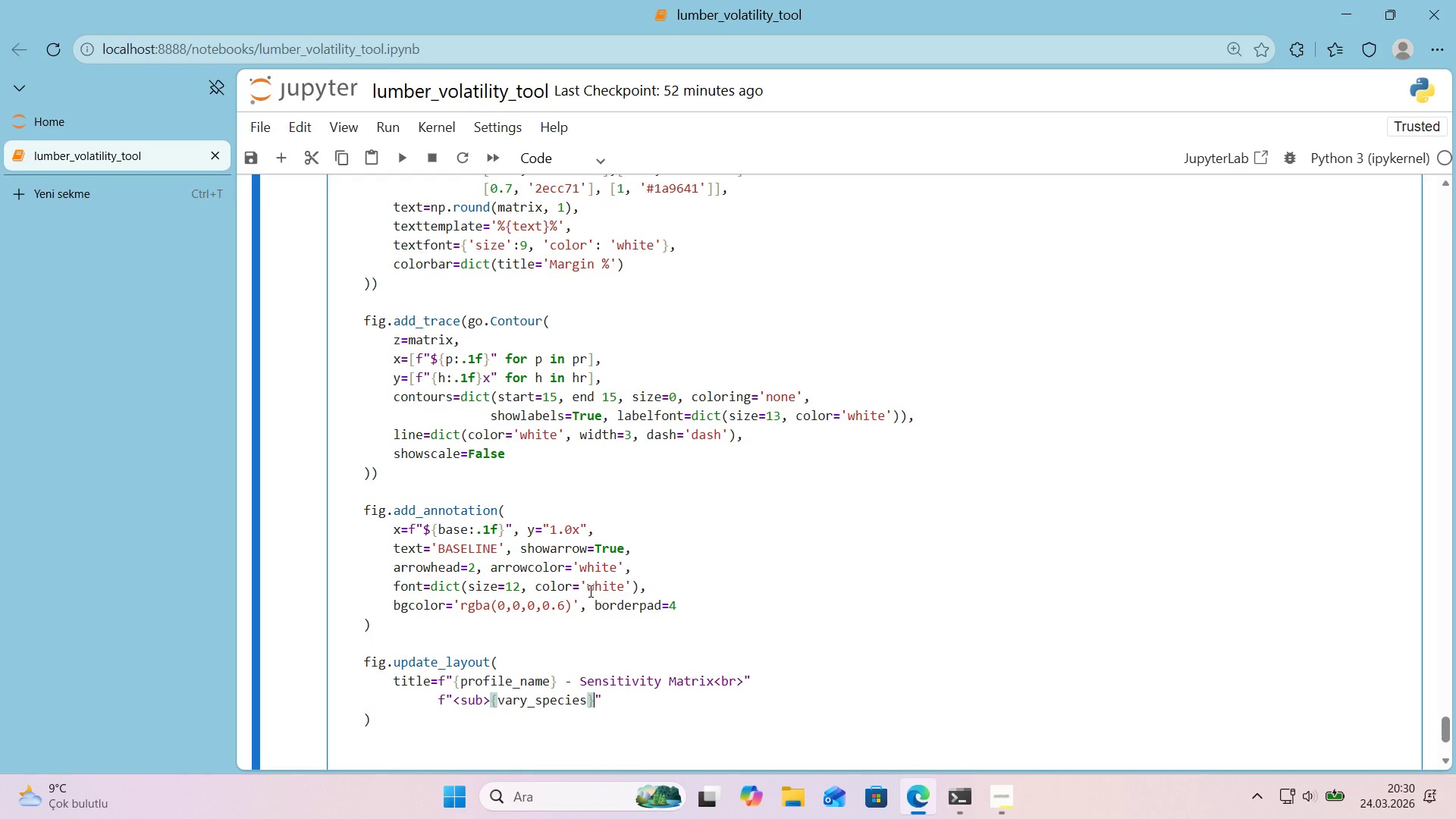 
type( Pr'ce vs Harw)
key(Backspace)
type(dware Markup )
 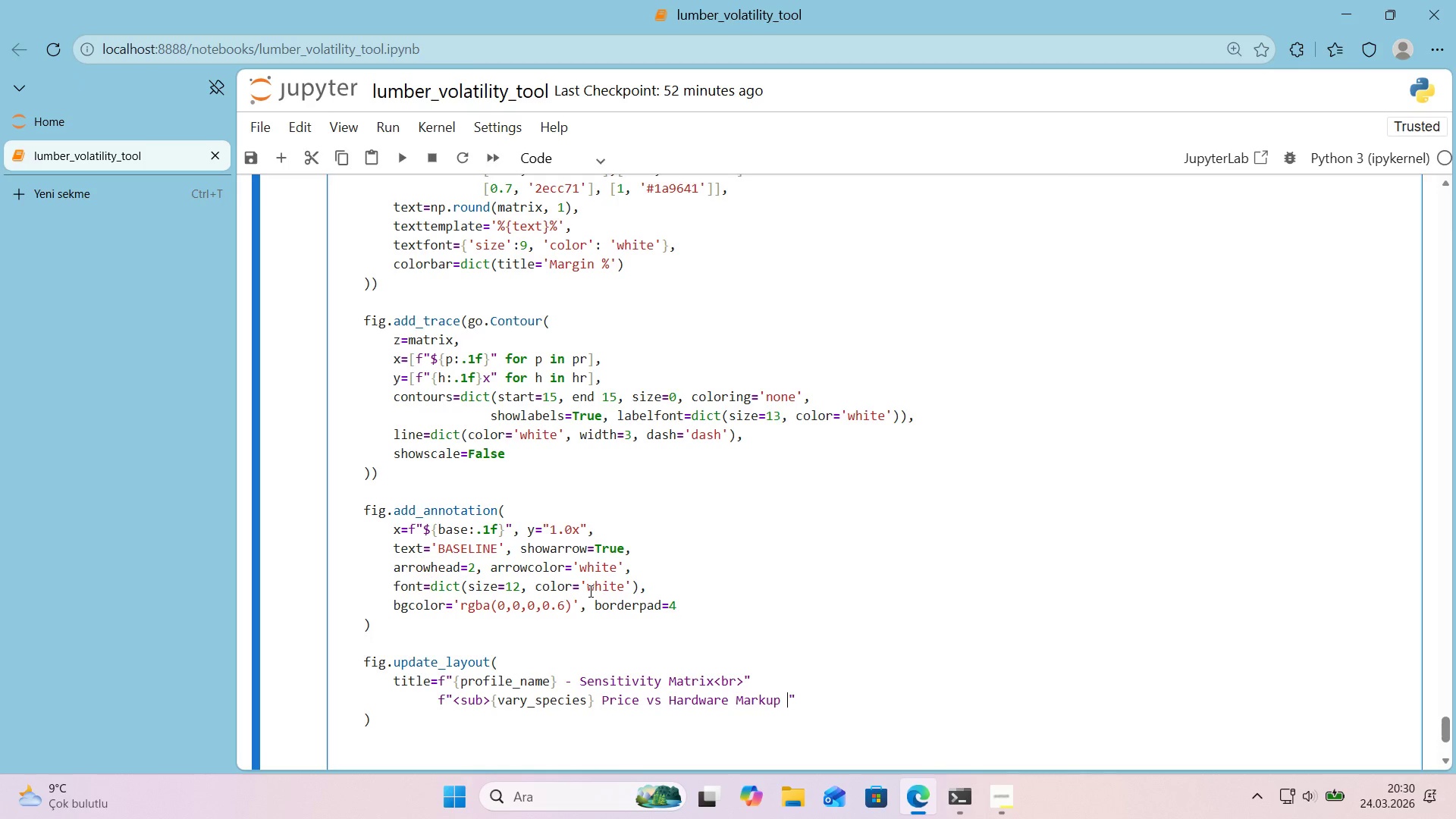 
key(Alt+Control+Minus)
 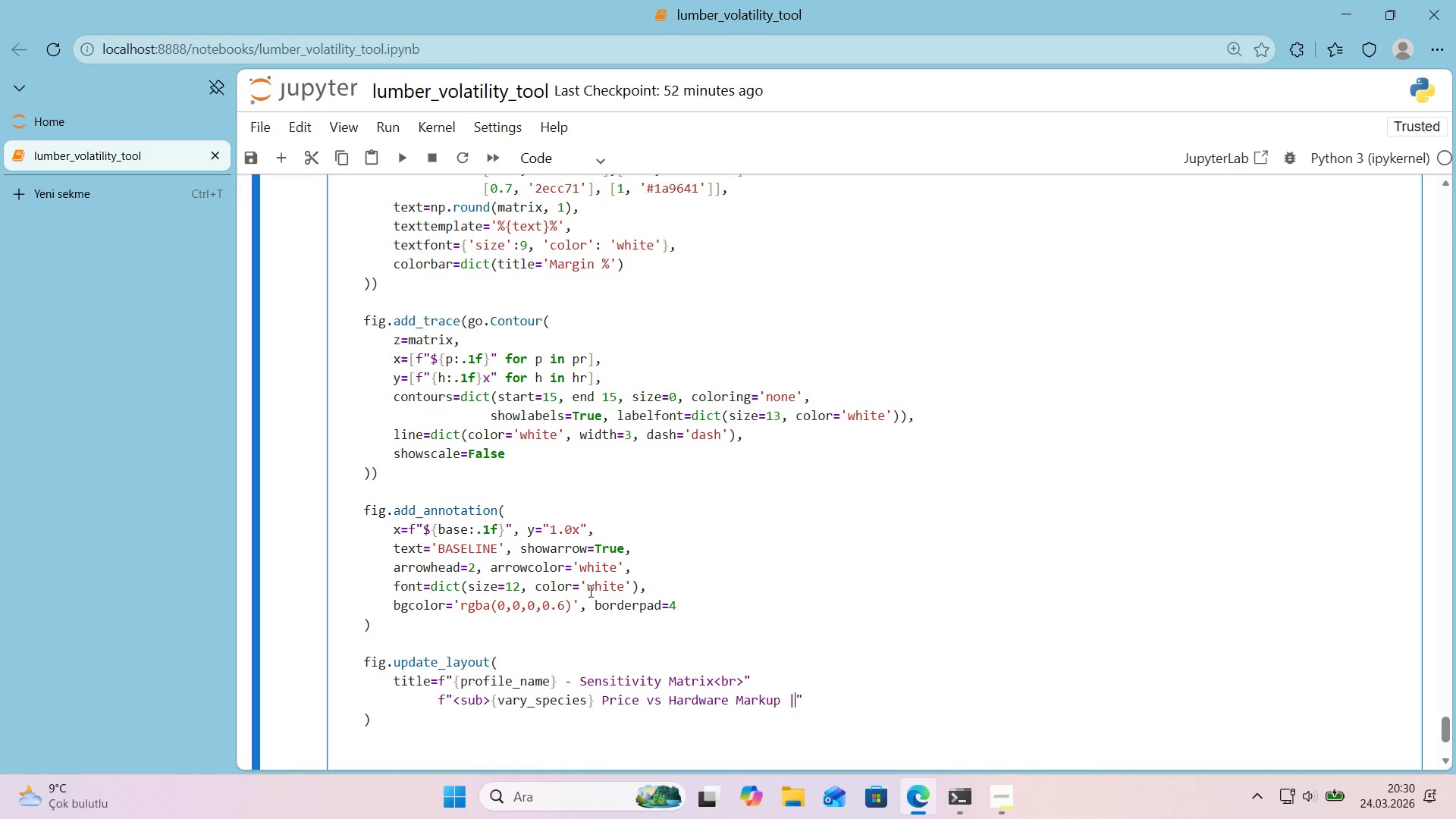 
key(Space)
 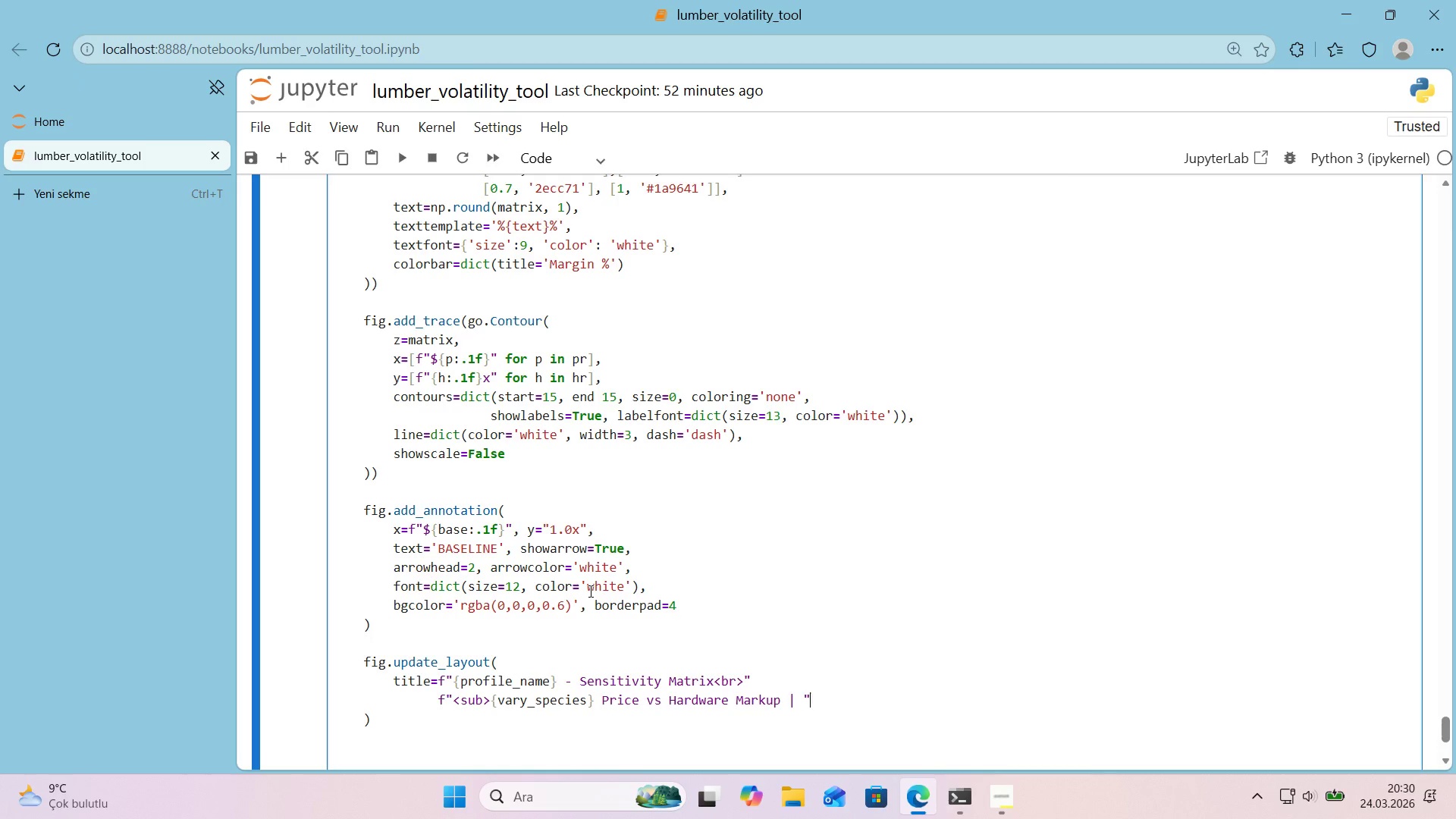 
key(ArrowRight)
 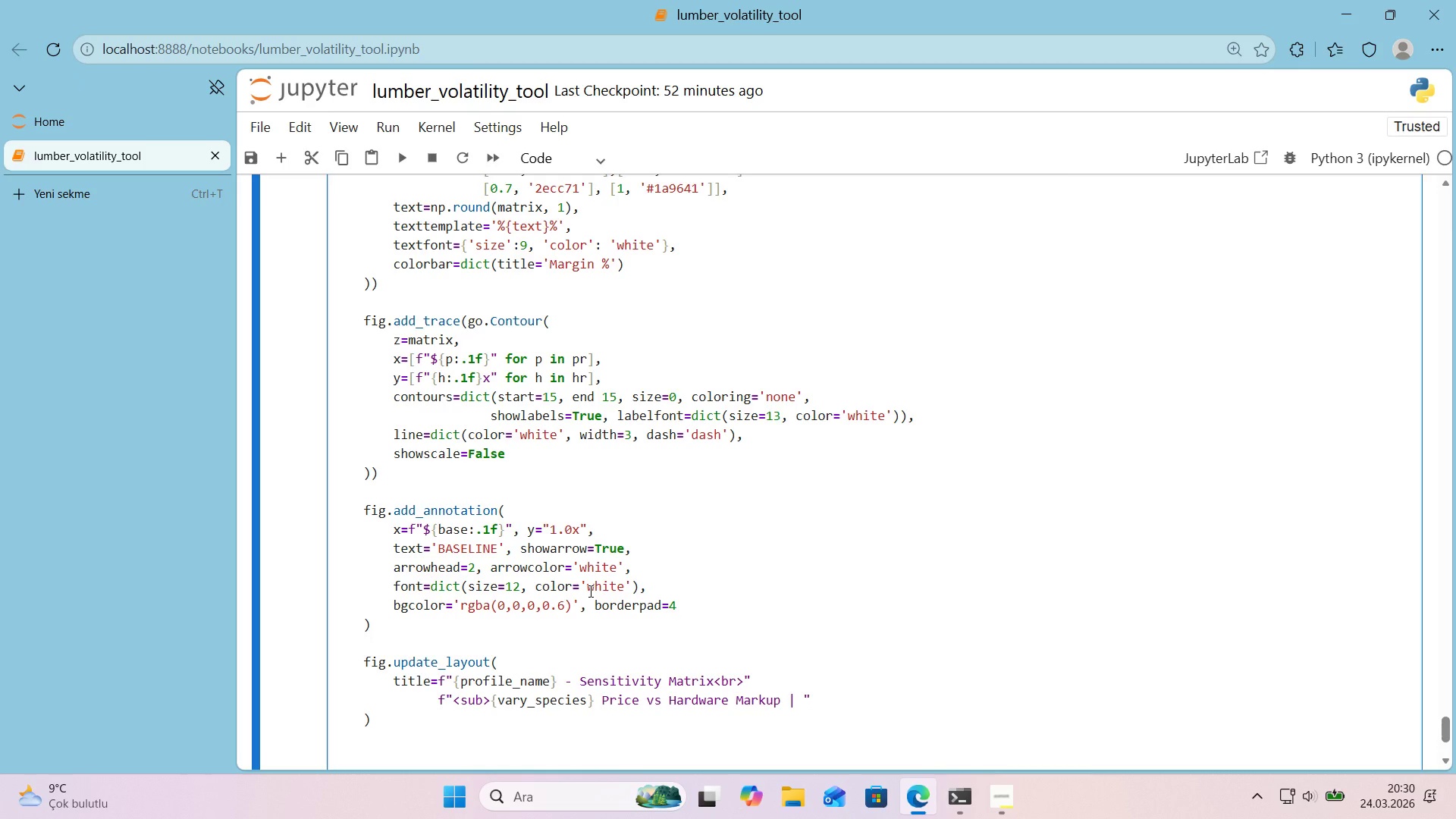 
key(Enter)
 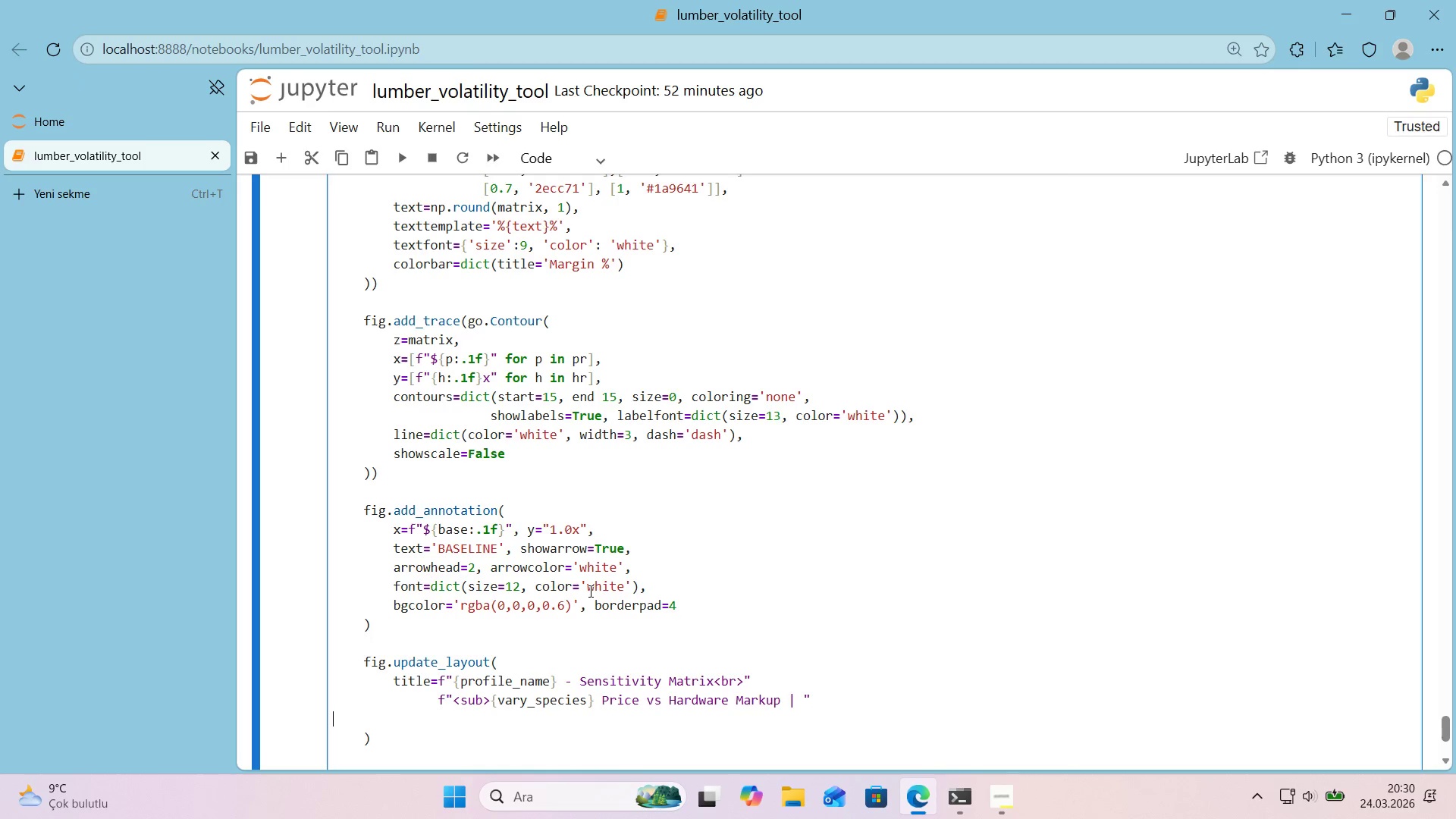 
key(Tab)
 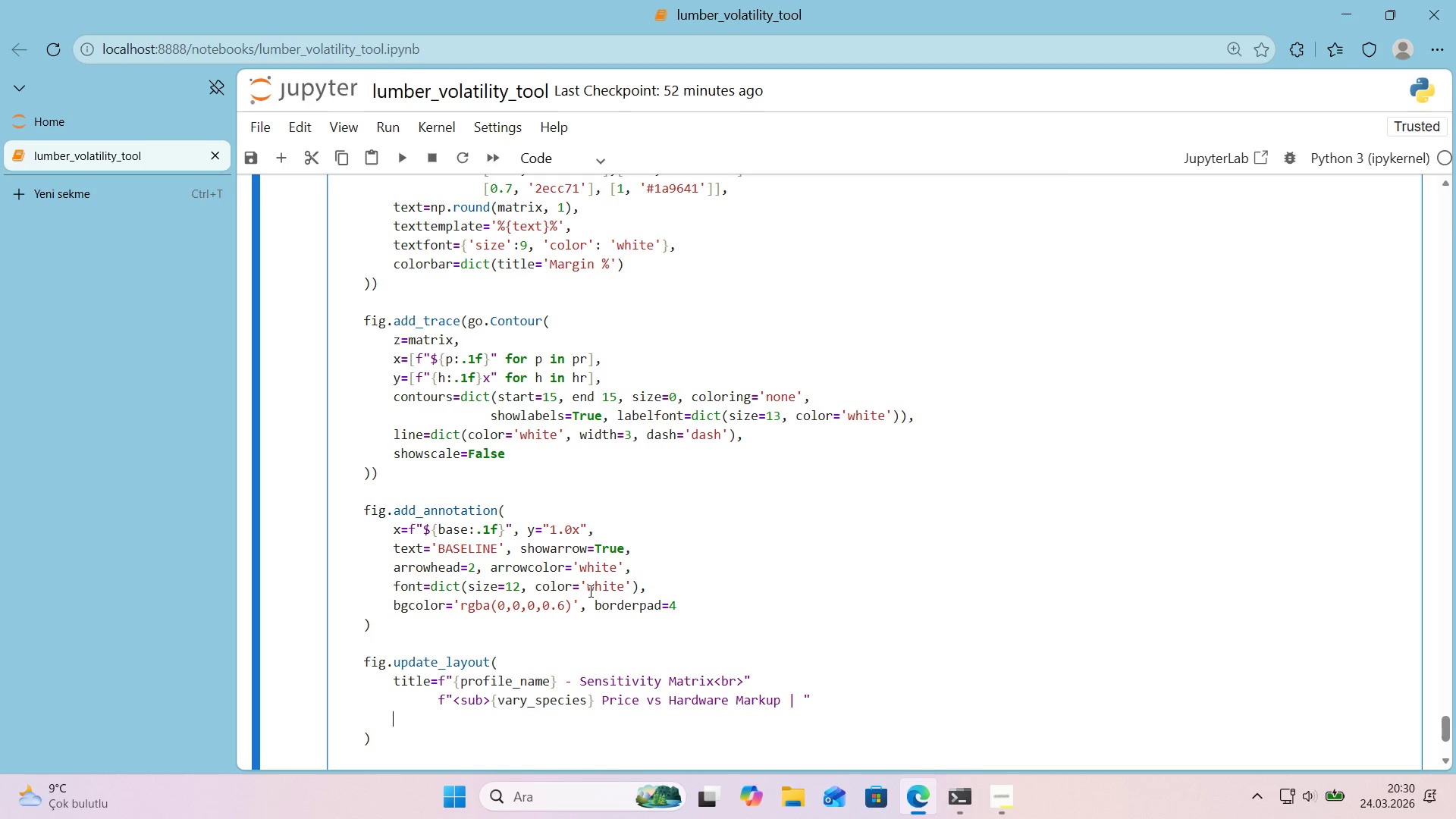 
key(Tab)
 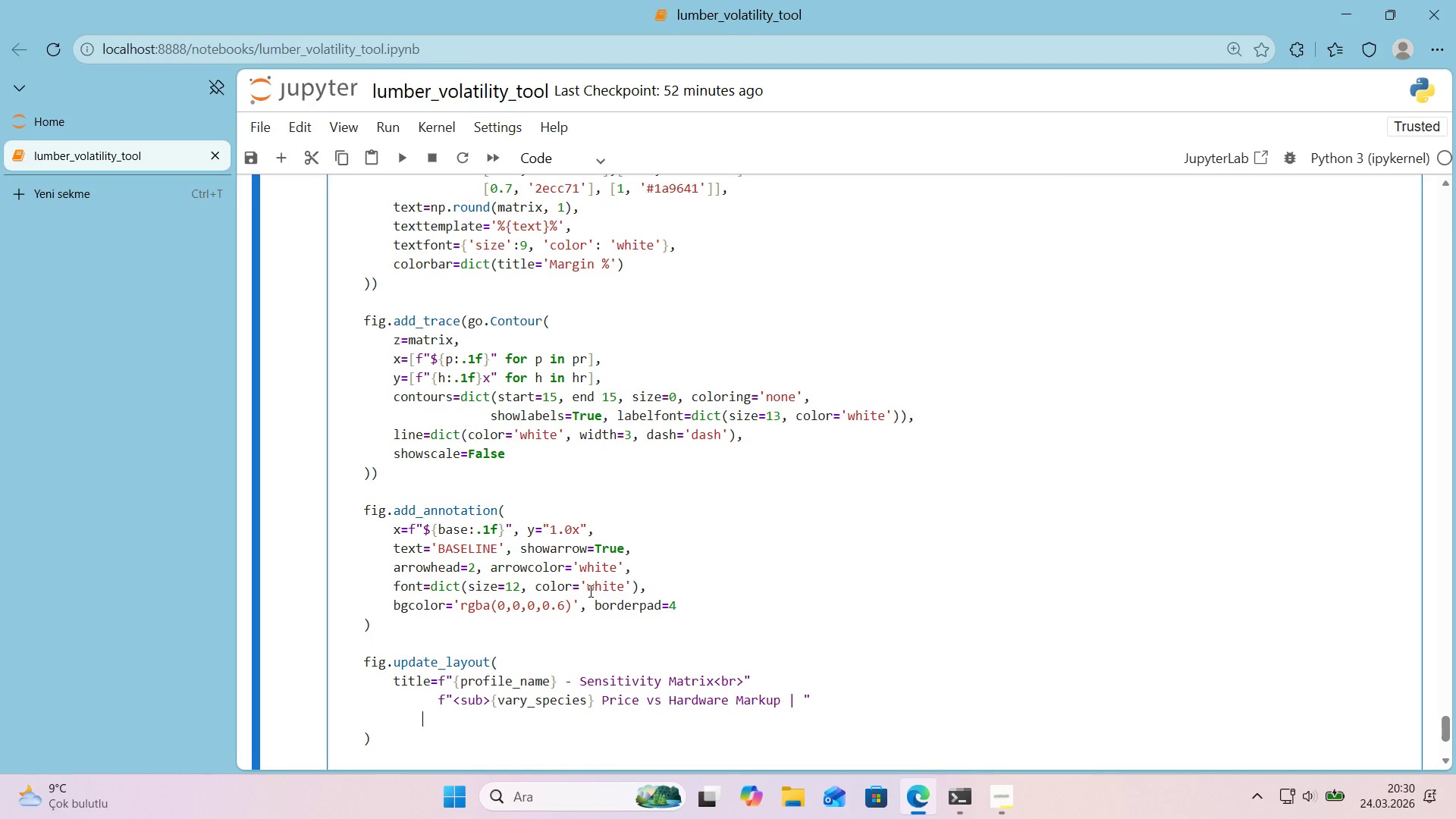 
key(Tab)
 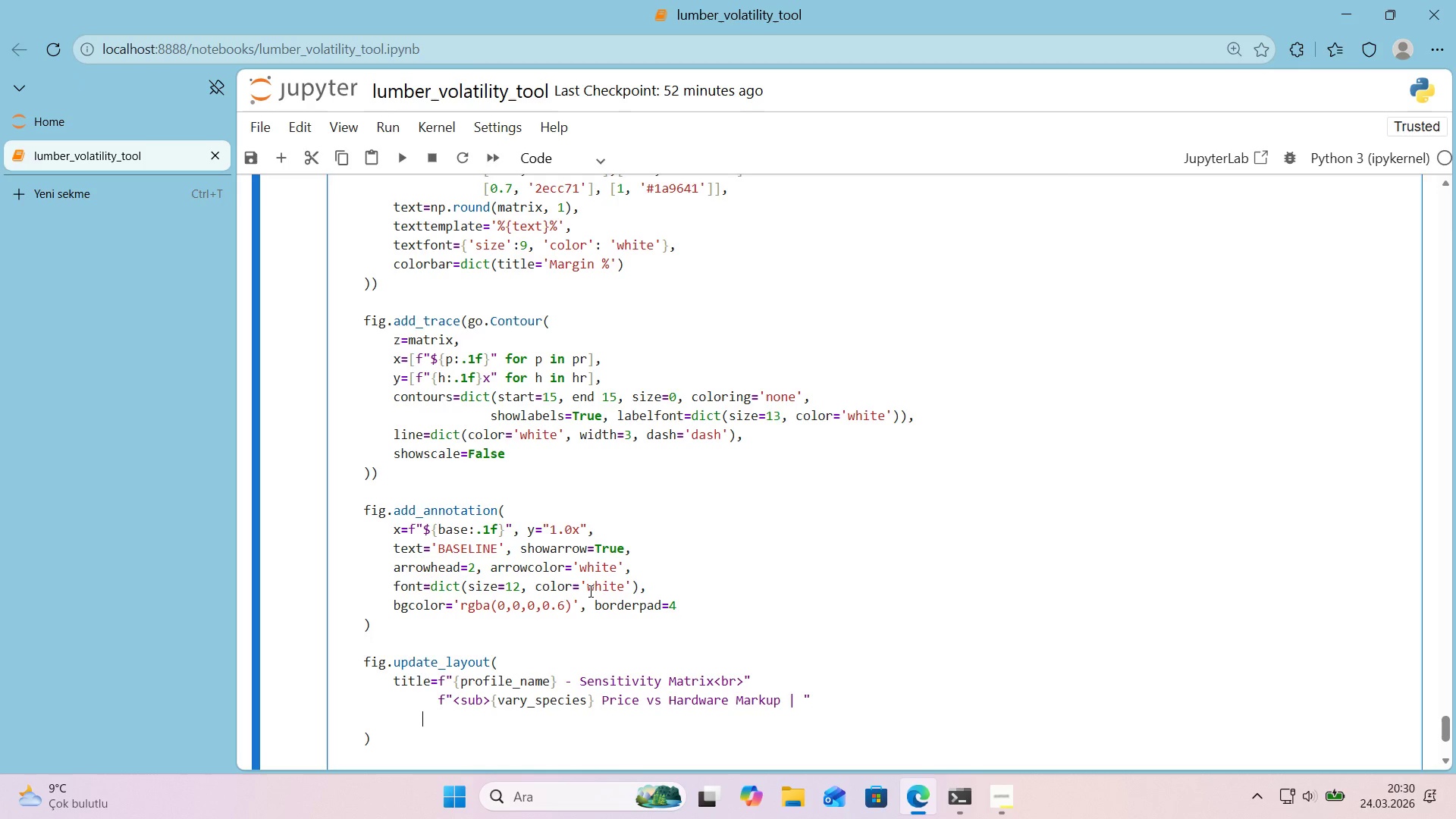 
key(Tab)
 